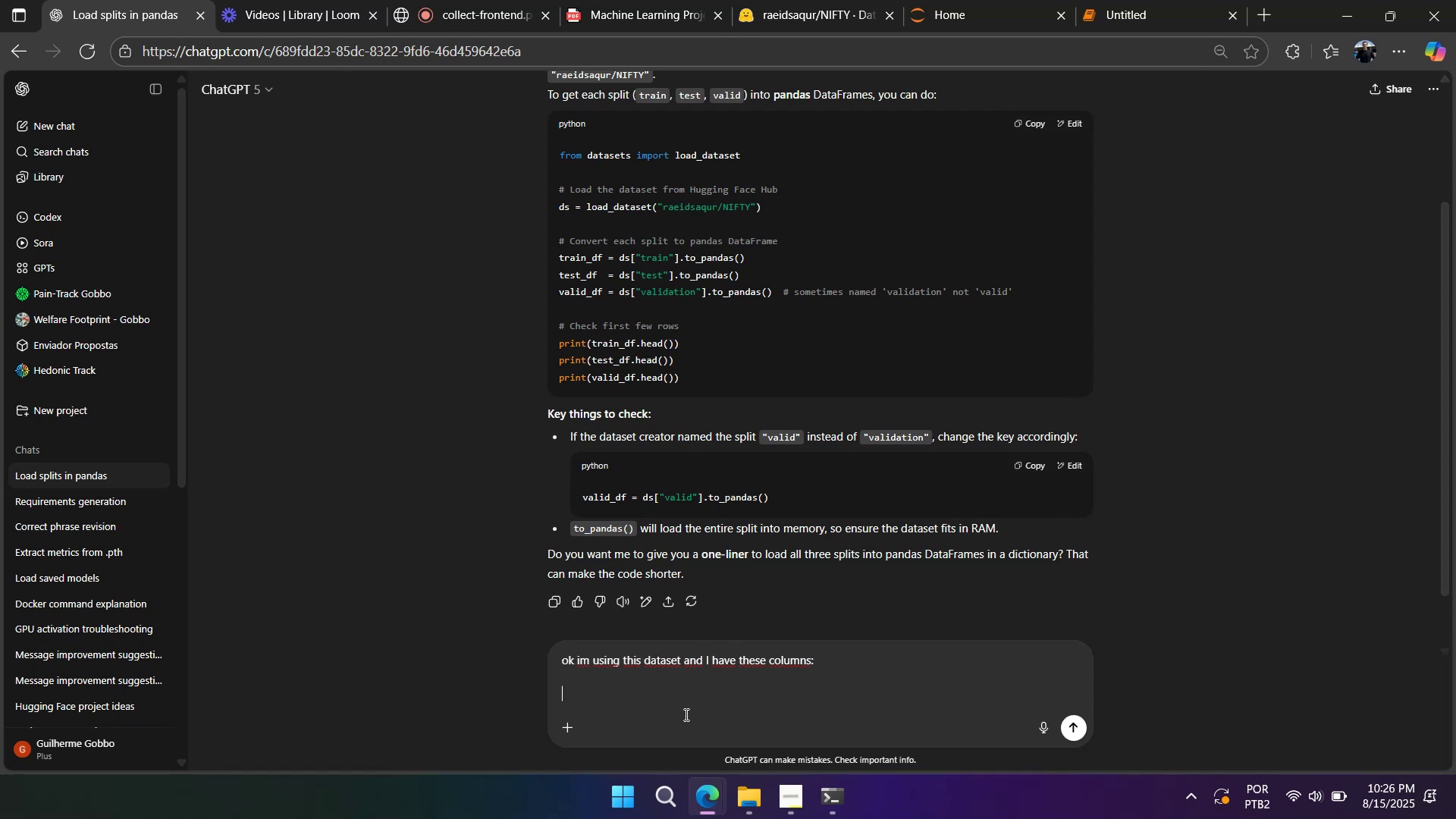 
key(Control+V)
 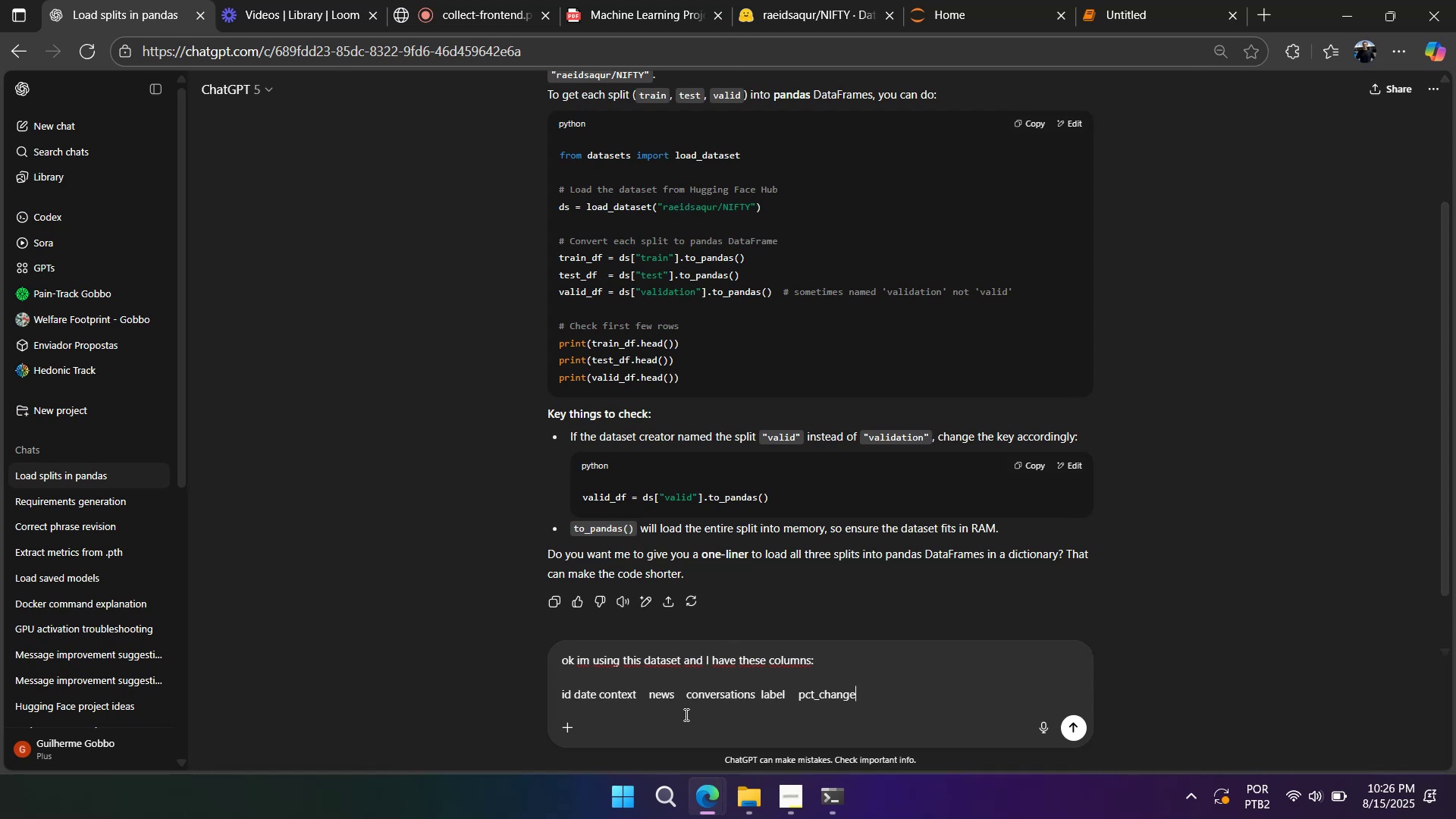 
key(Shift+Enter)
 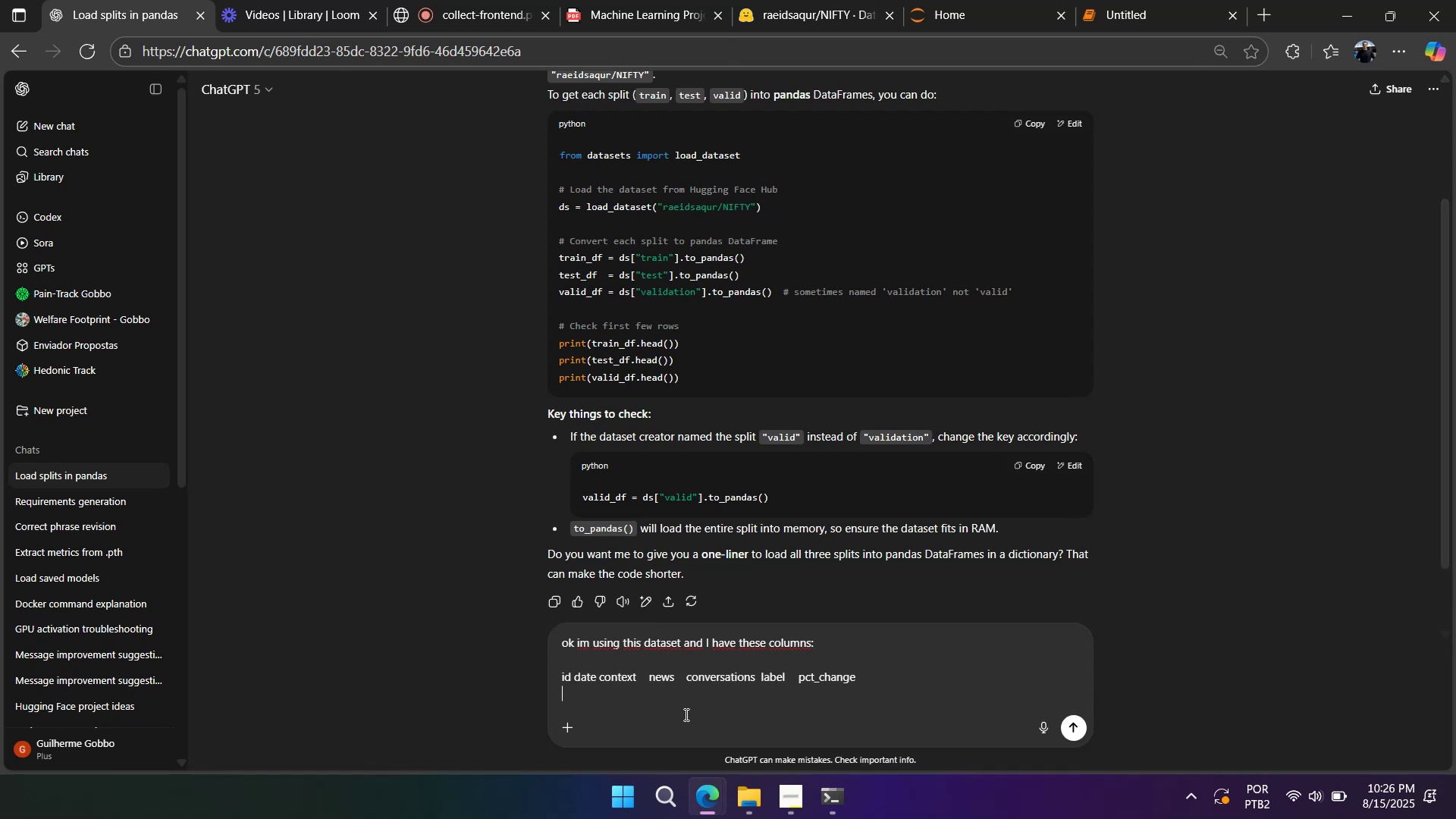 
key(Shift+Enter)
 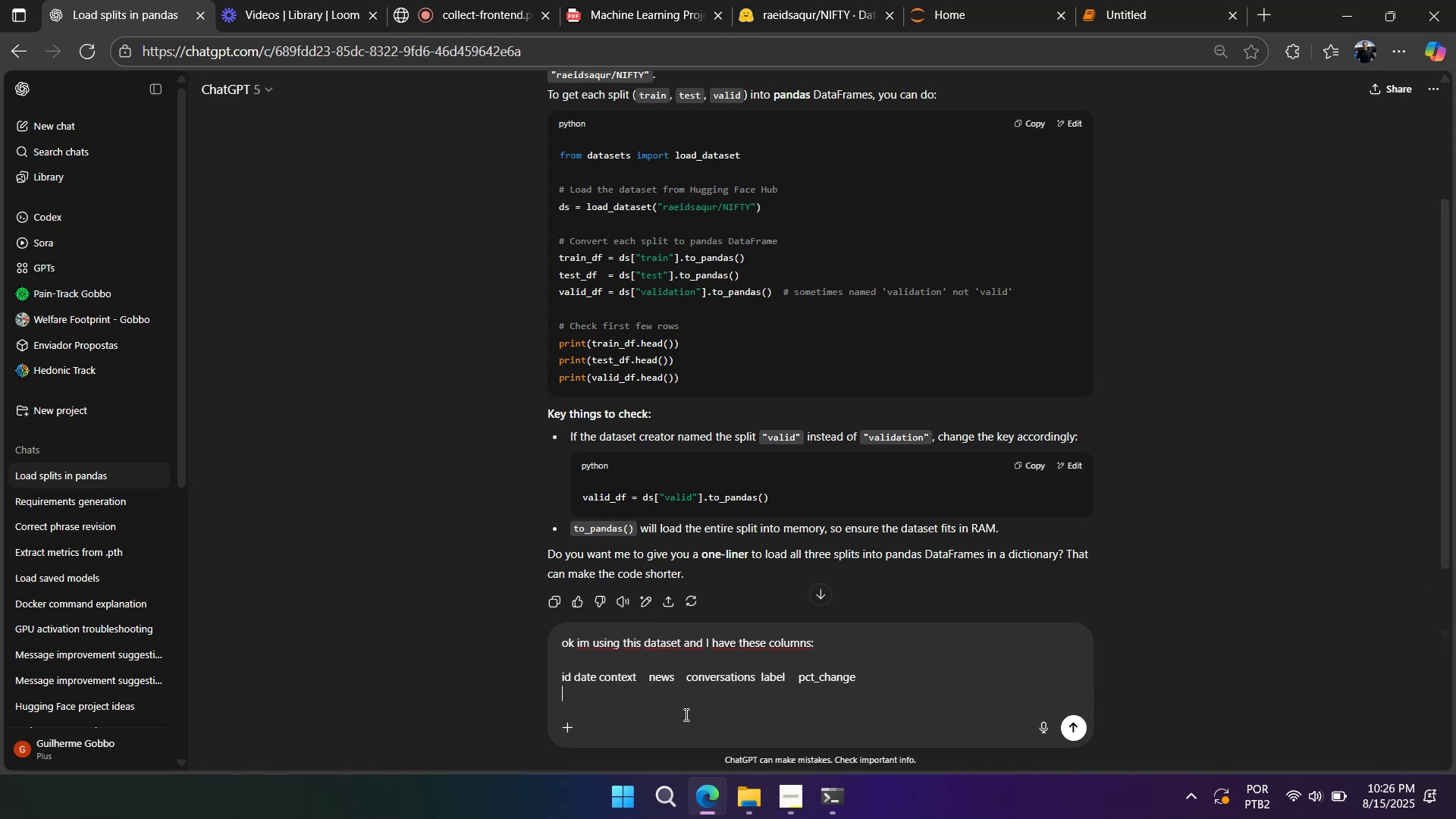 
key(Shift+Enter)
 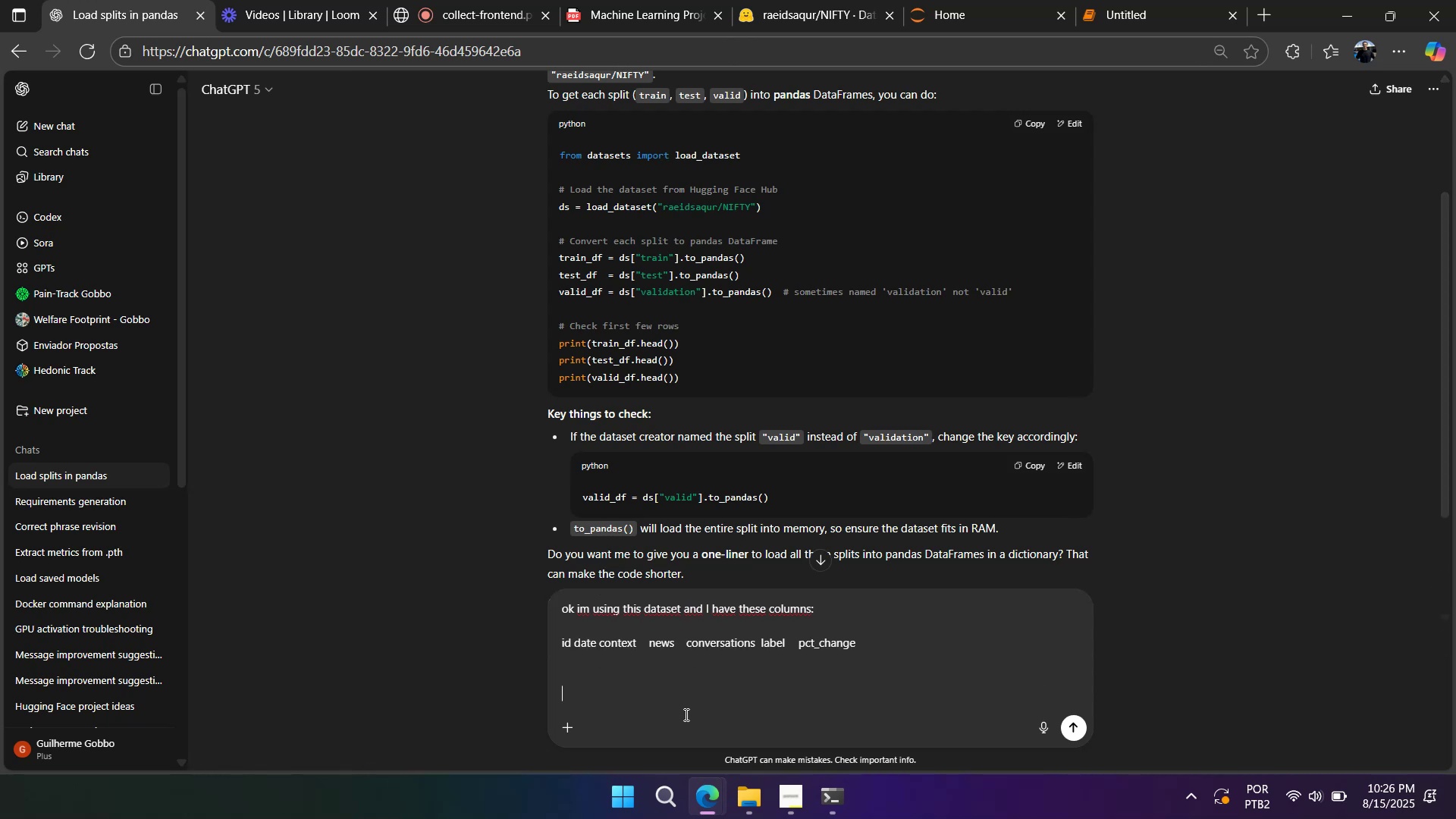 
type(in cov)
key(Backspace)
type(nversation I have this)
 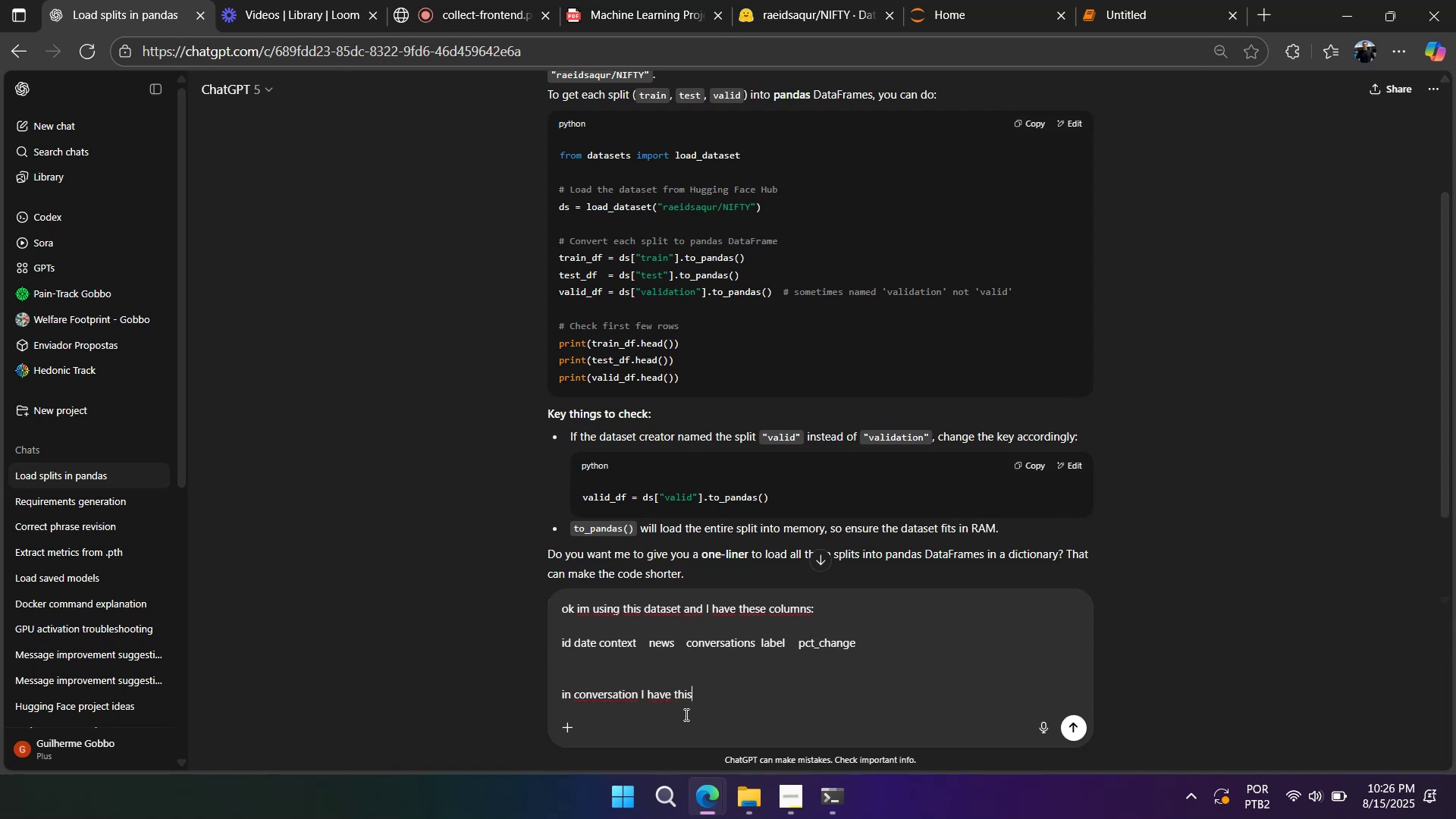 
key(Alt+AltLeft)
 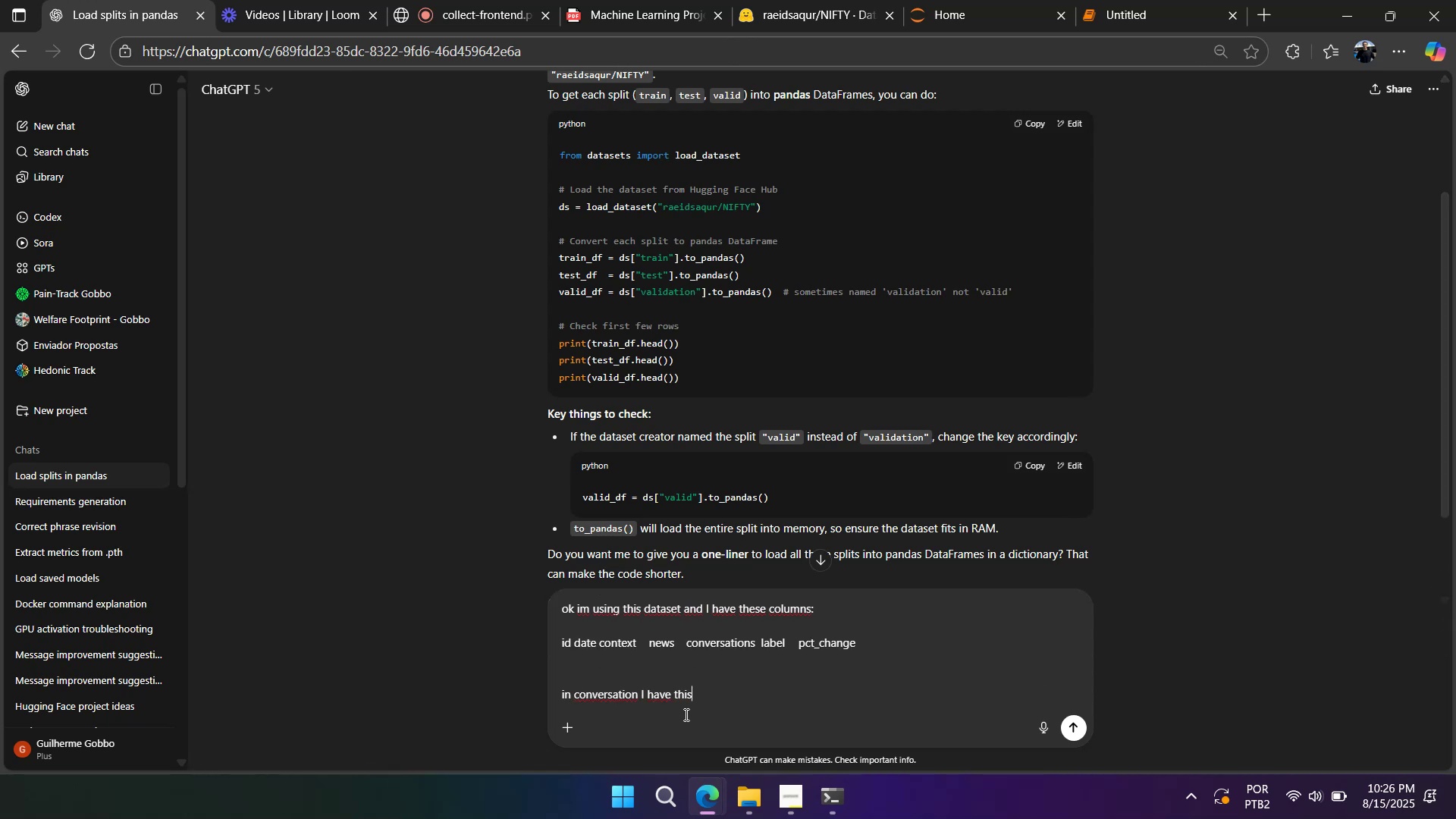 
key(Alt+Tab)
 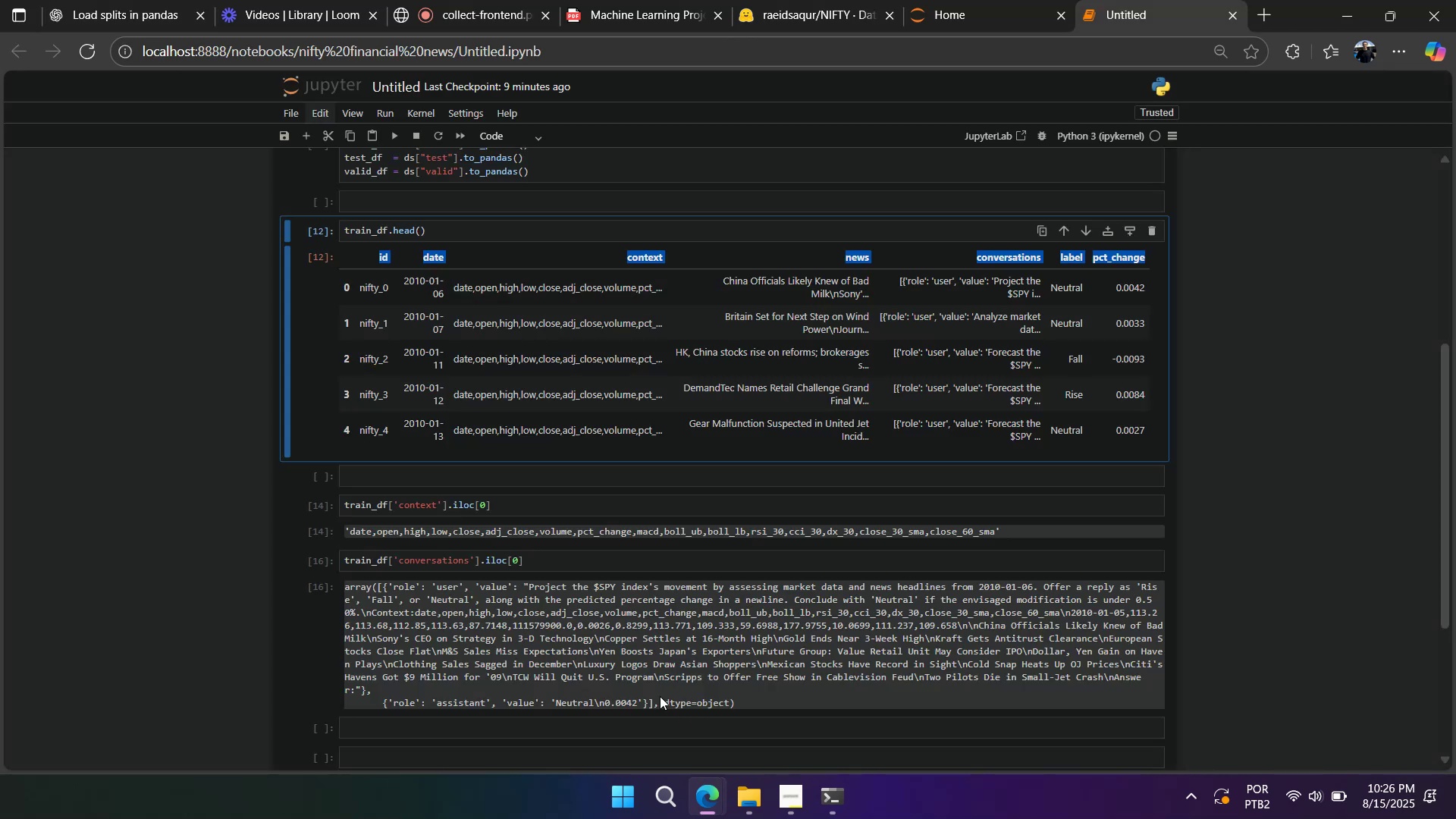 
left_click_drag(start_coordinate=[752, 711], to_coordinate=[340, 583])
 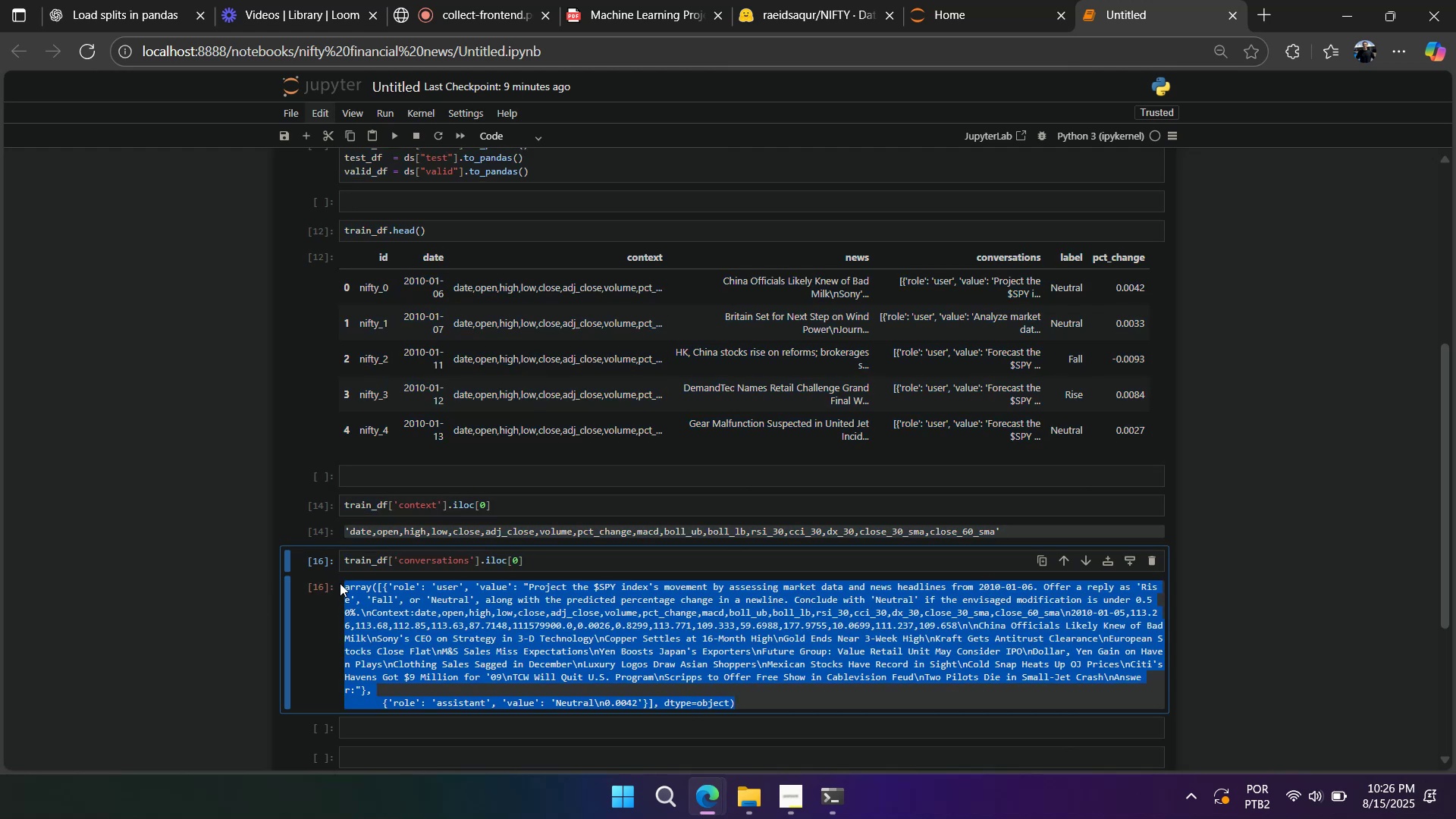 
key(Control+C)
 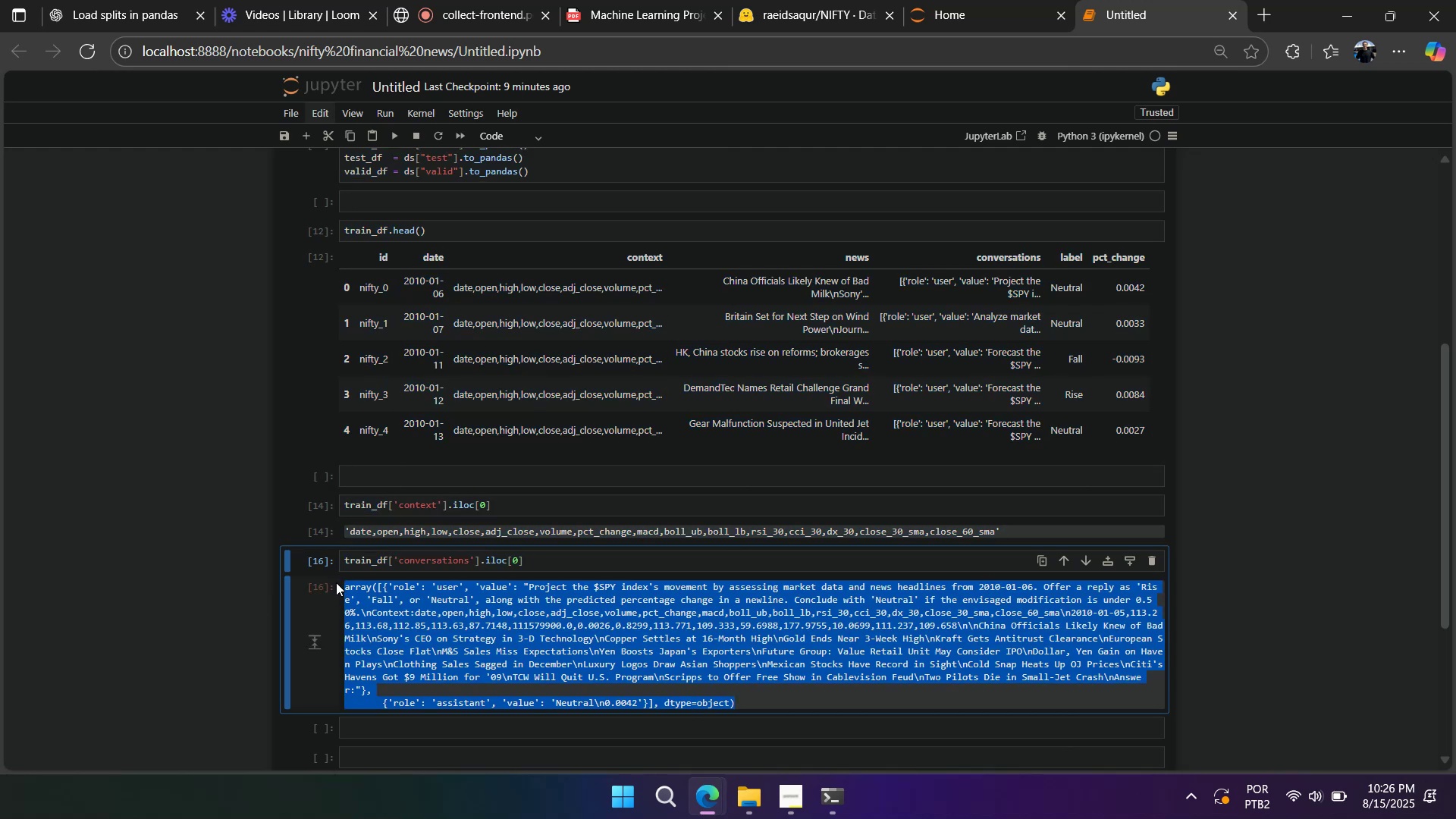 
key(Alt+AltLeft)
 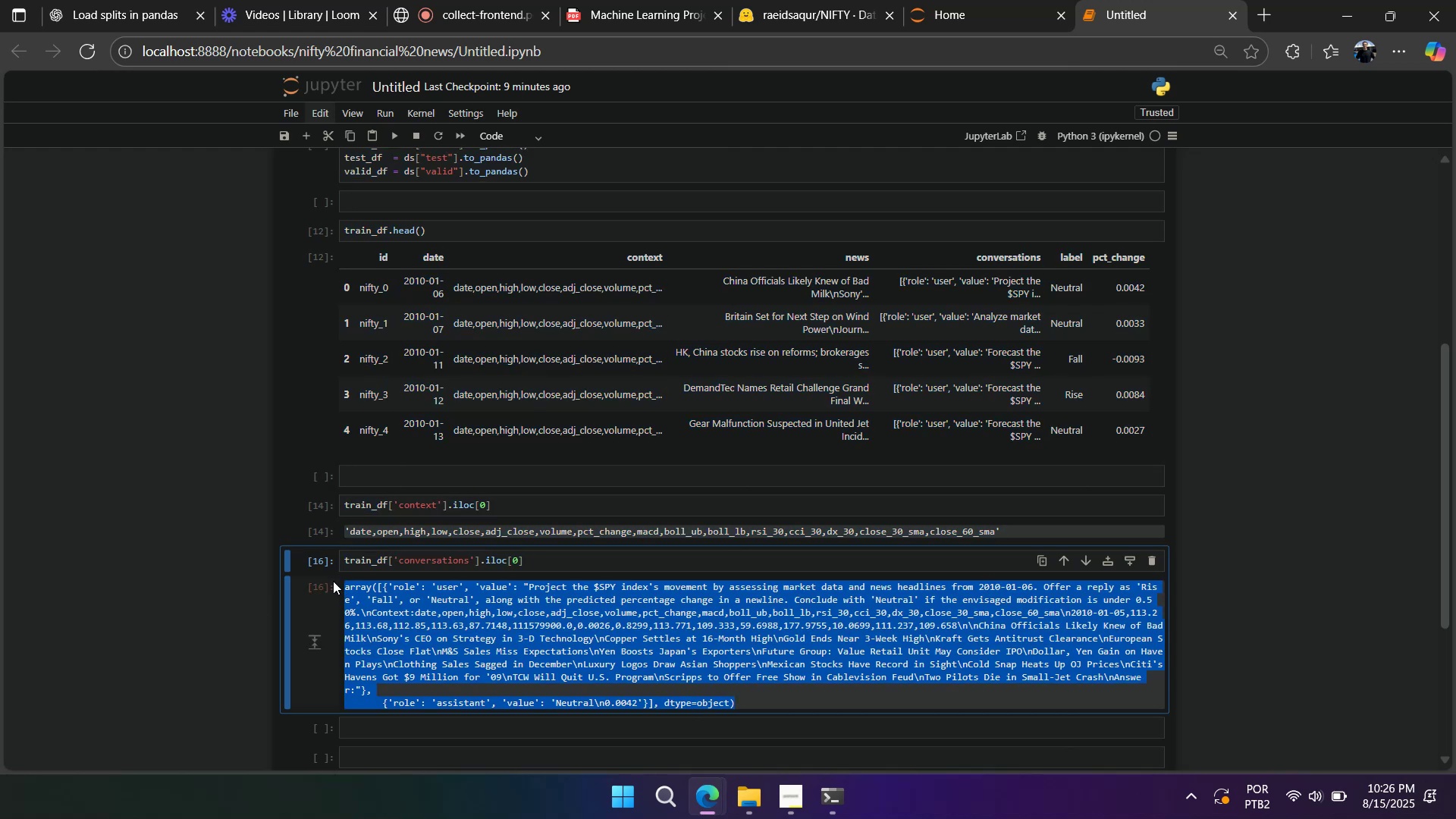 
key(Alt+Tab)
 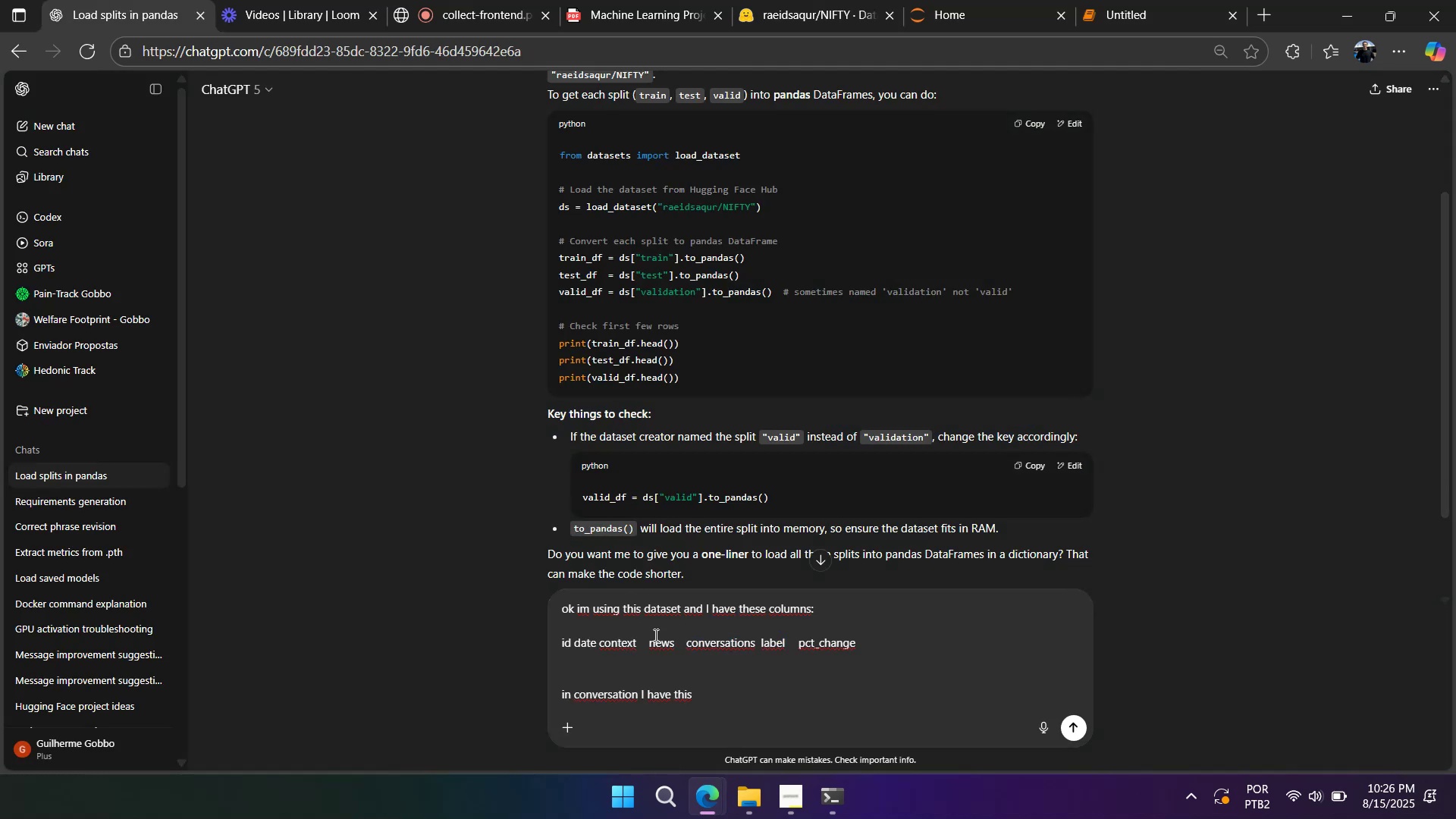 
key(Shift+Slash)
 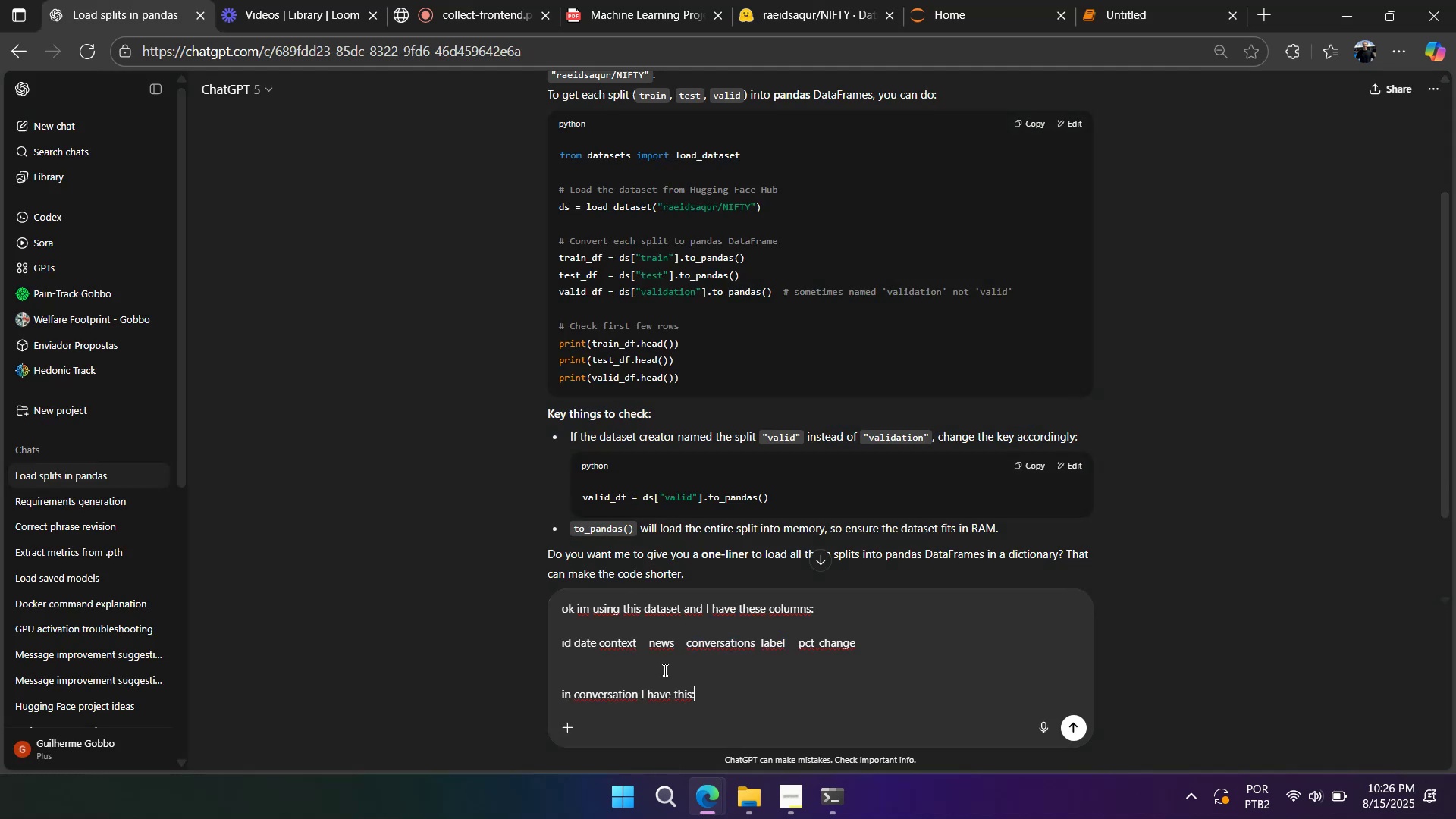 
key(Shift+Enter)
 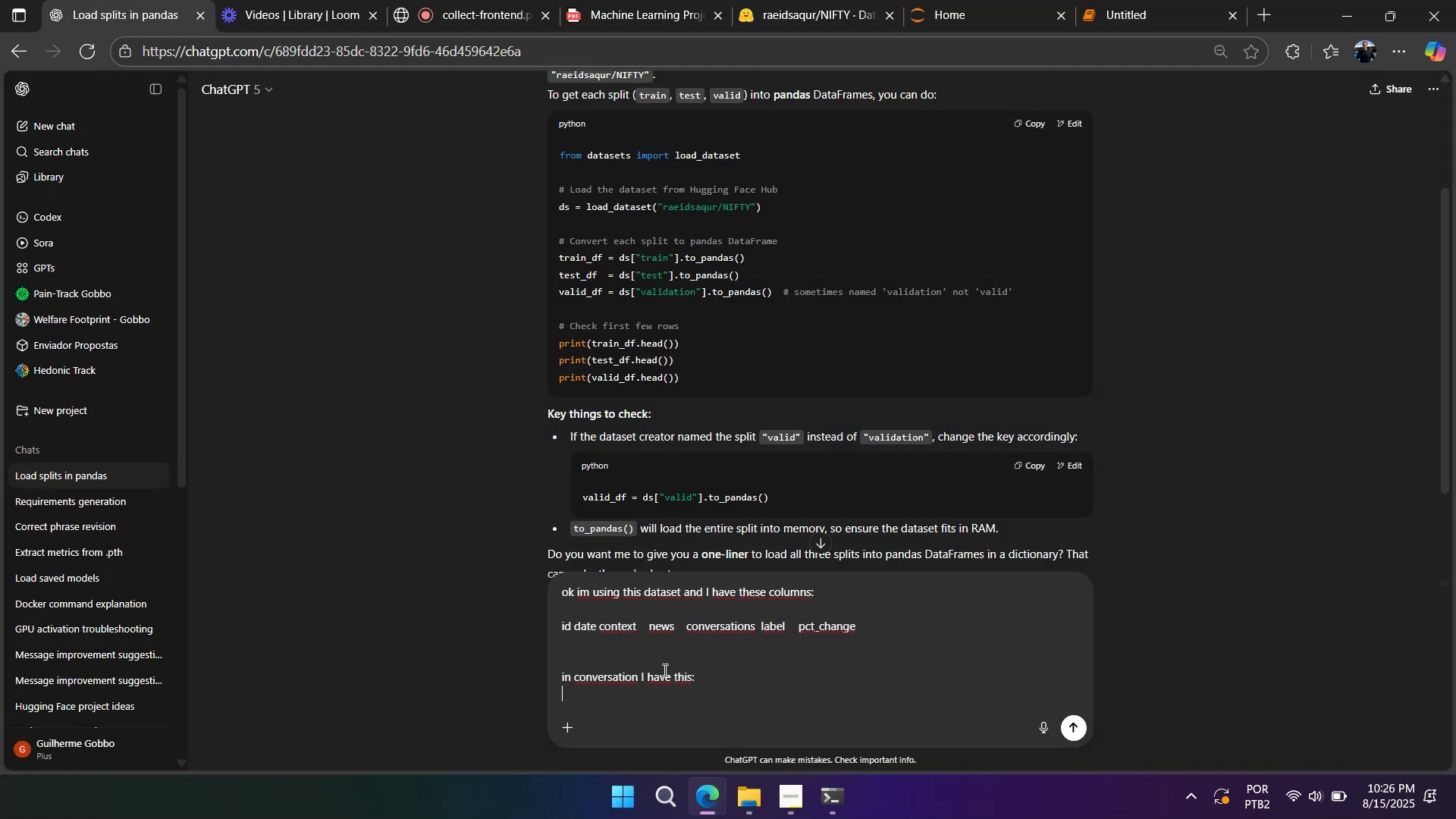 
key(Shift+Enter)
 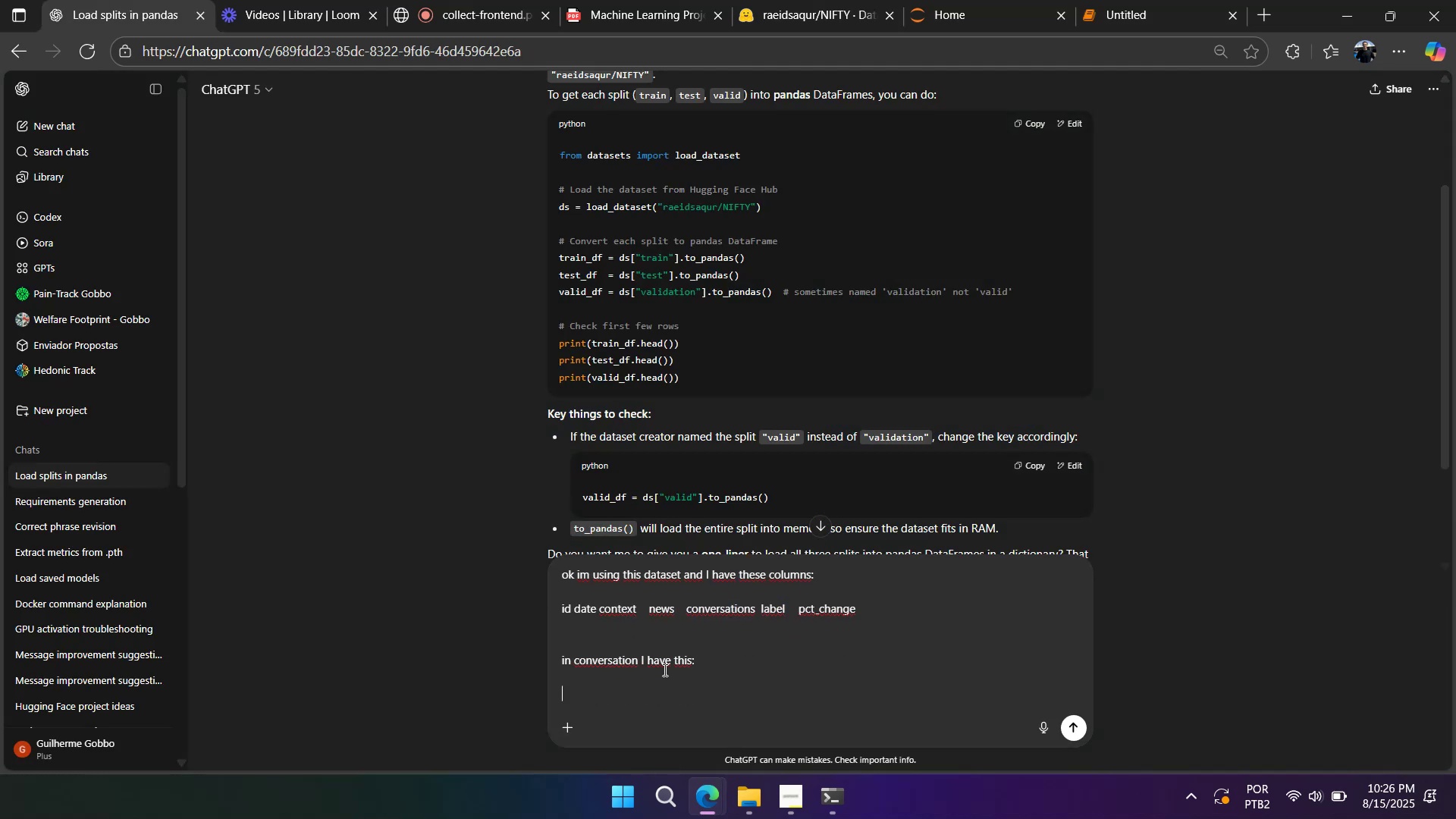 
key(Control+ControlLeft)
 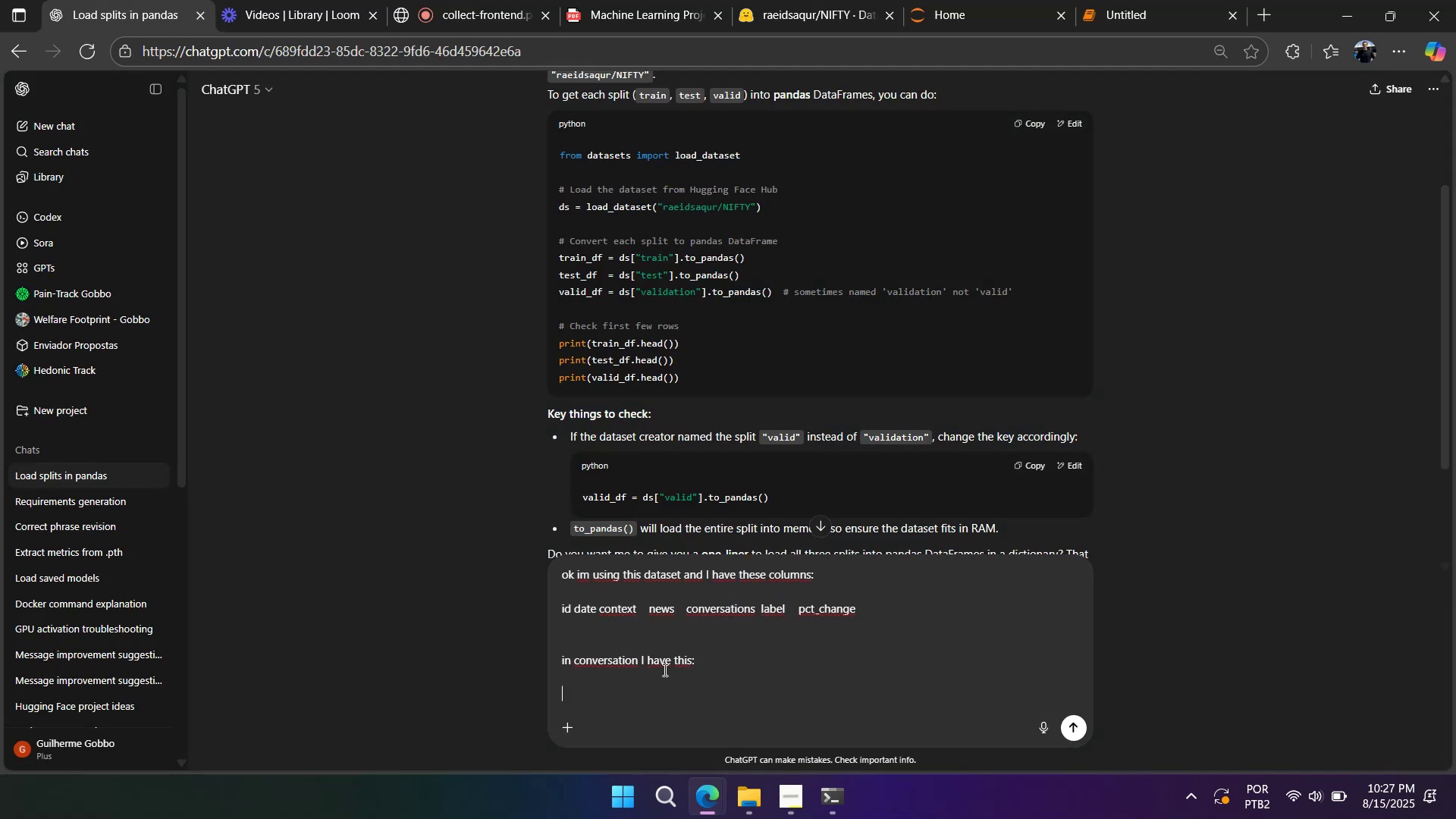 
key(Control+V)
 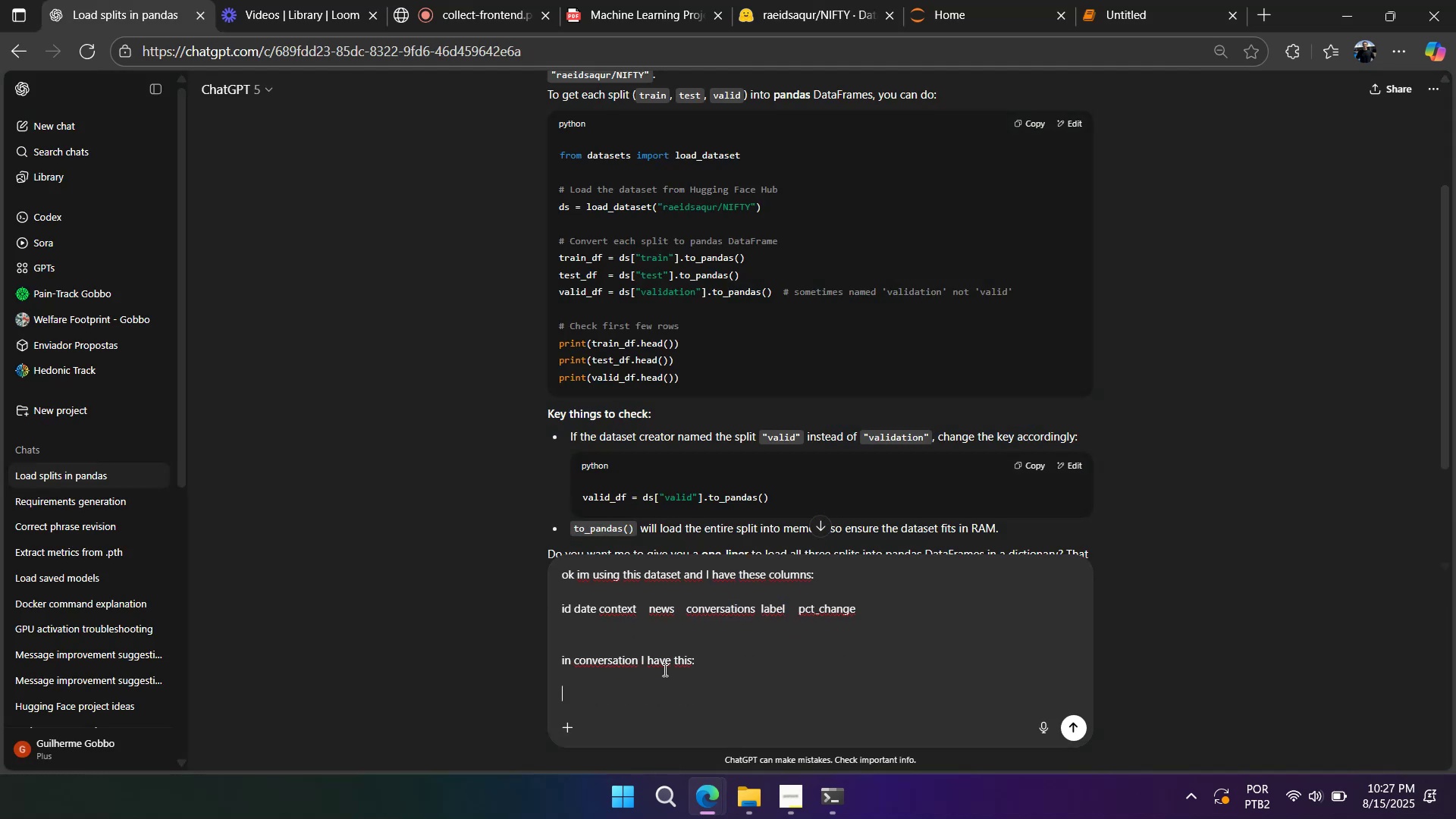 
key(Shift+Enter)
 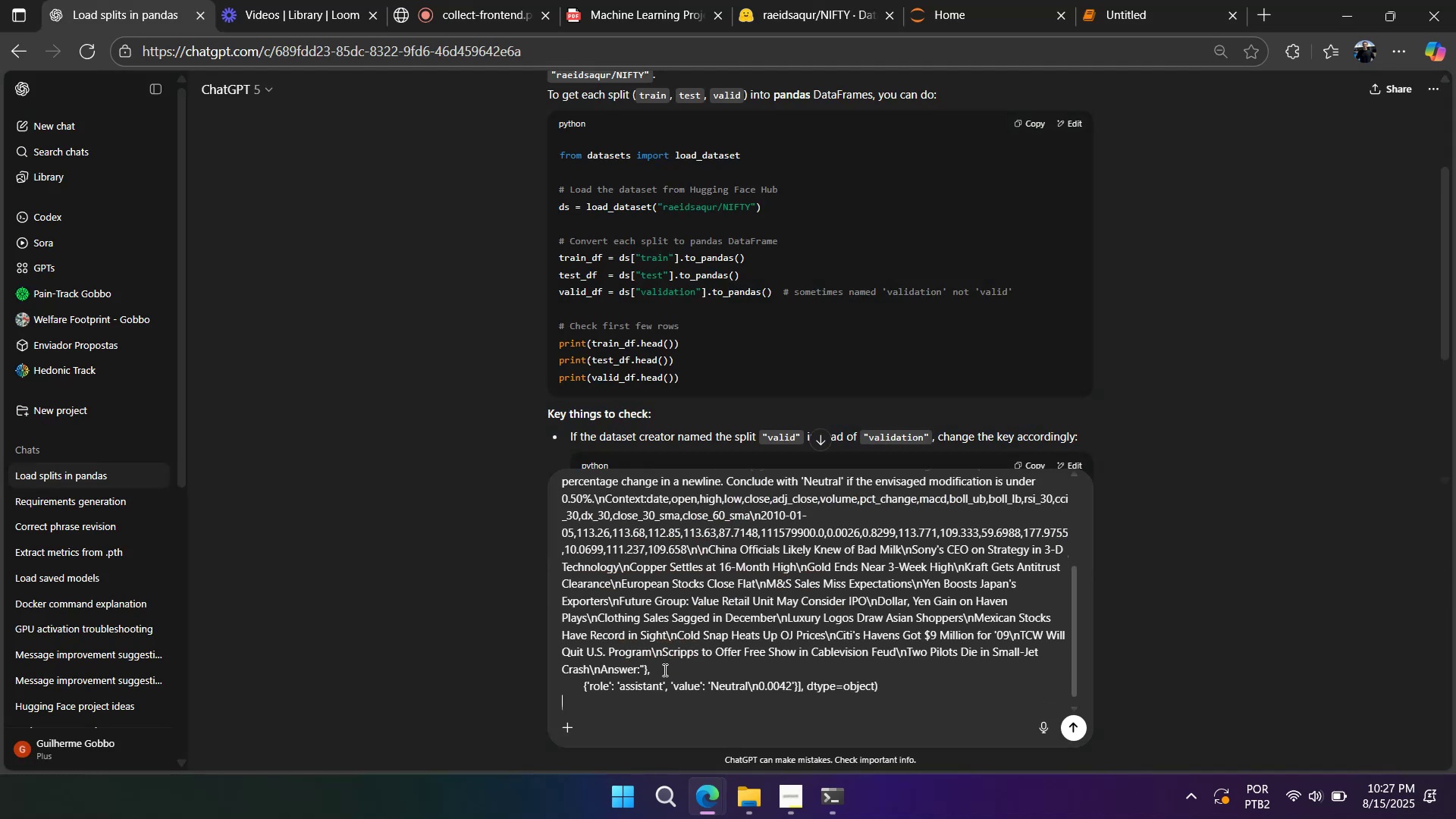 
key(Shift+Enter)
 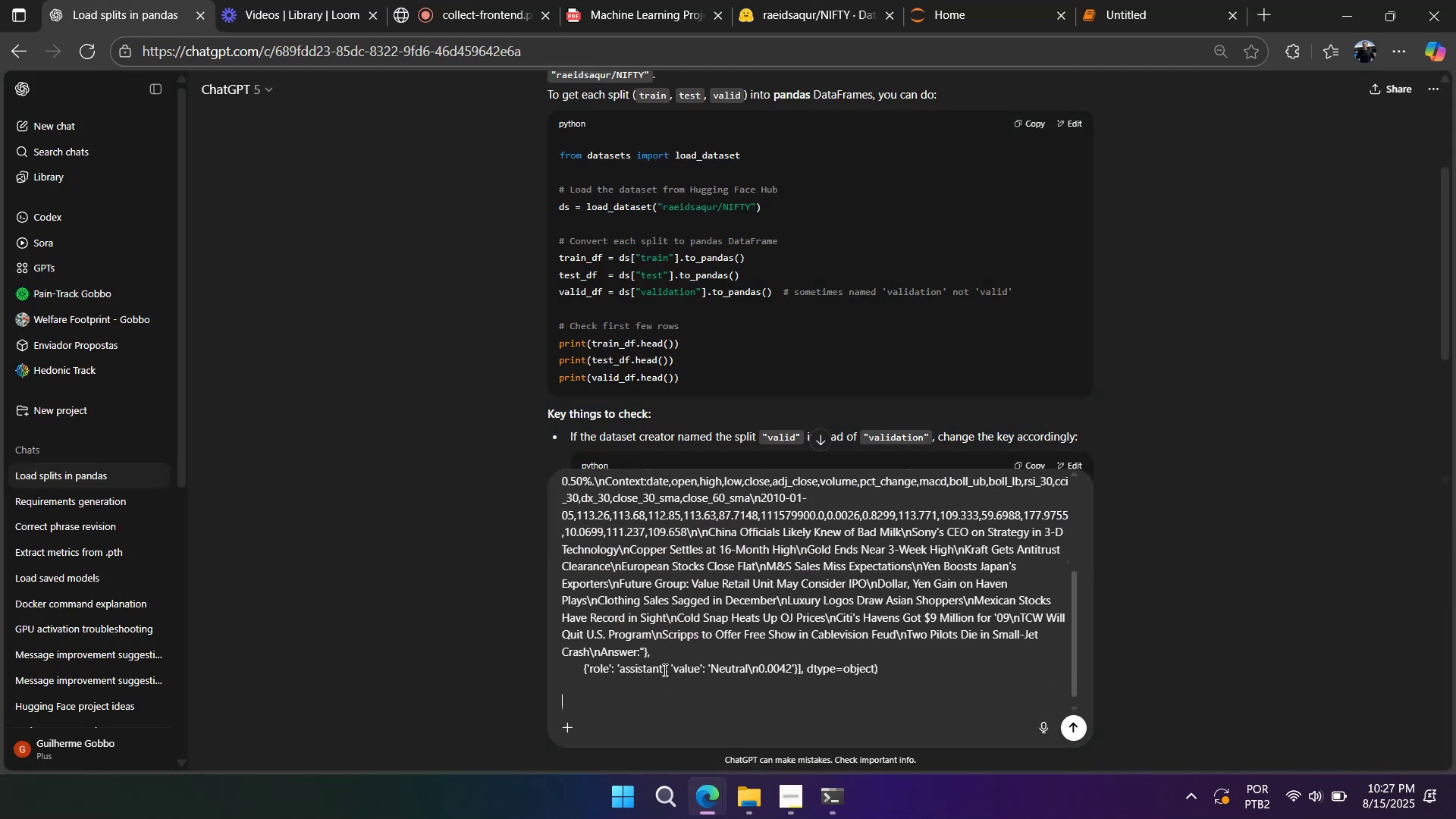 
key(Shift+Enter)
 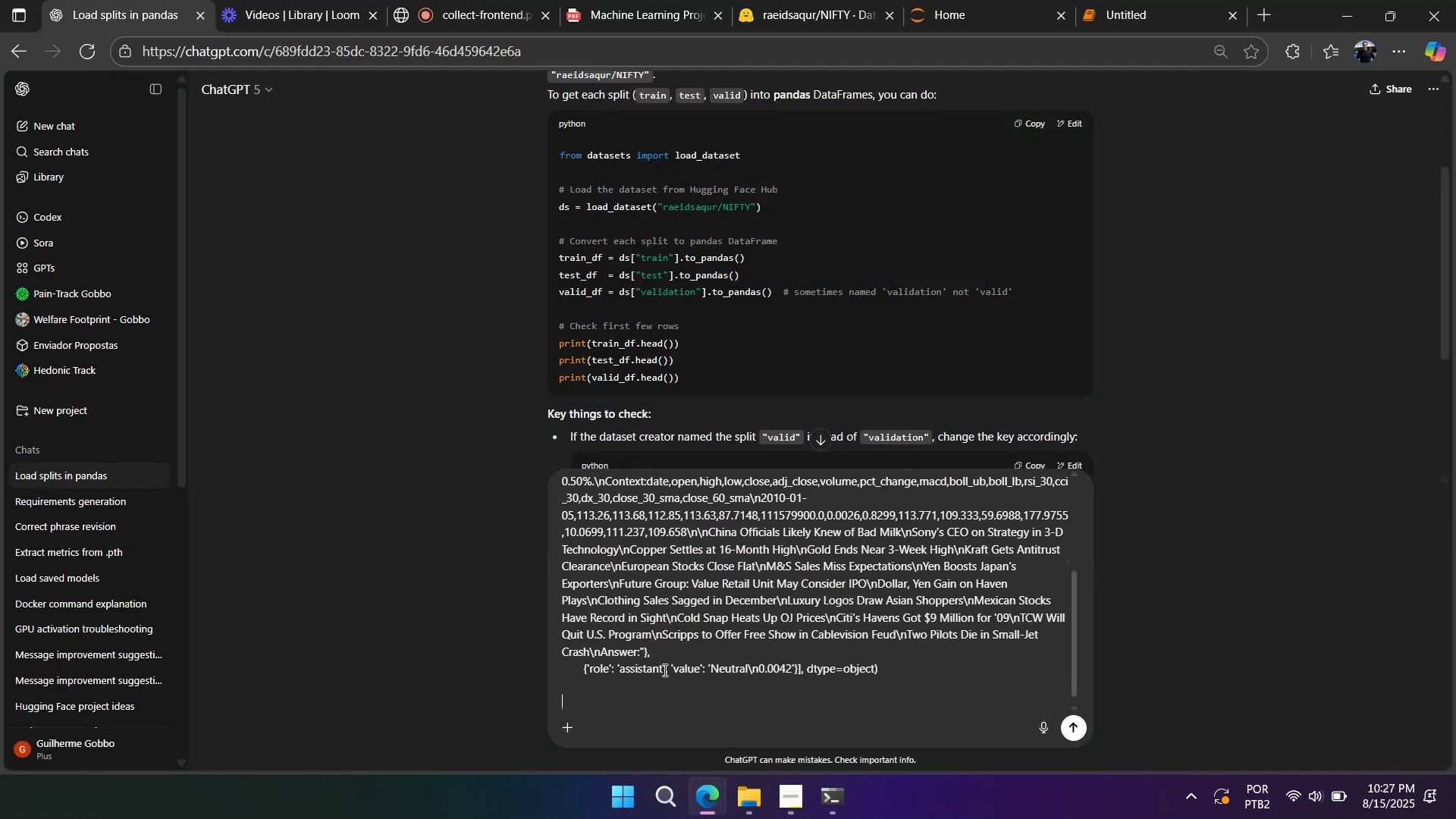 
key(Shift+Enter)
 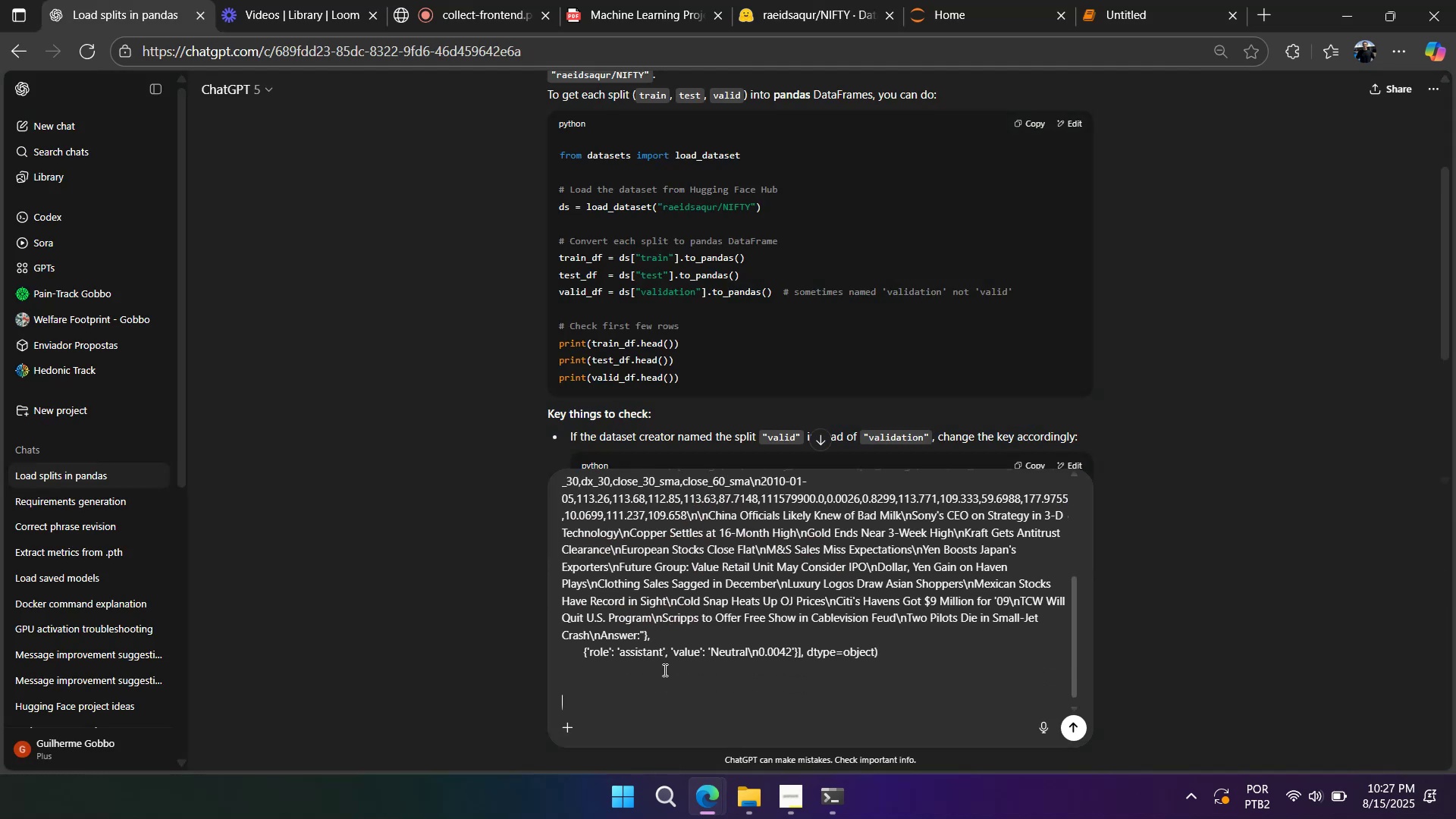 
key(Shift+Enter)
 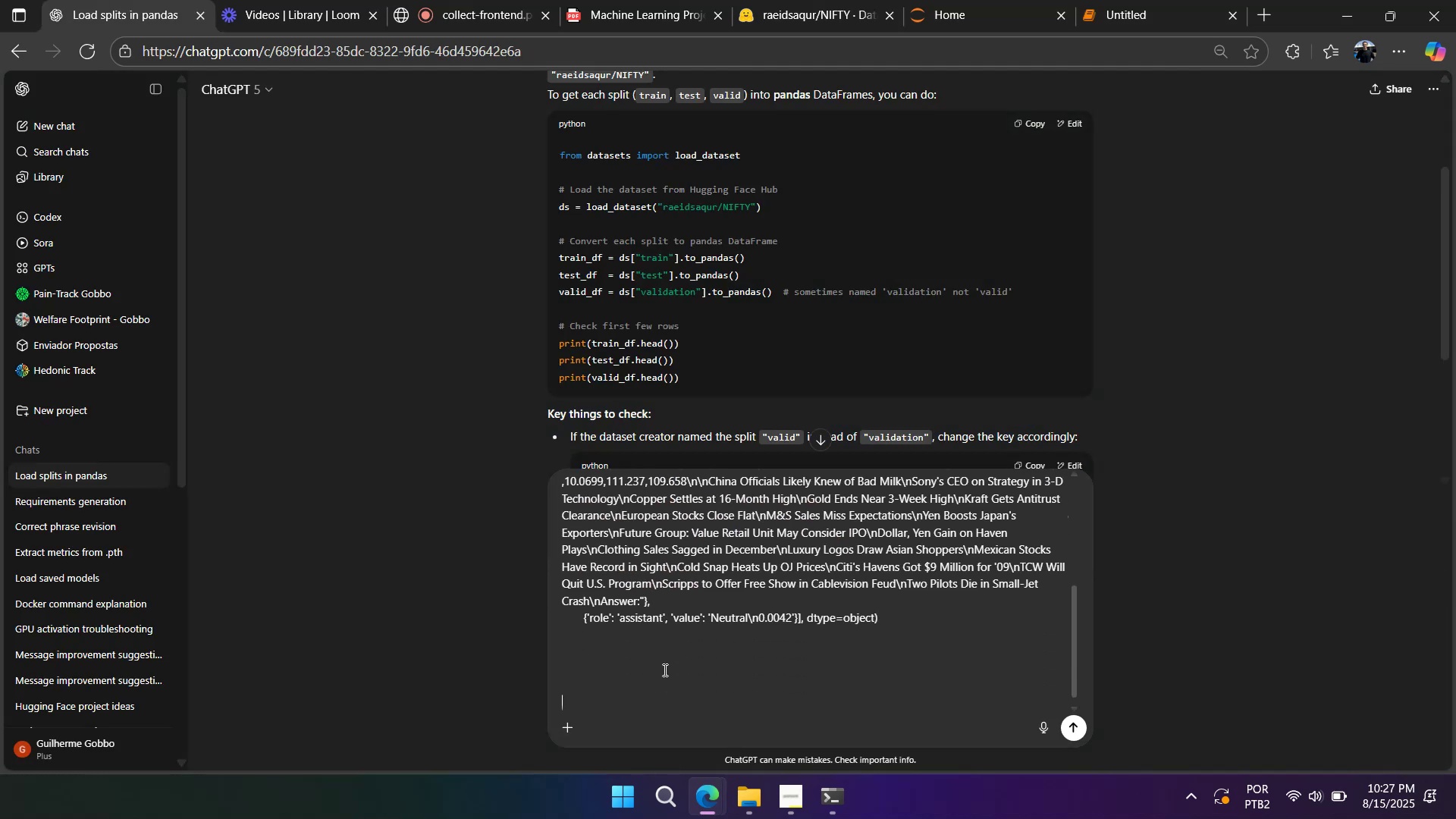 
key(Shift+Enter)
 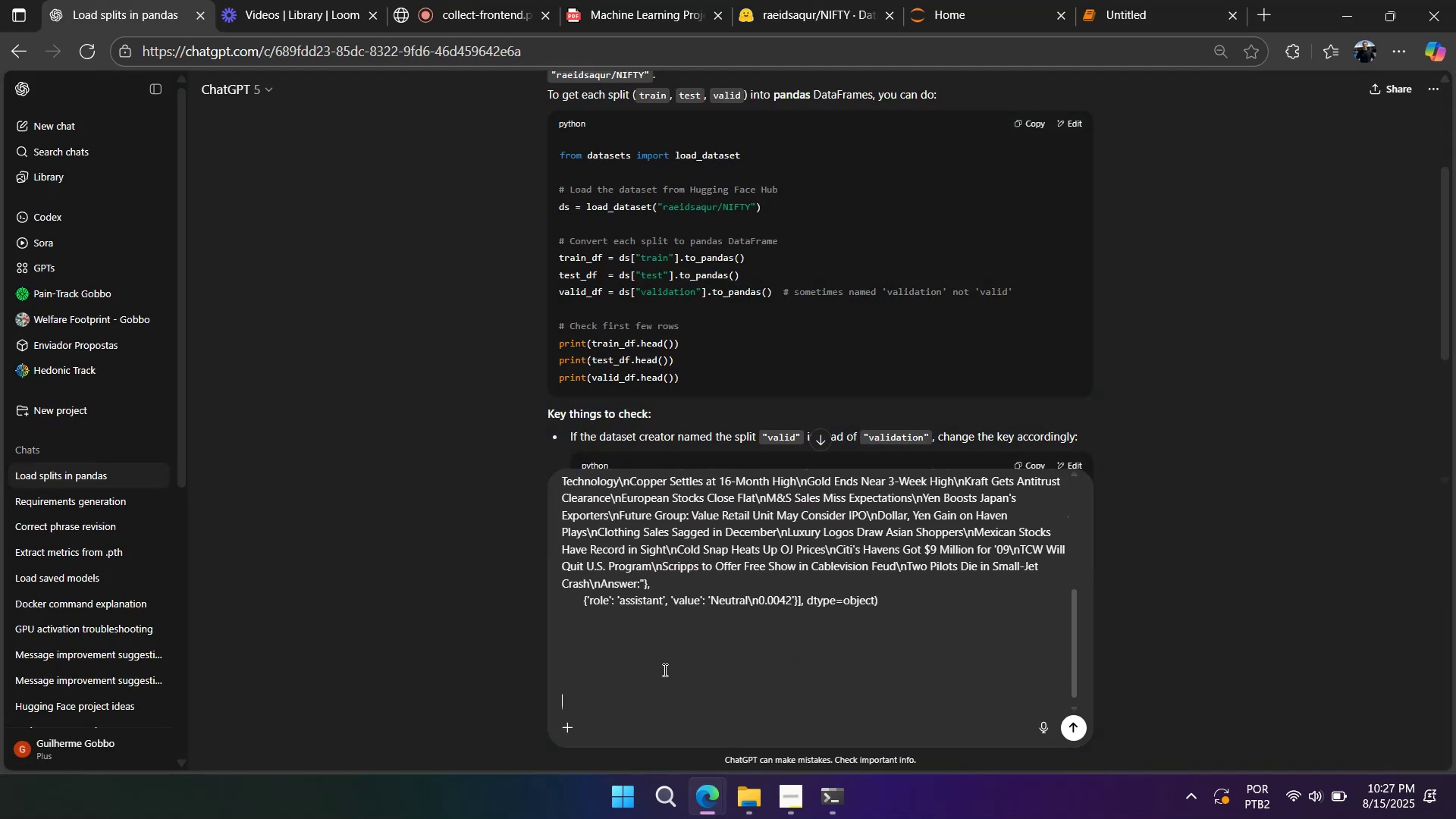 
type(I want se )
key(Backspace)
key(Backspace)
key(Backspace)
type(to separe exactly is on context, something like?)
 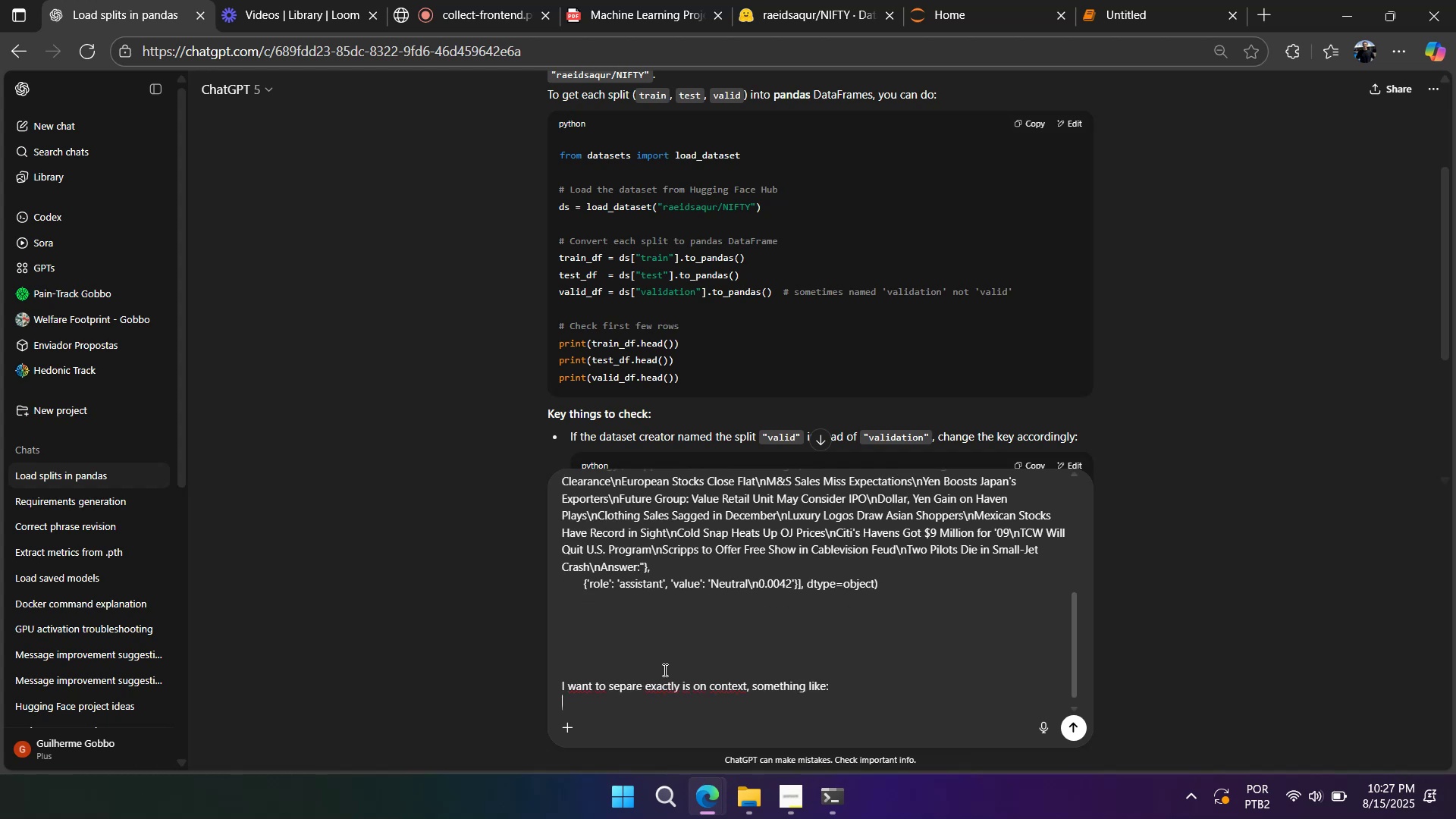 
key(Shift+Enter)
 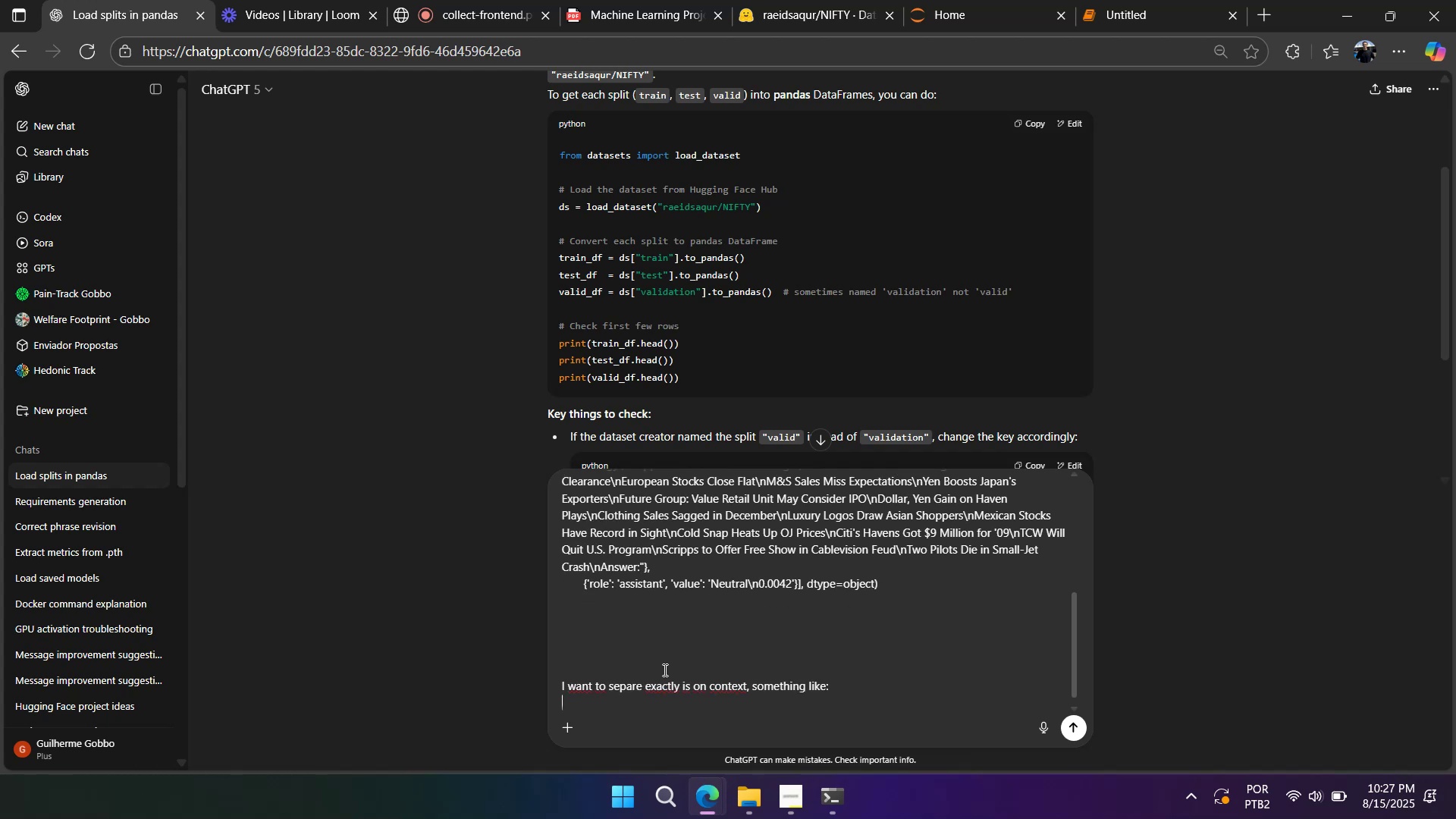 
key(Alt+AltLeft)
 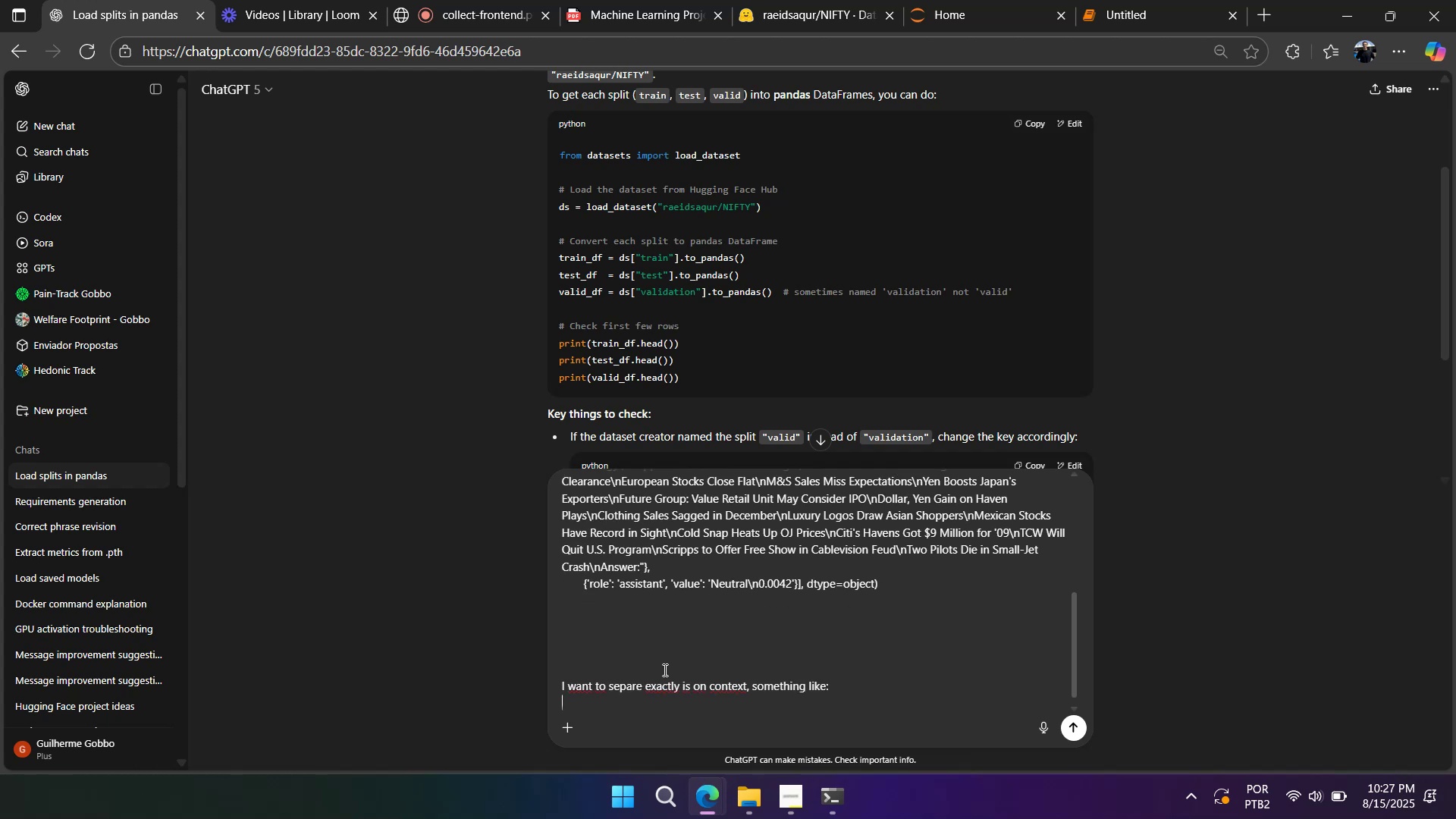 
key(Alt+Tab)
 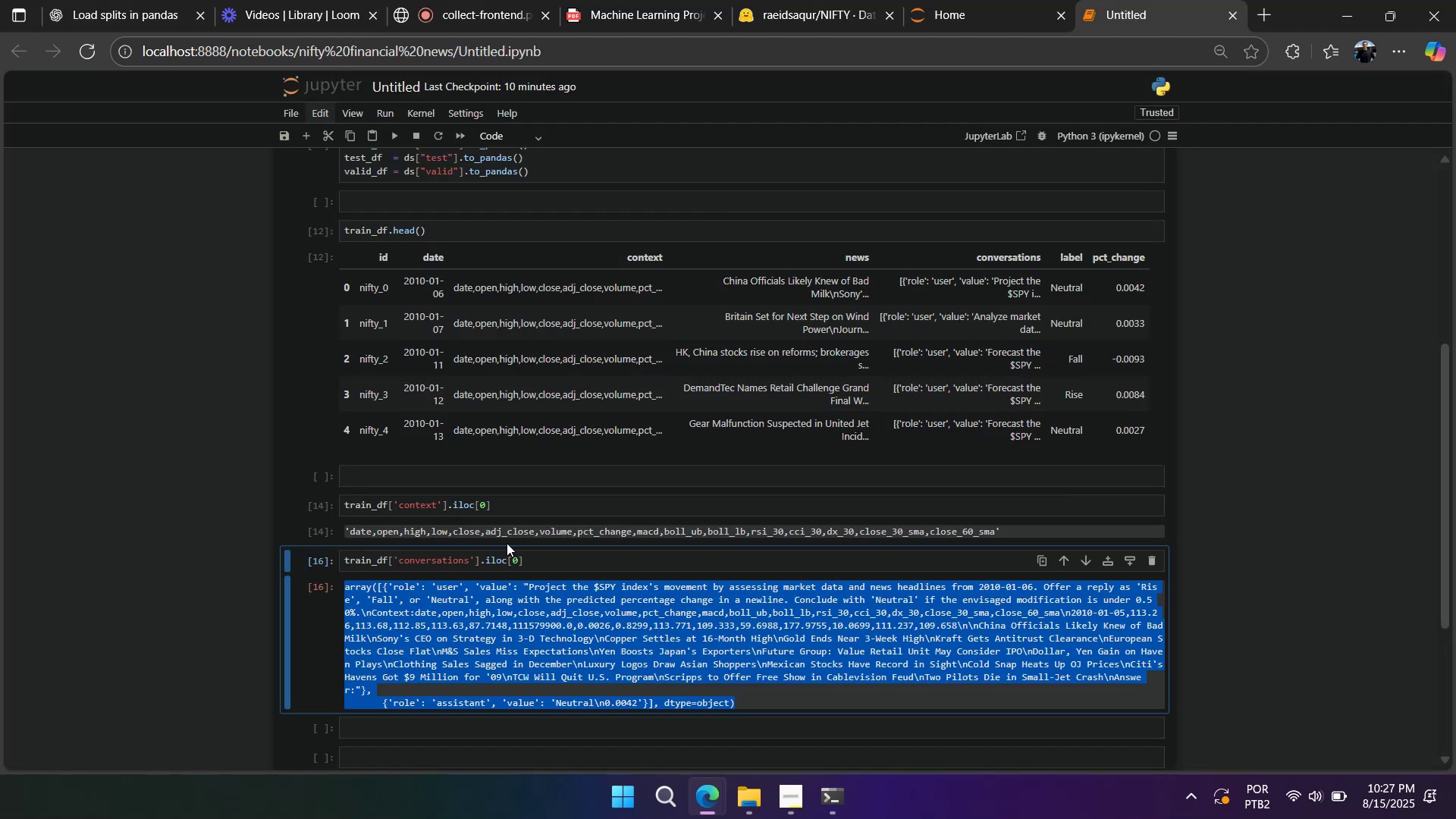 
double_click([512, 528])
 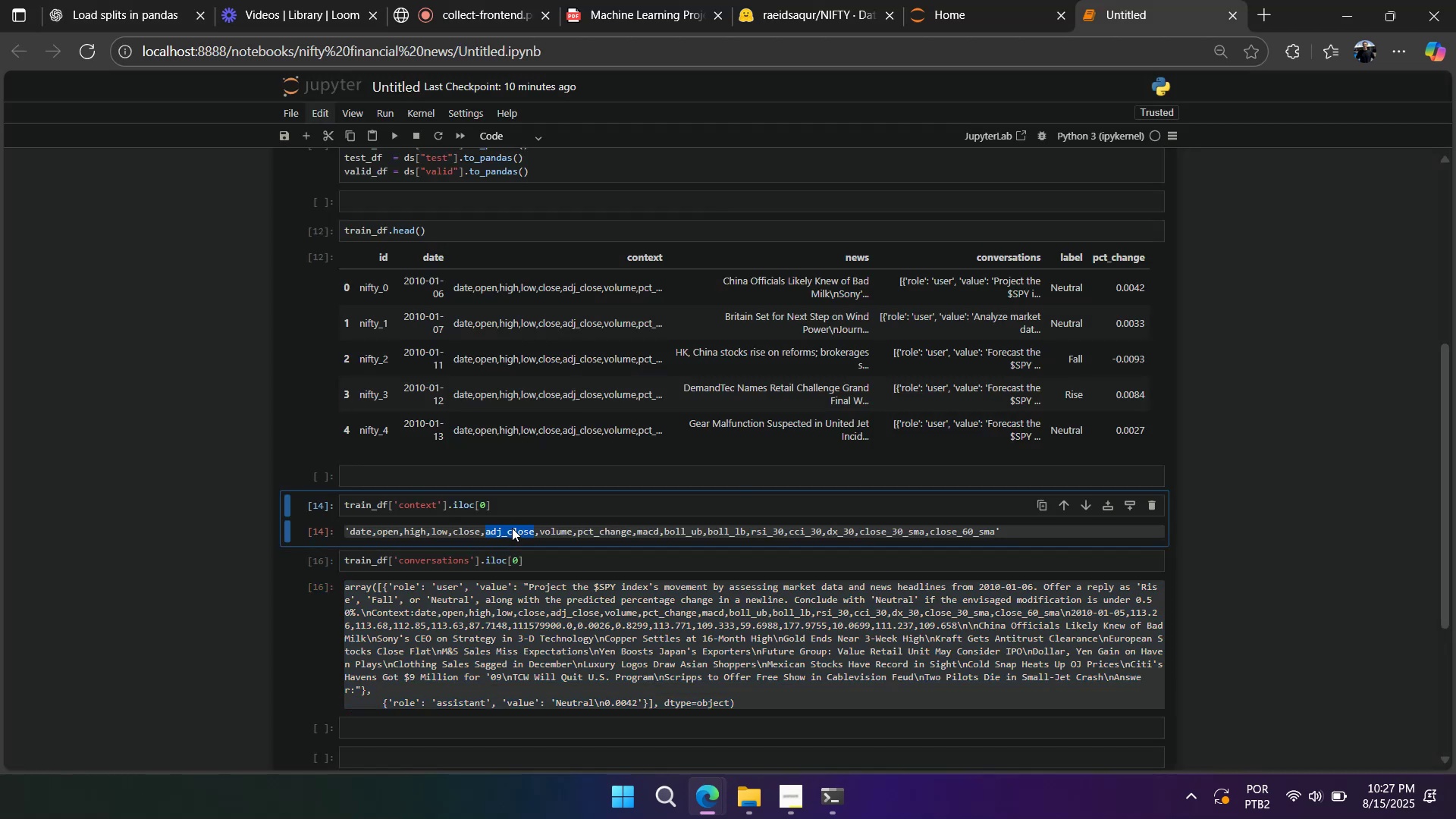 
triple_click([512, 528])
 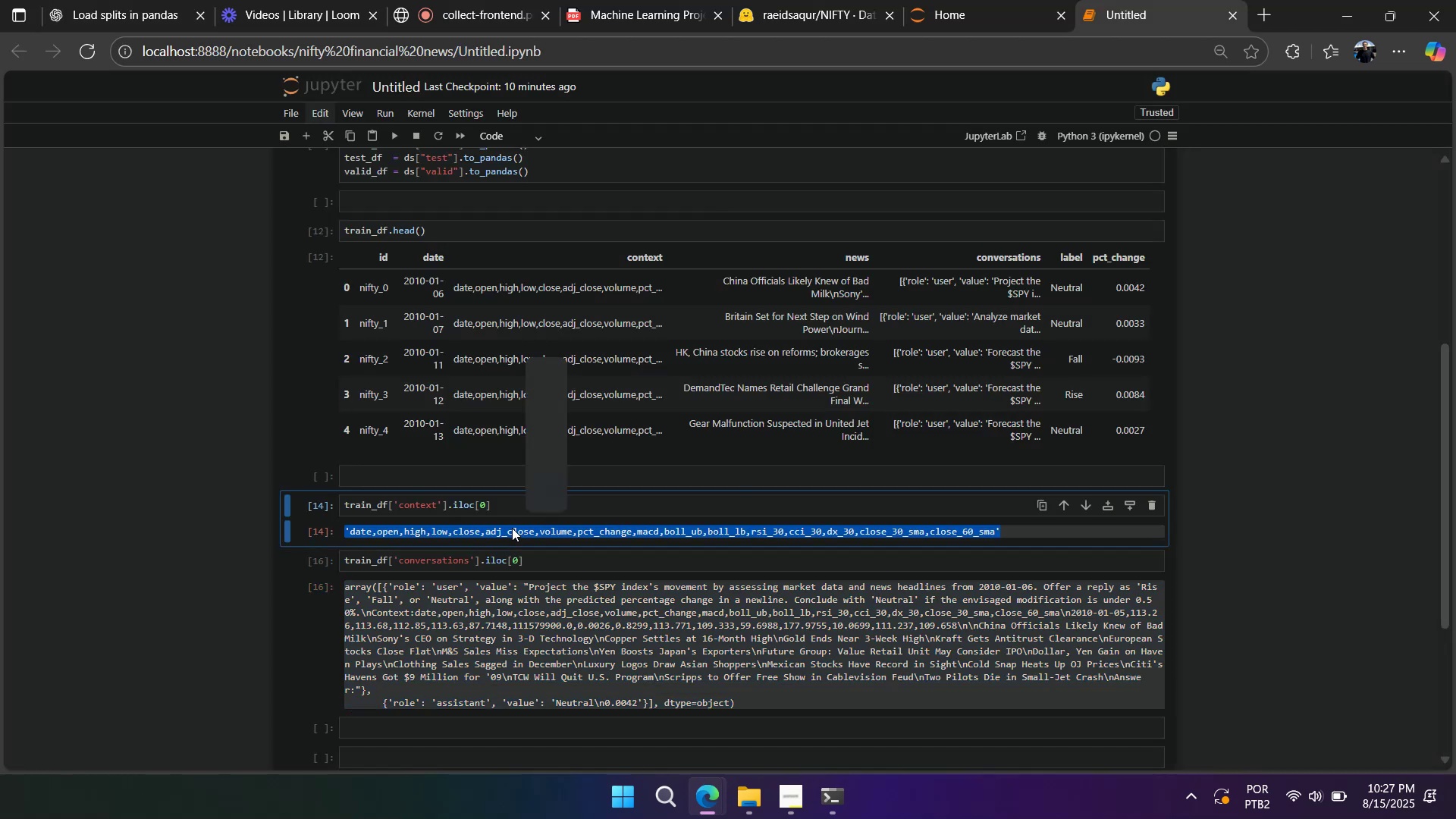 
key(Control+ControlLeft)
 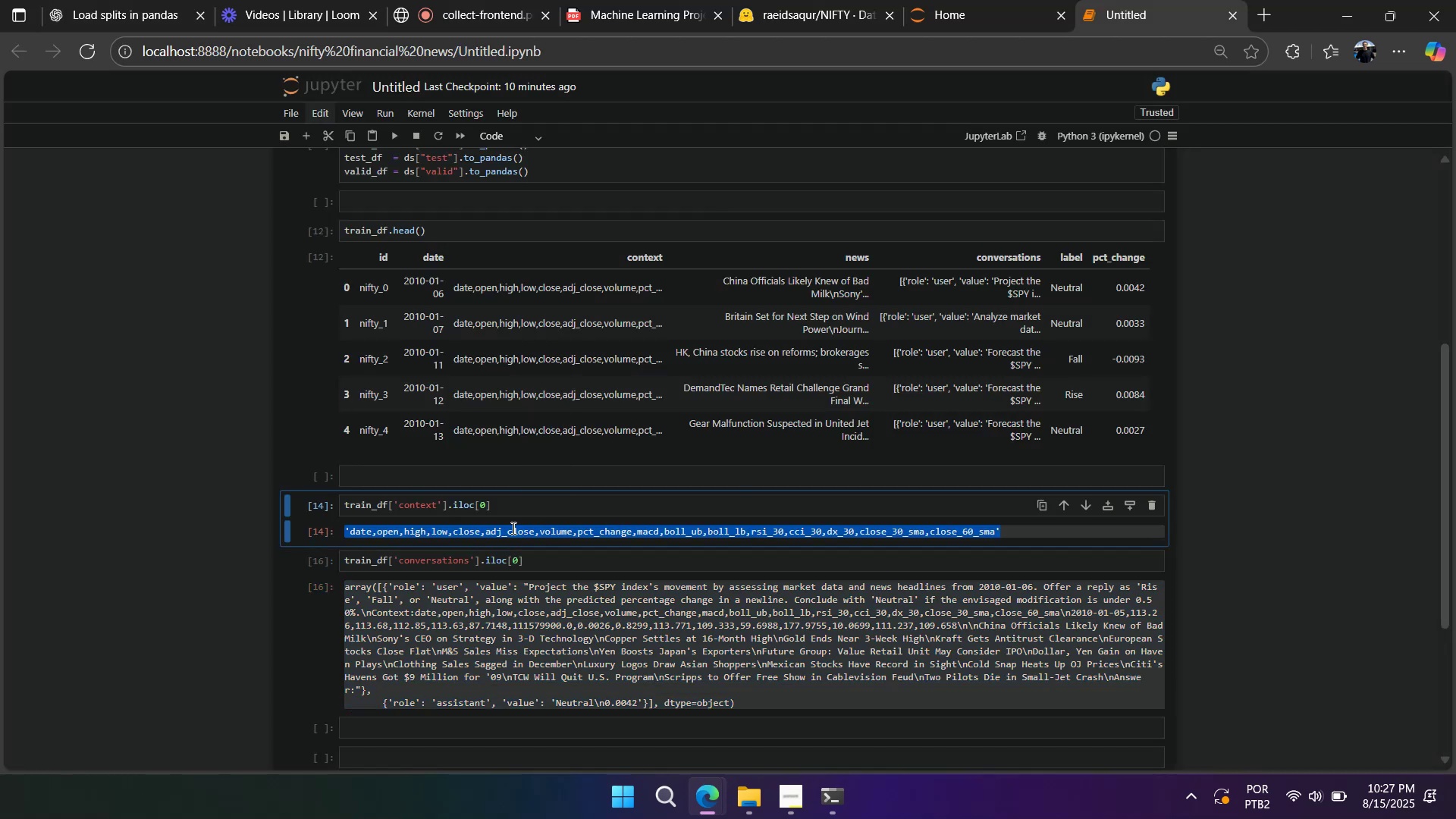 
key(Control+C)
 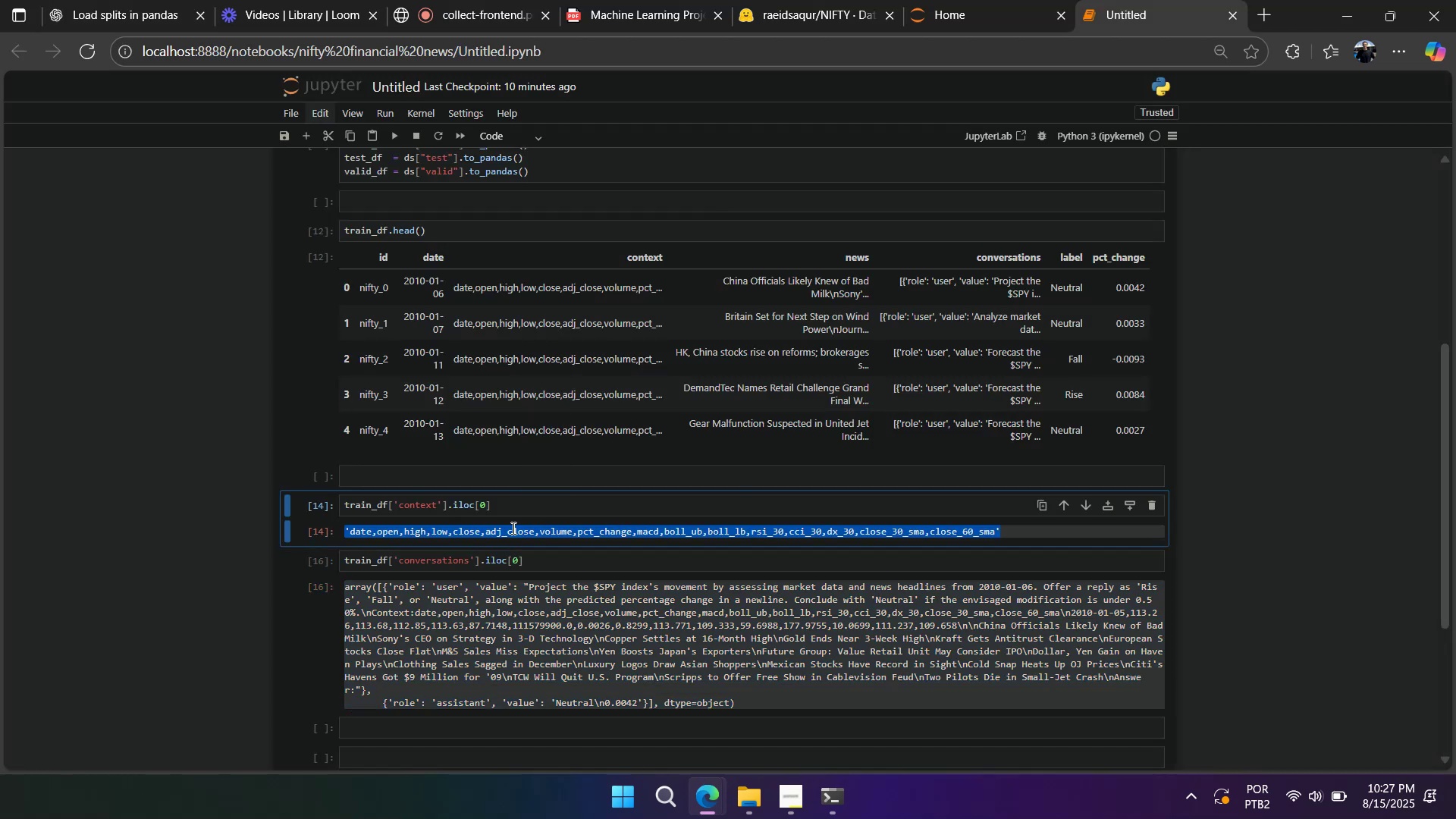 
key(Alt+AltLeft)
 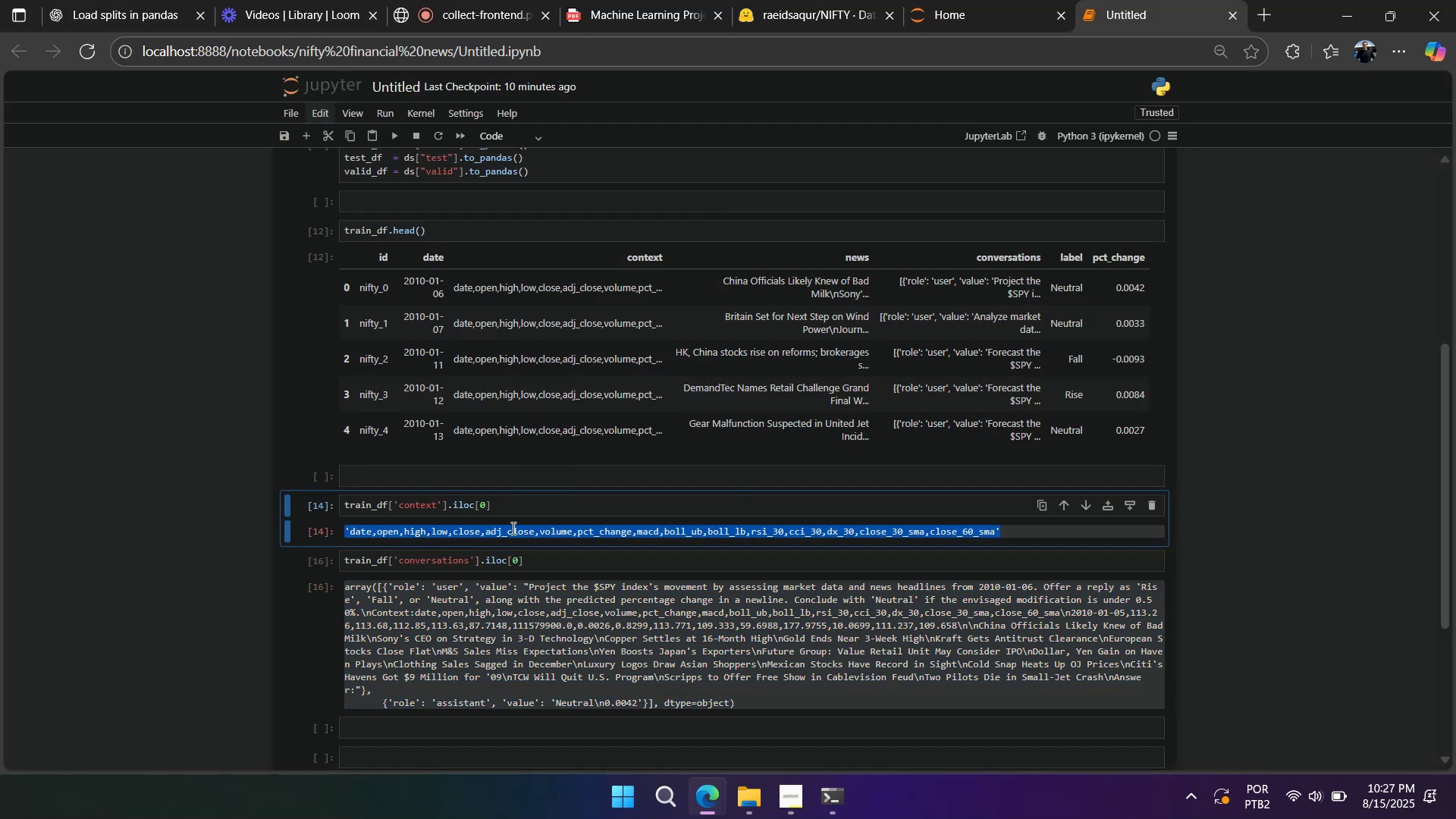 
key(Alt+Tab)
 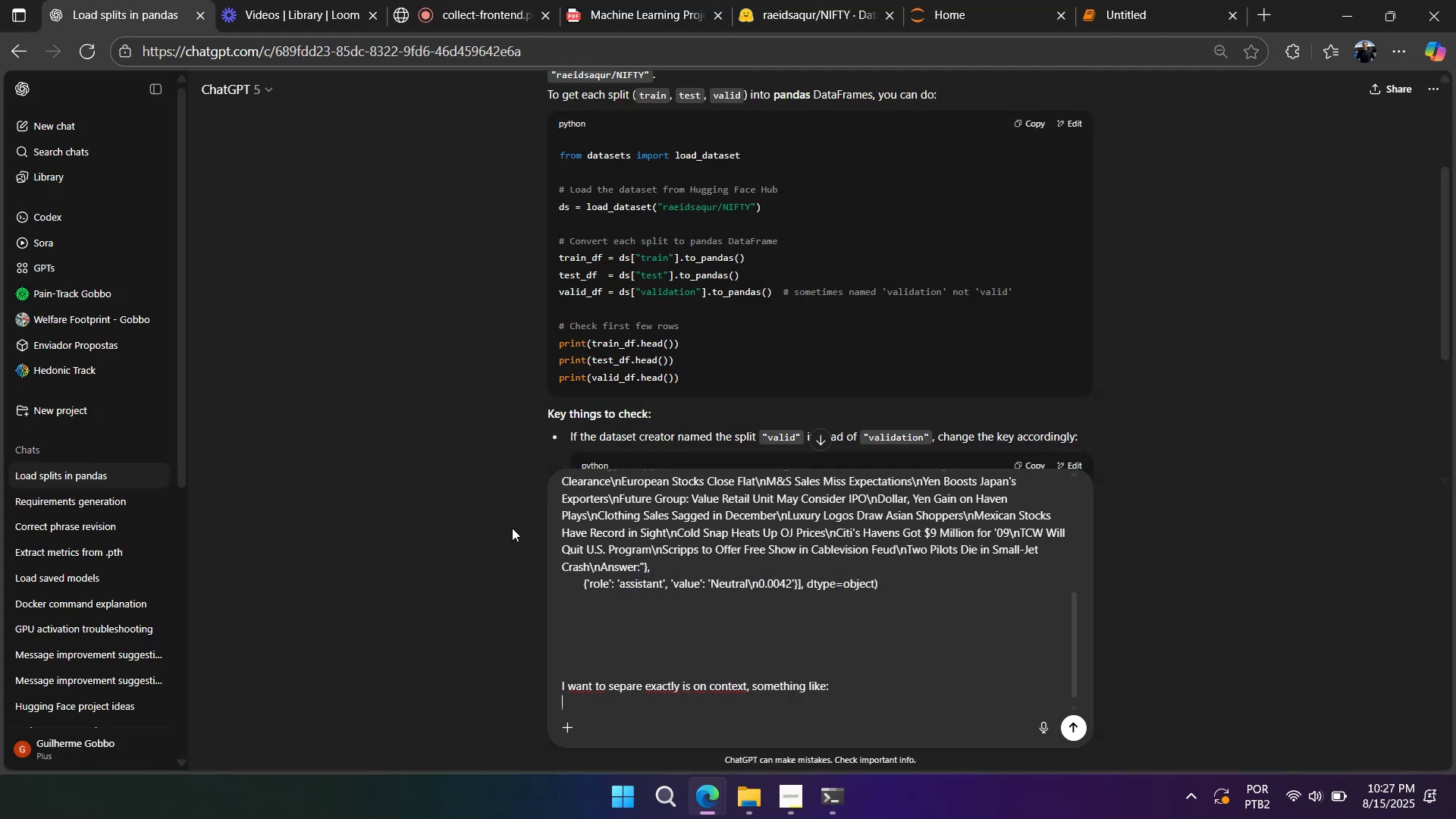 
key(Control+V)
 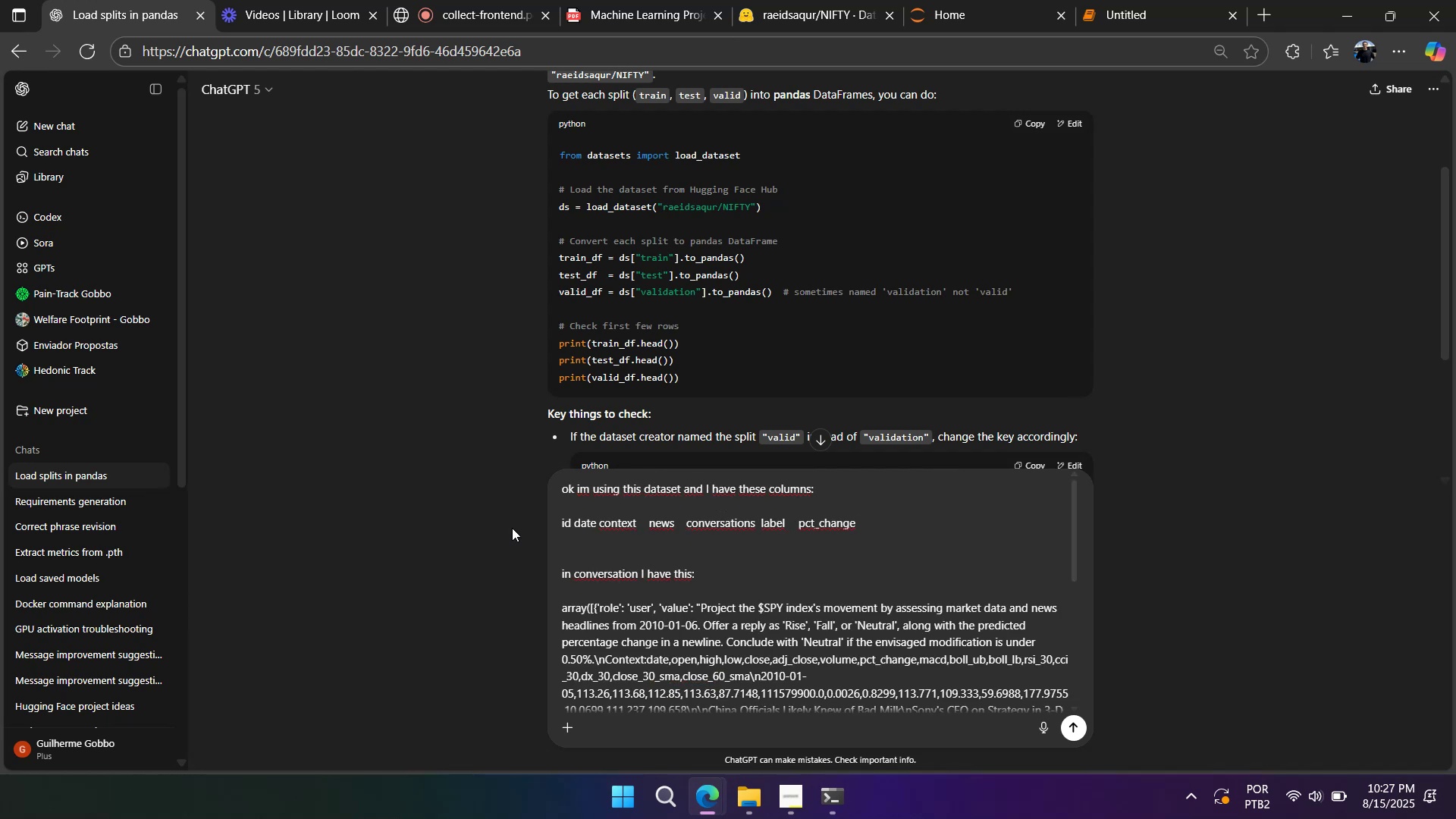 
key(Enter)
 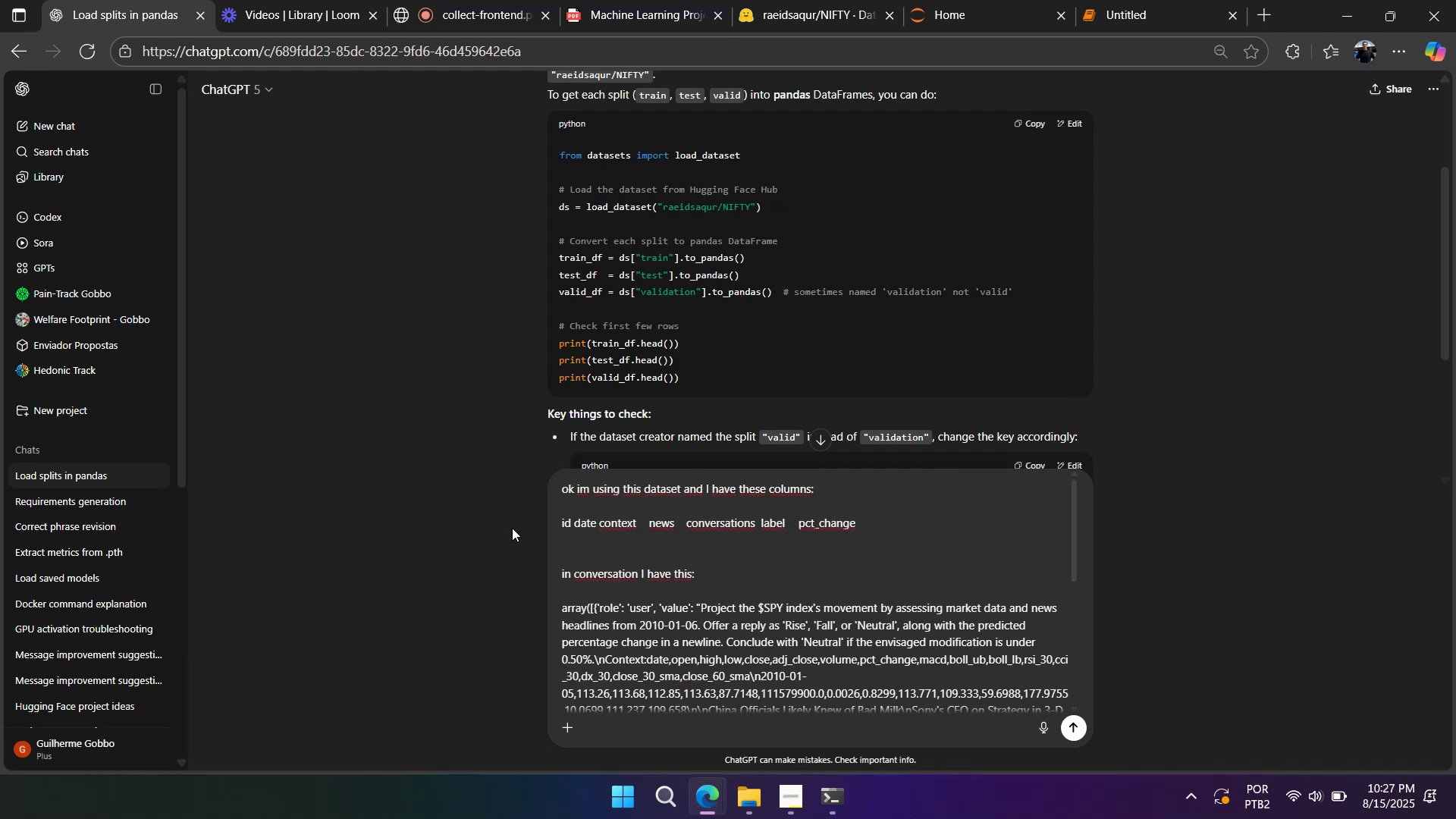 
key(Backslash)
 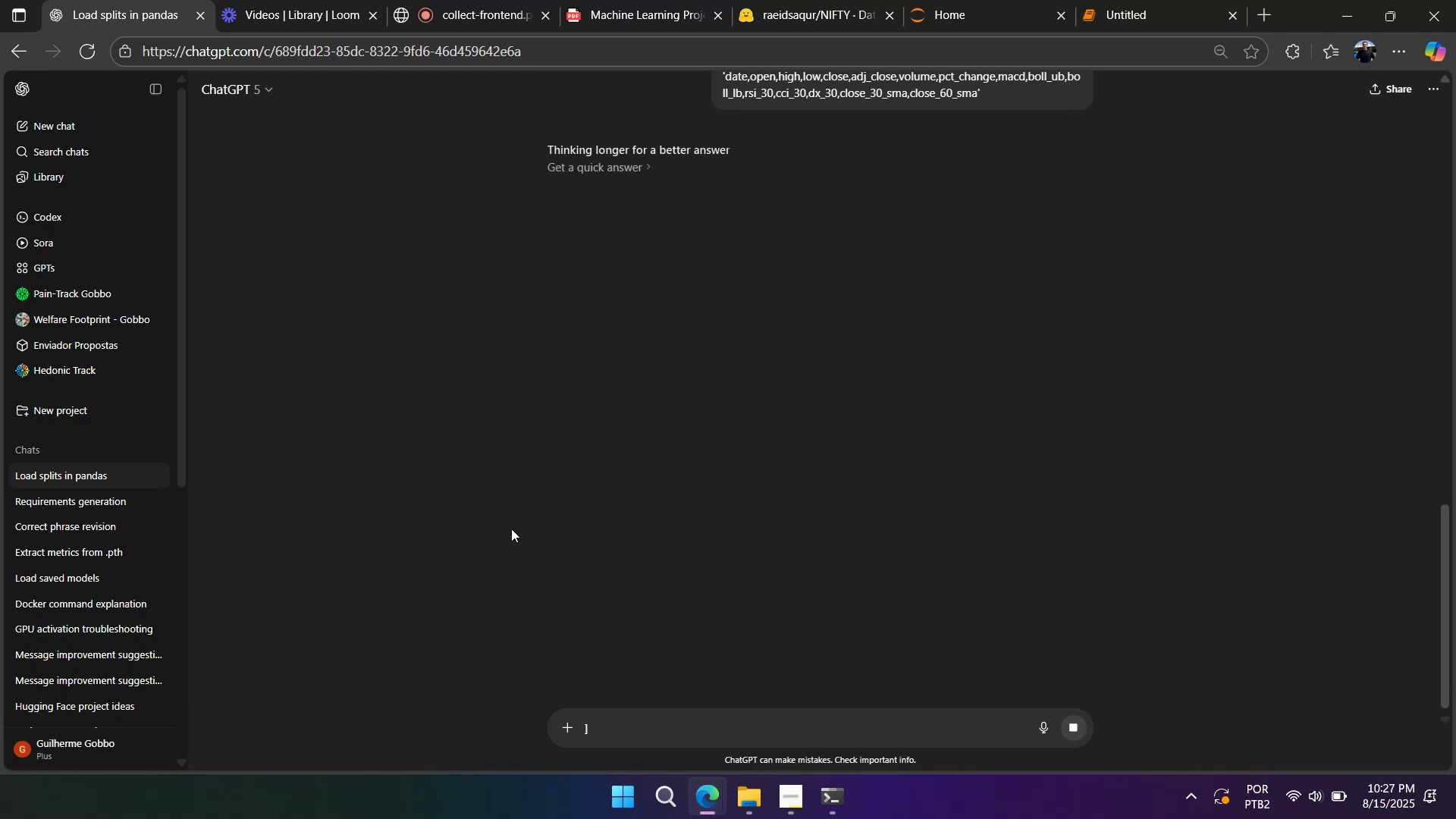 
wait(7.0)
 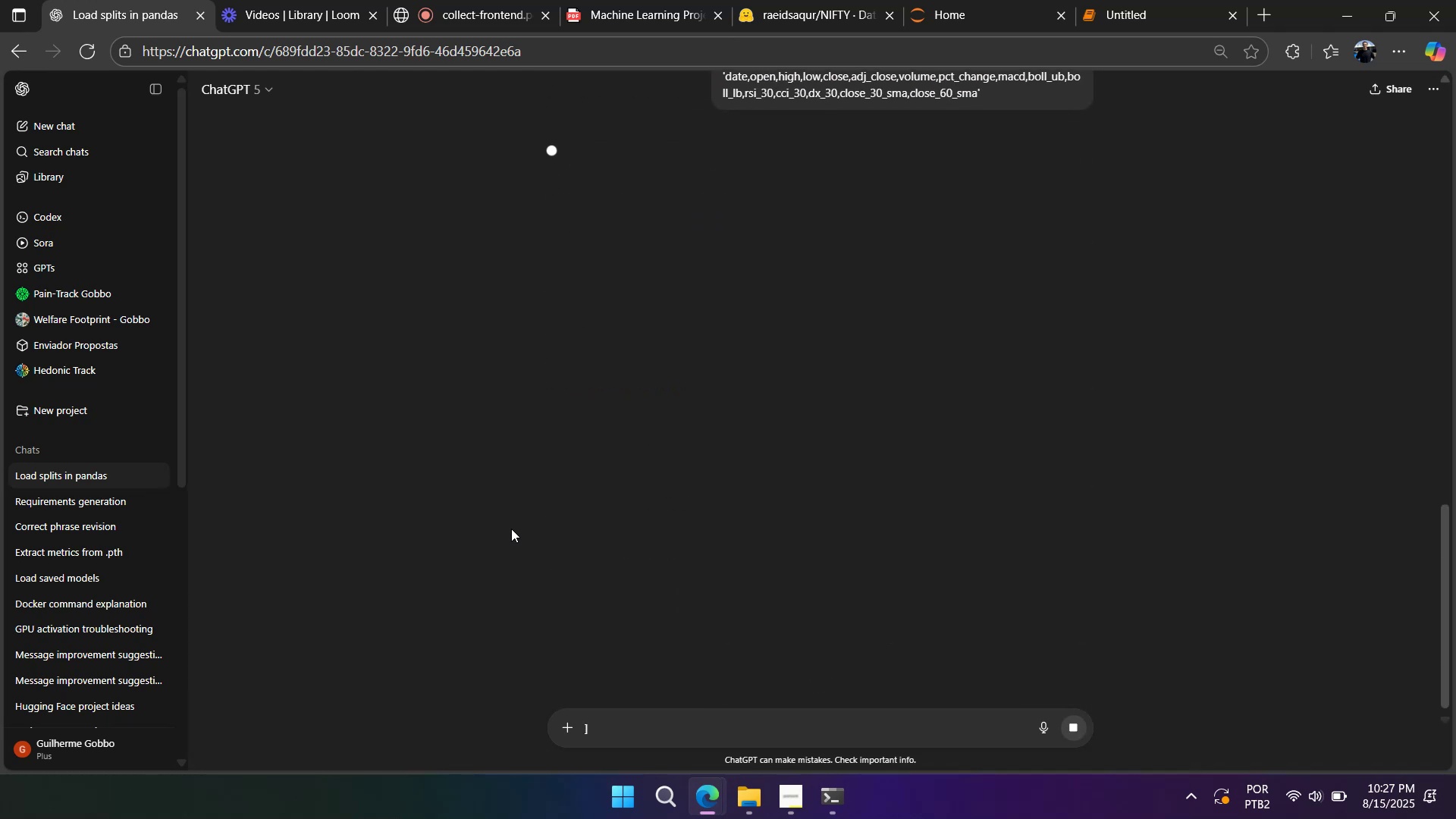 
key(Backspace)
 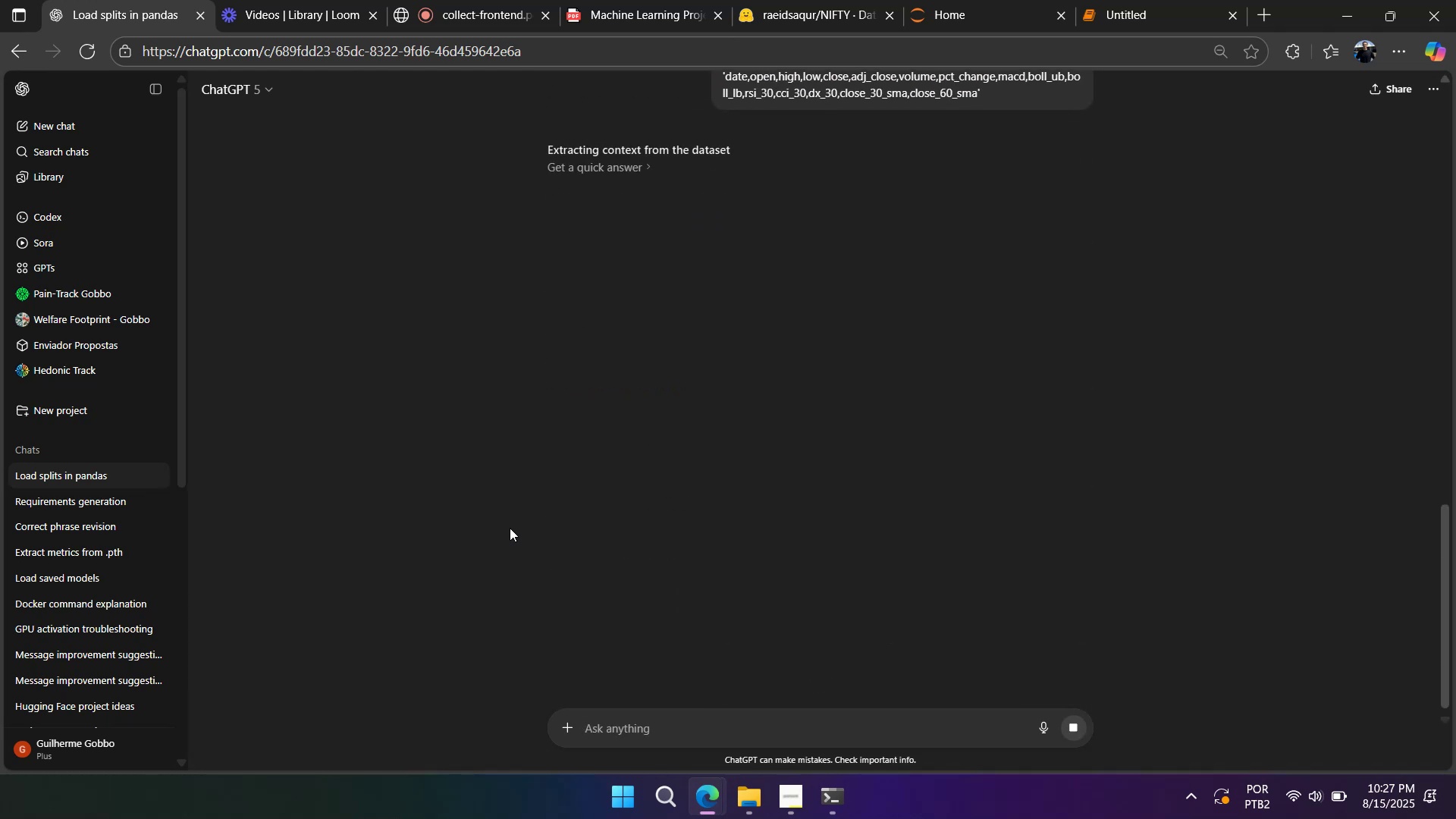 
scroll: coordinate [494, 400], scroll_direction: down, amount: 5.0
 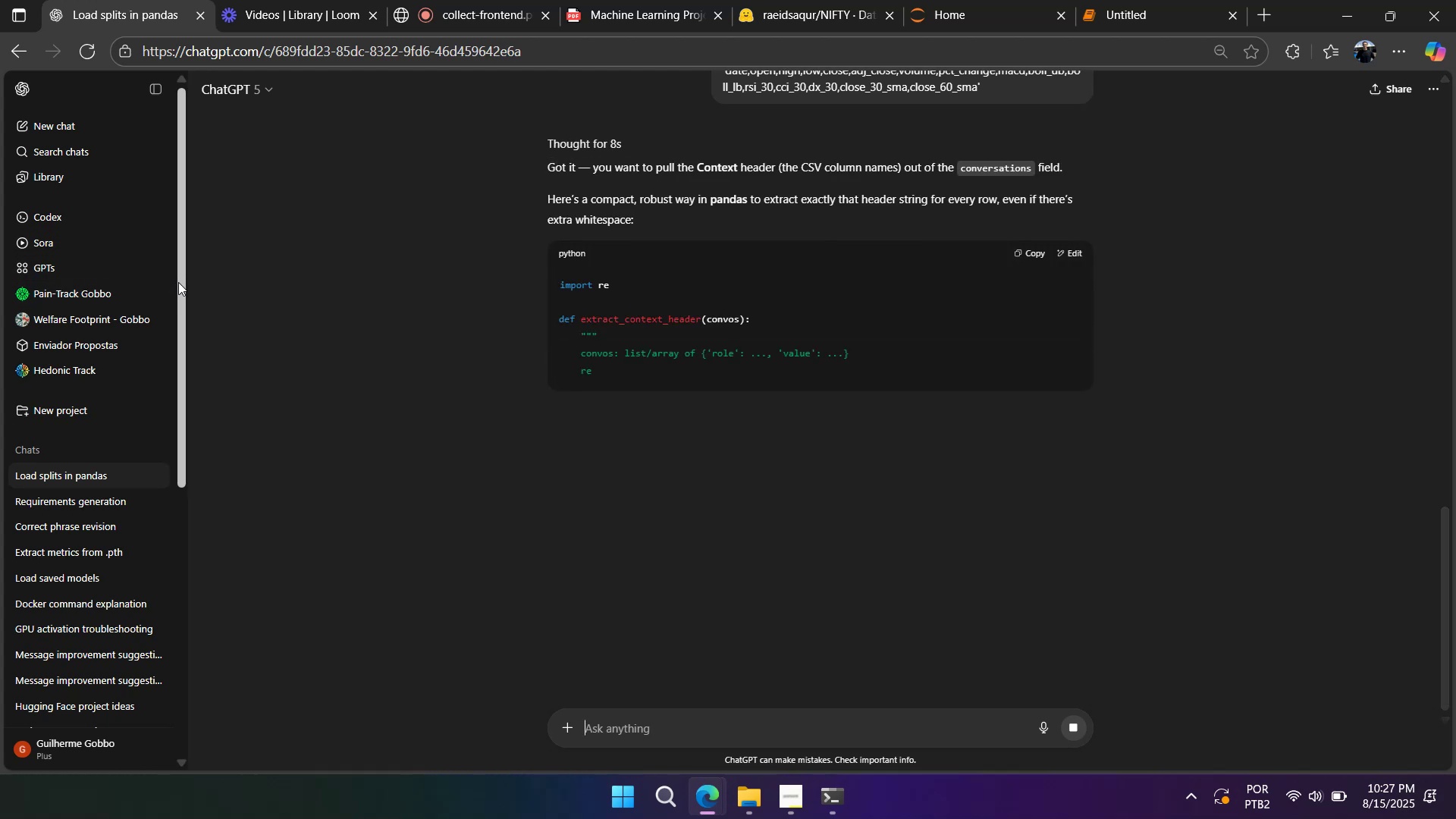 
left_click_drag(start_coordinate=[178, 282], to_coordinate=[318, 24])
 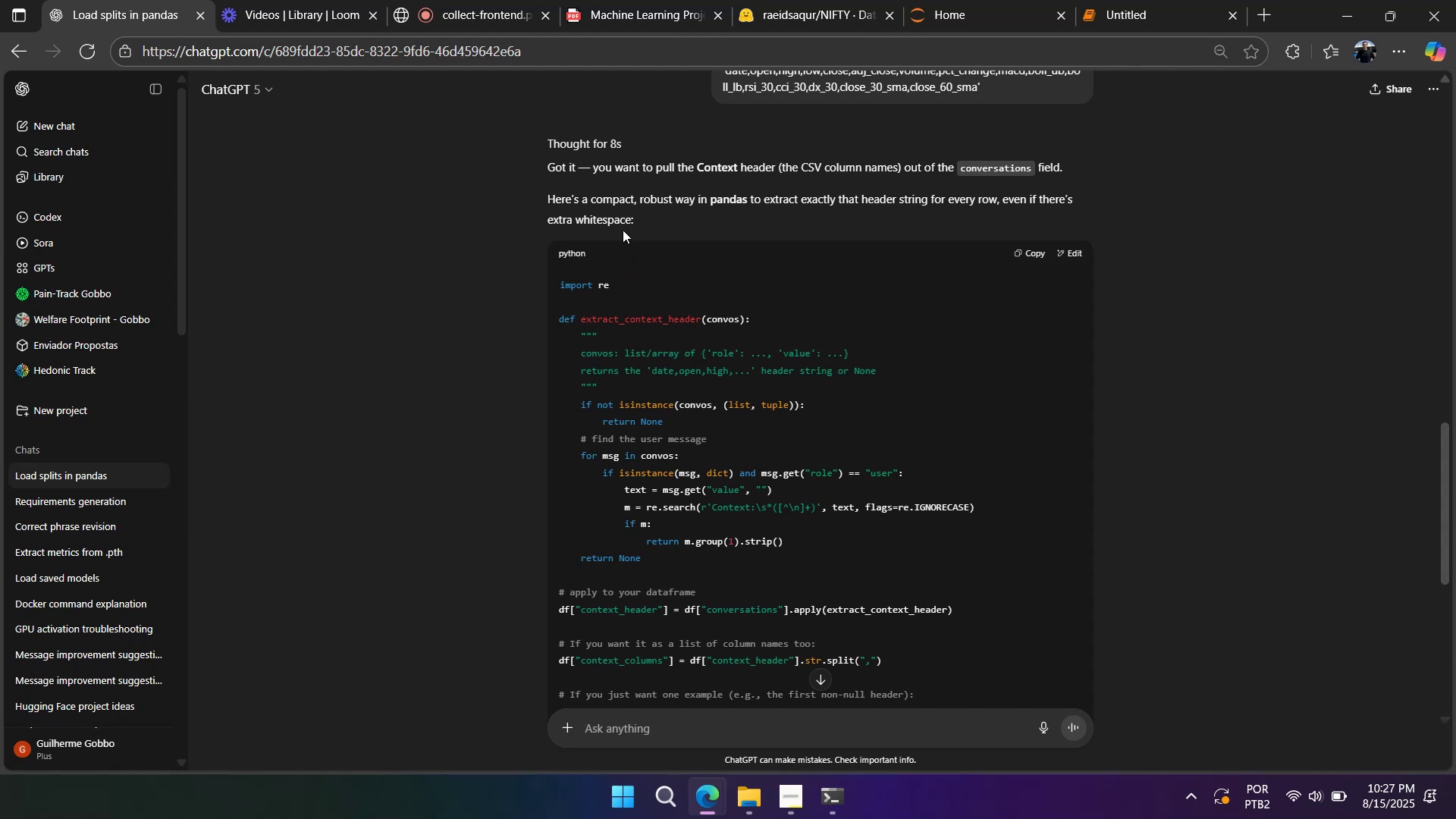 
wait(6.71)
 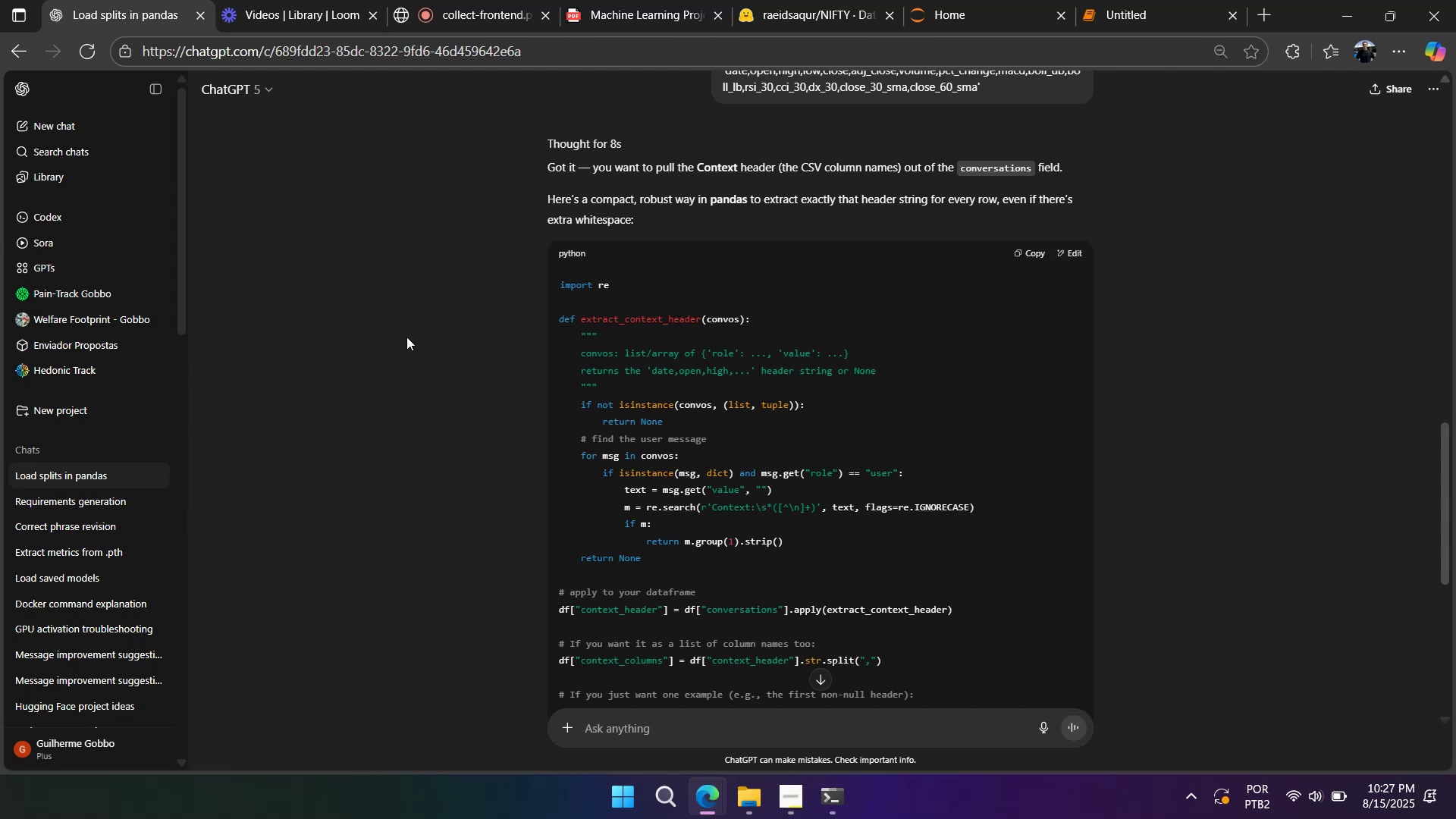 
scroll: coordinate [633, 189], scroll_direction: down, amount: 1.0
 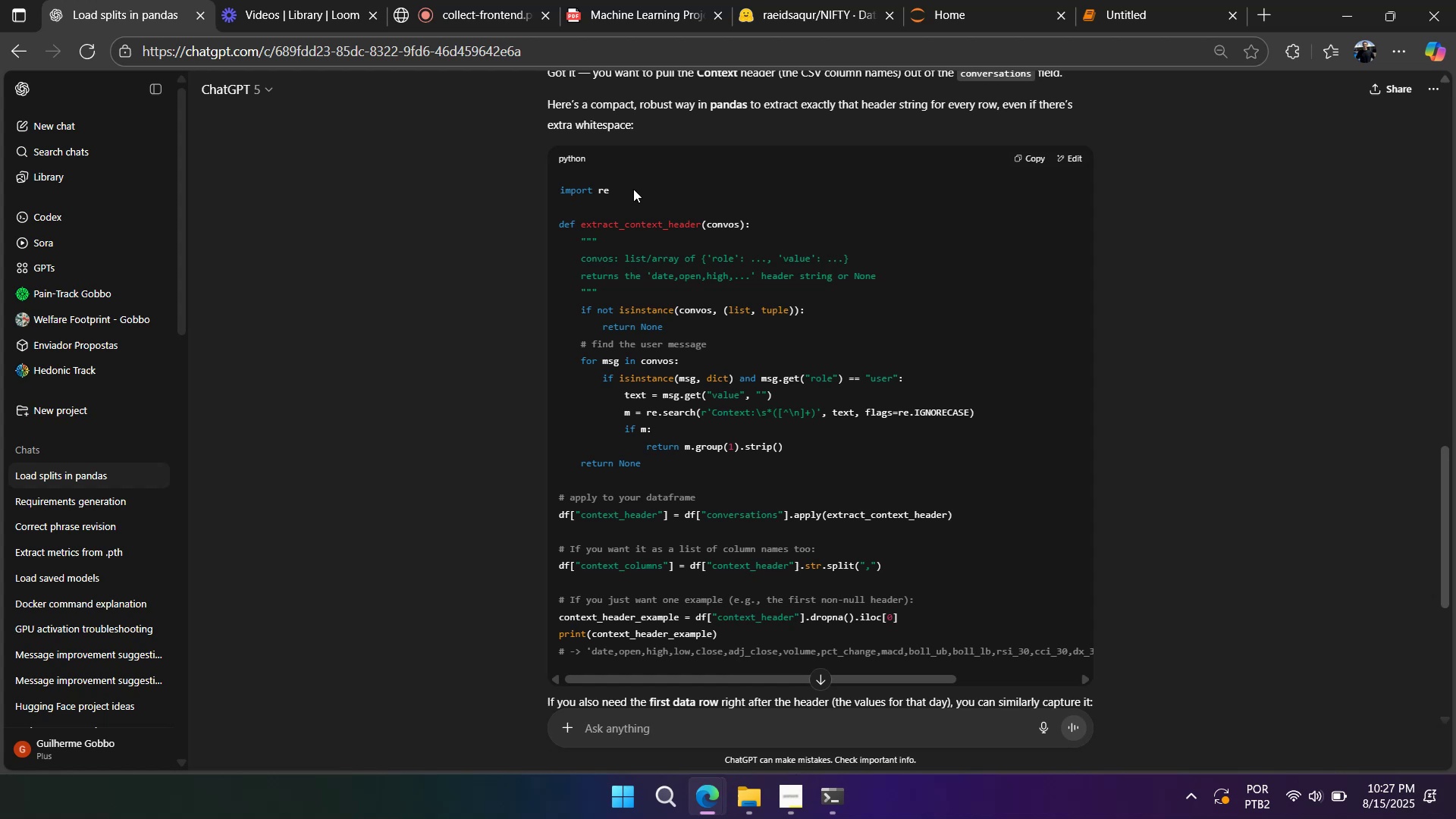 
wait(5.66)
 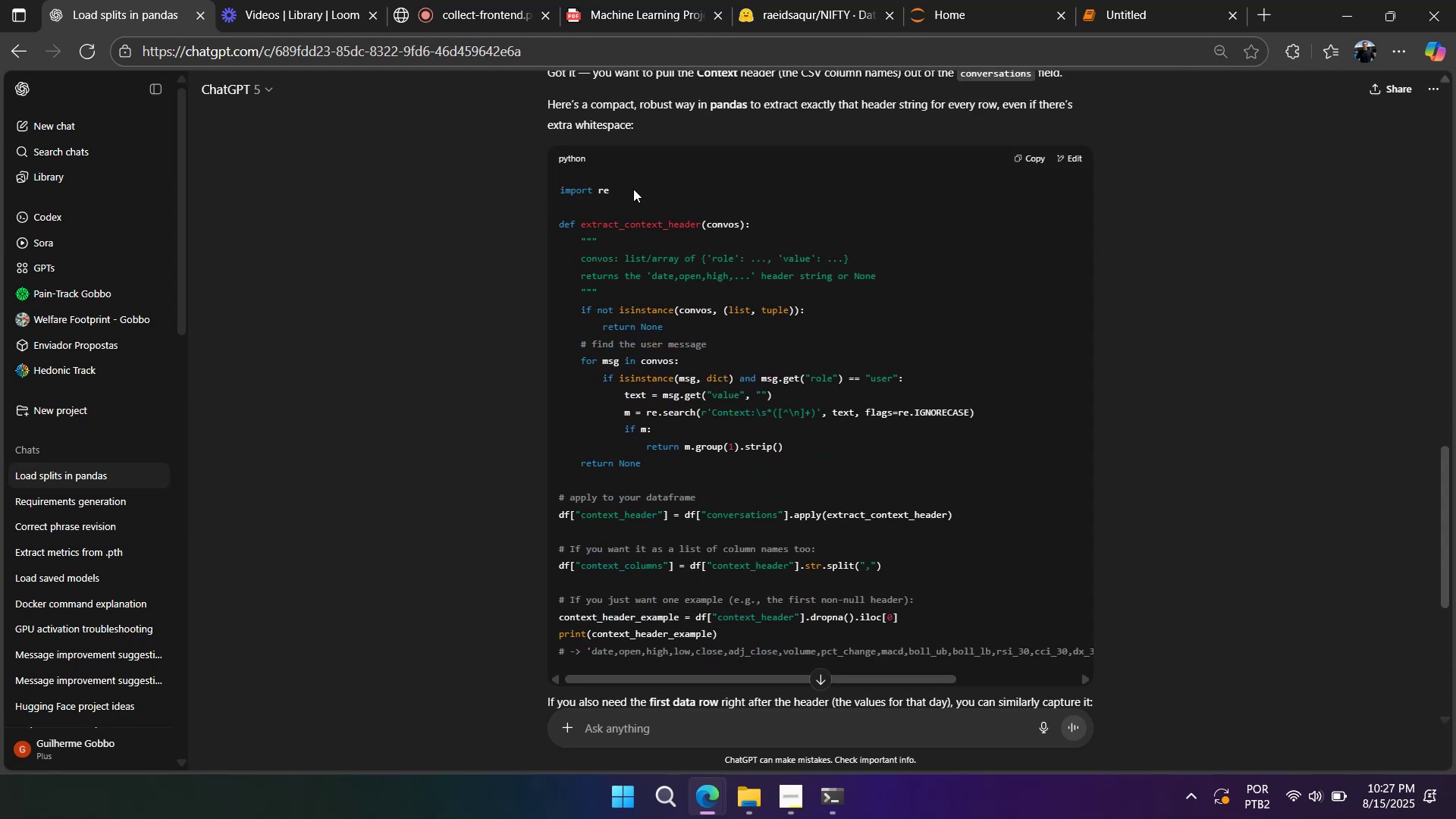 
scroll: coordinate [632, 189], scroll_direction: down, amount: 1.0
 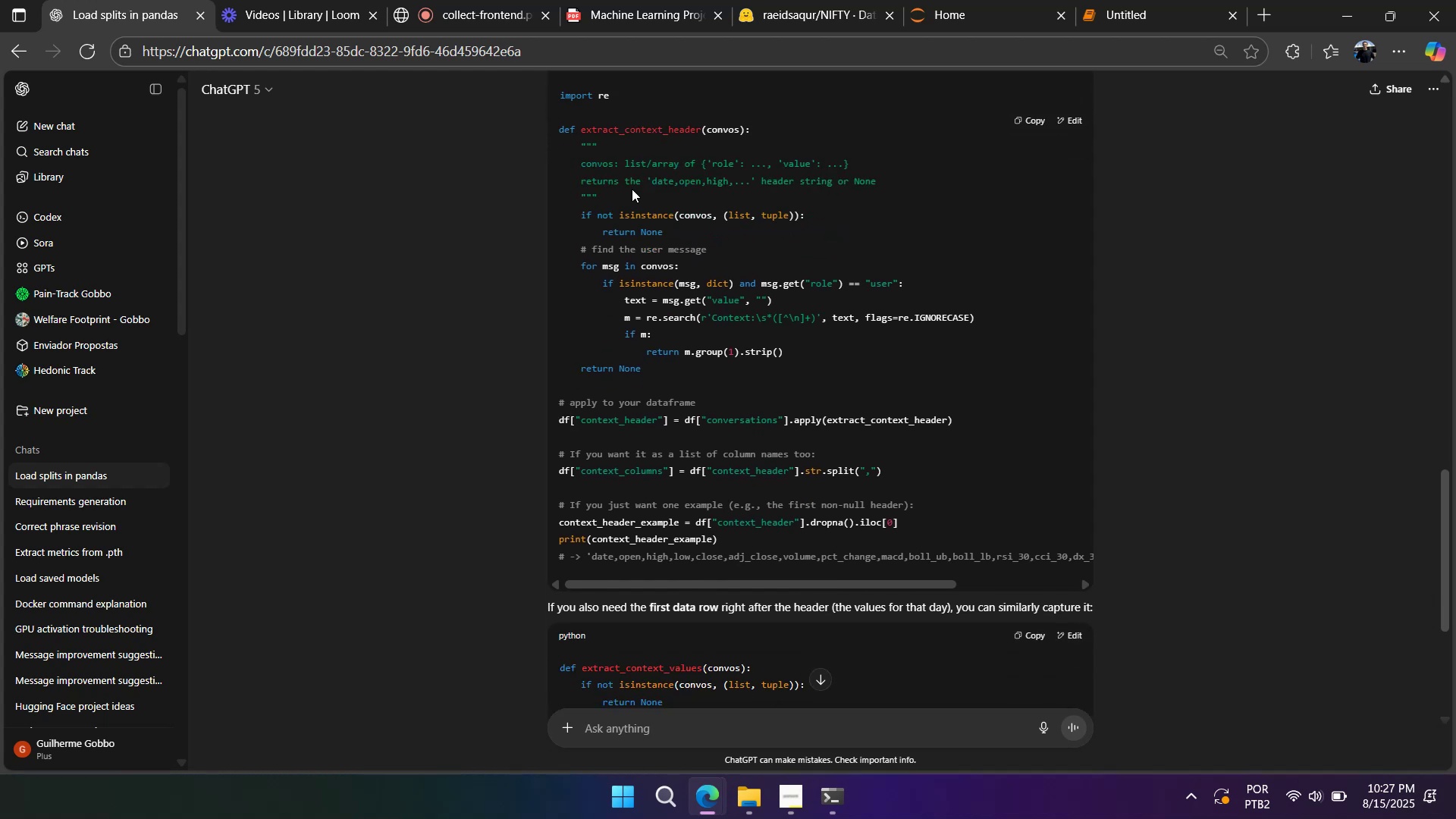 
scroll: coordinate [632, 188], scroll_direction: up, amount: 1.0
 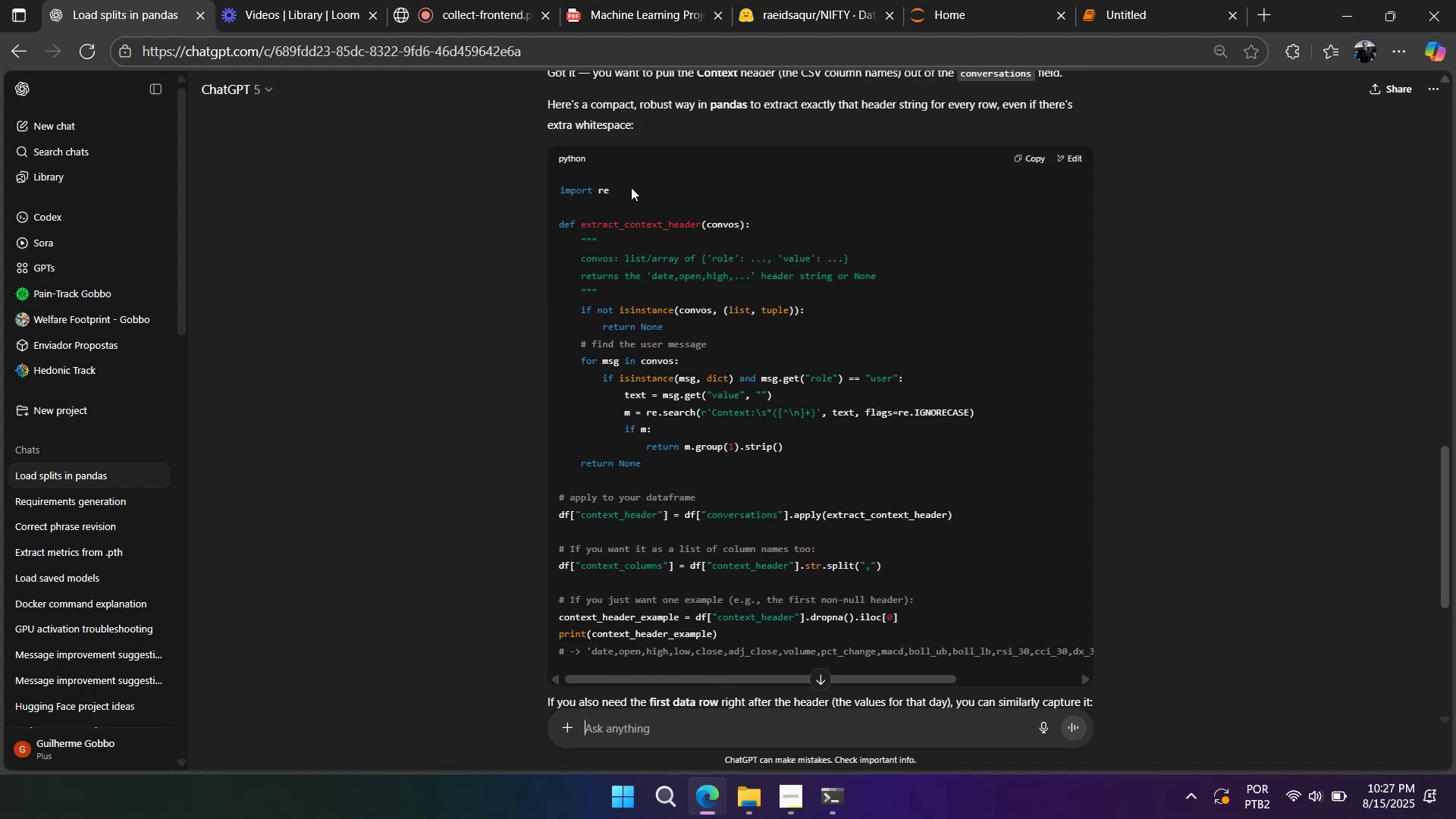 
scroll: coordinate [629, 188], scroll_direction: down, amount: 5.0
 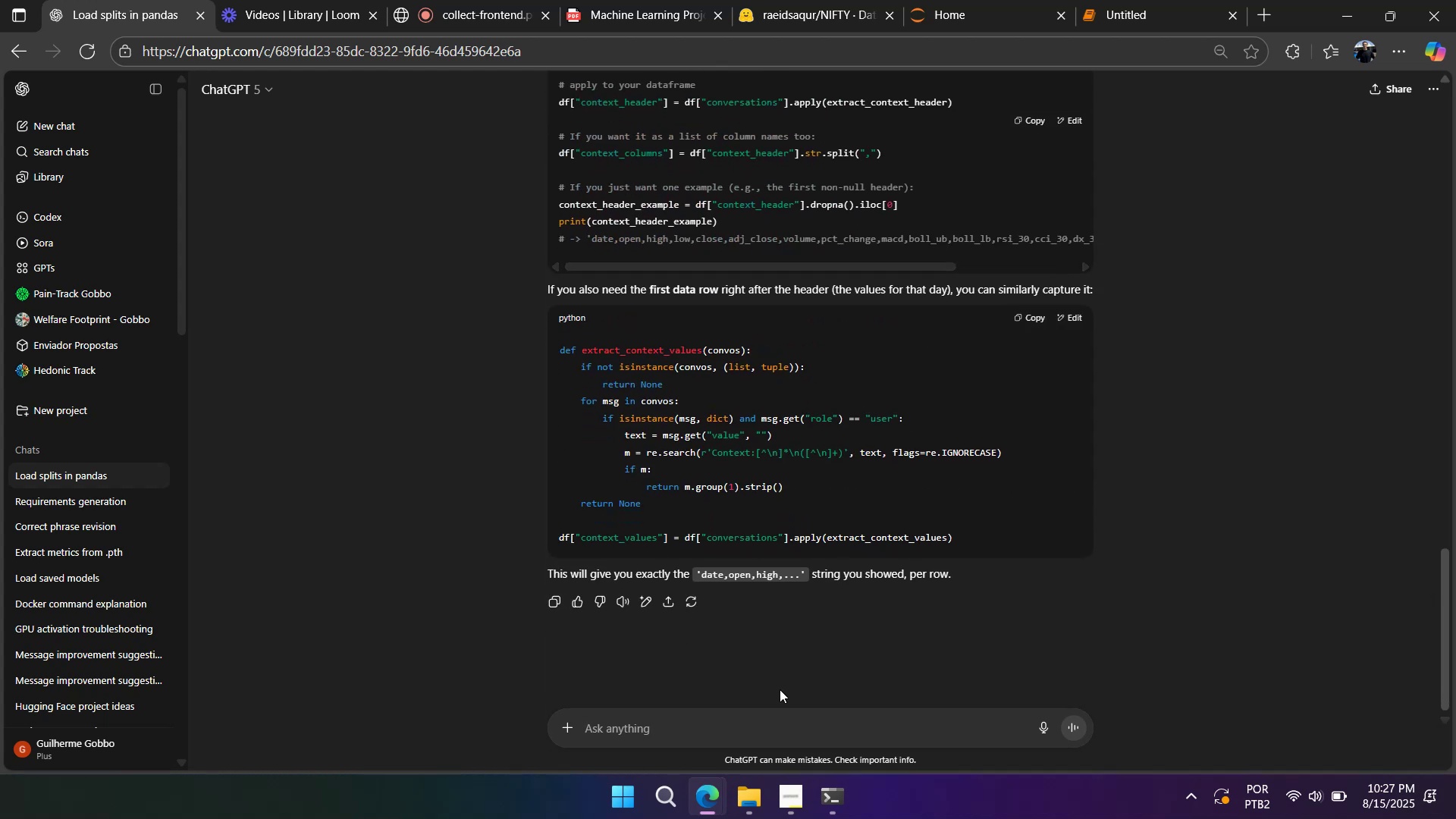 
left_click([780, 733])
 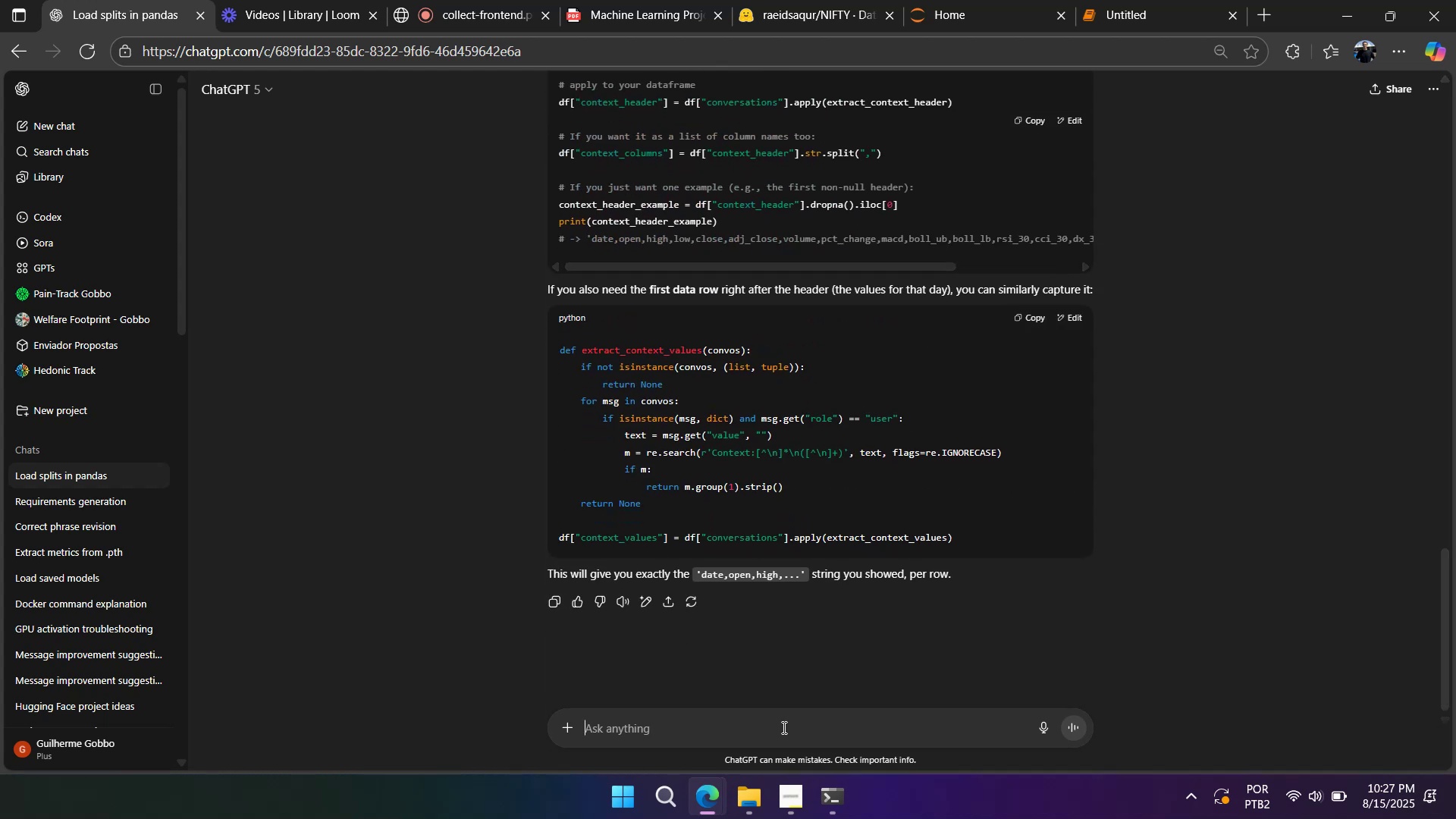 
type(at first organize it to me here on the chat,l)
key(Backspace)
type( let mt)
key(Backspace)
type(e undersatin)
key(Backspace)
key(Backspace)
key(Backspace)
key(Backspace)
type(tand whats happening)
 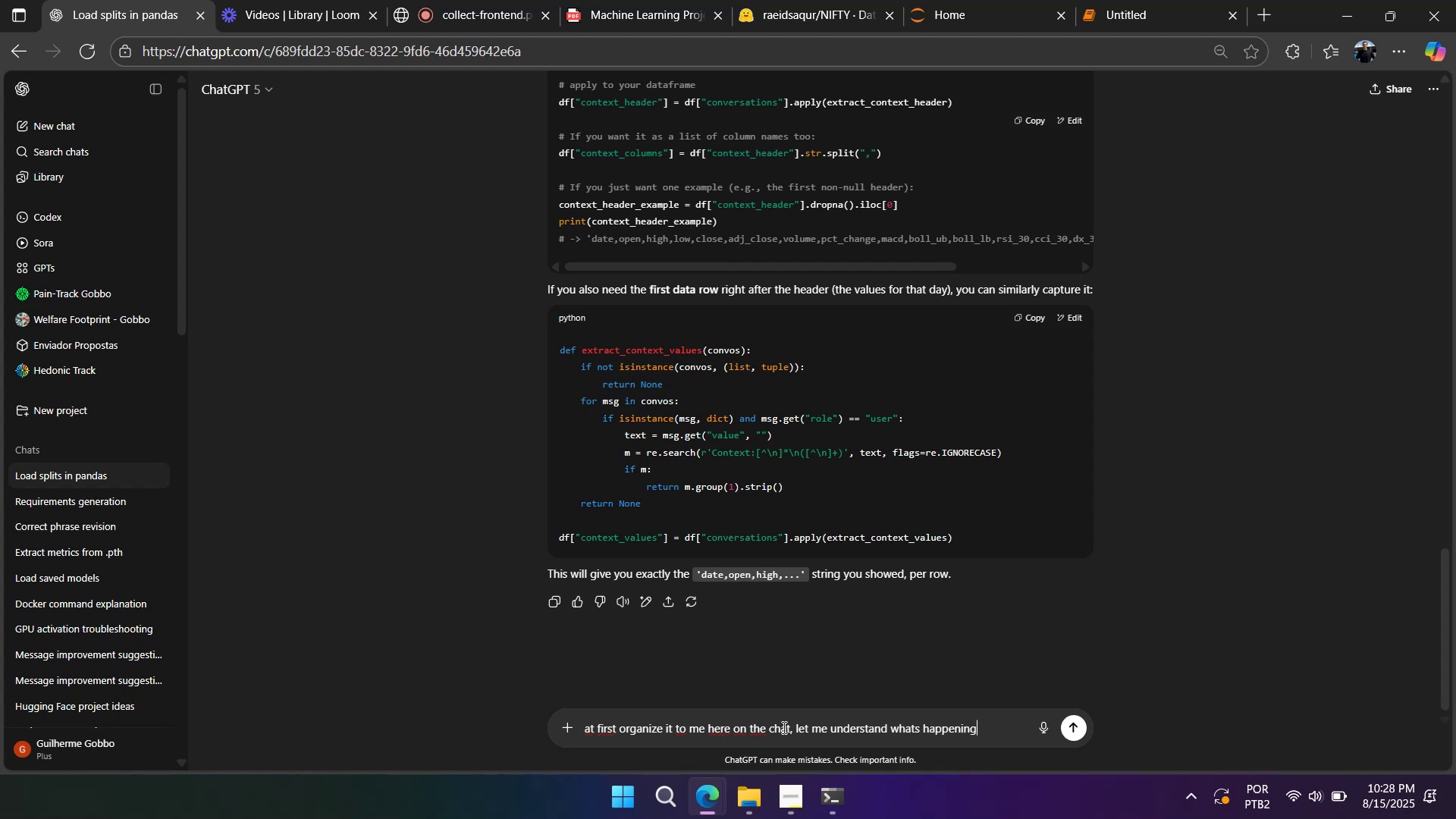 
key(Enter)
 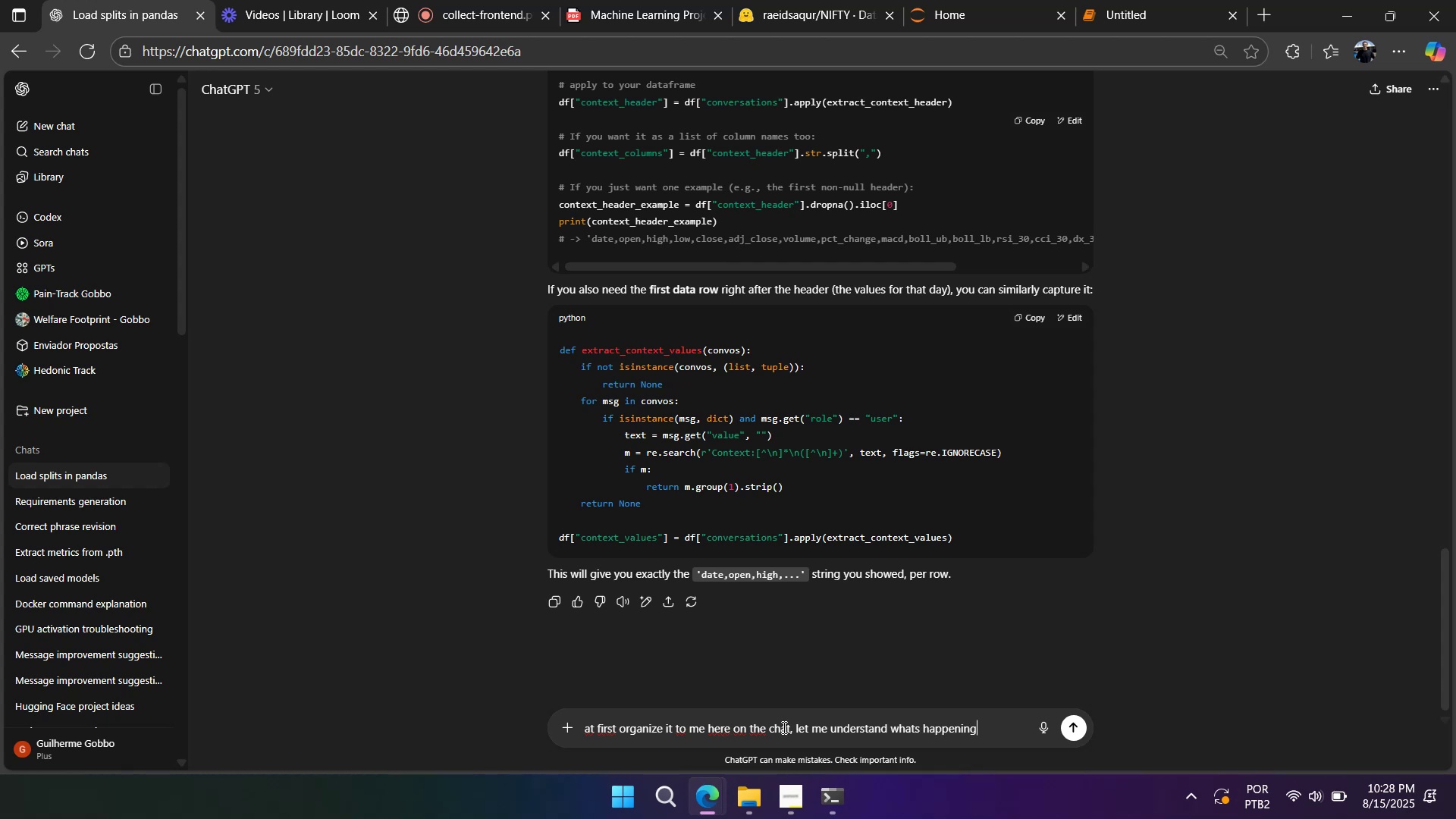 
key(Tab)
 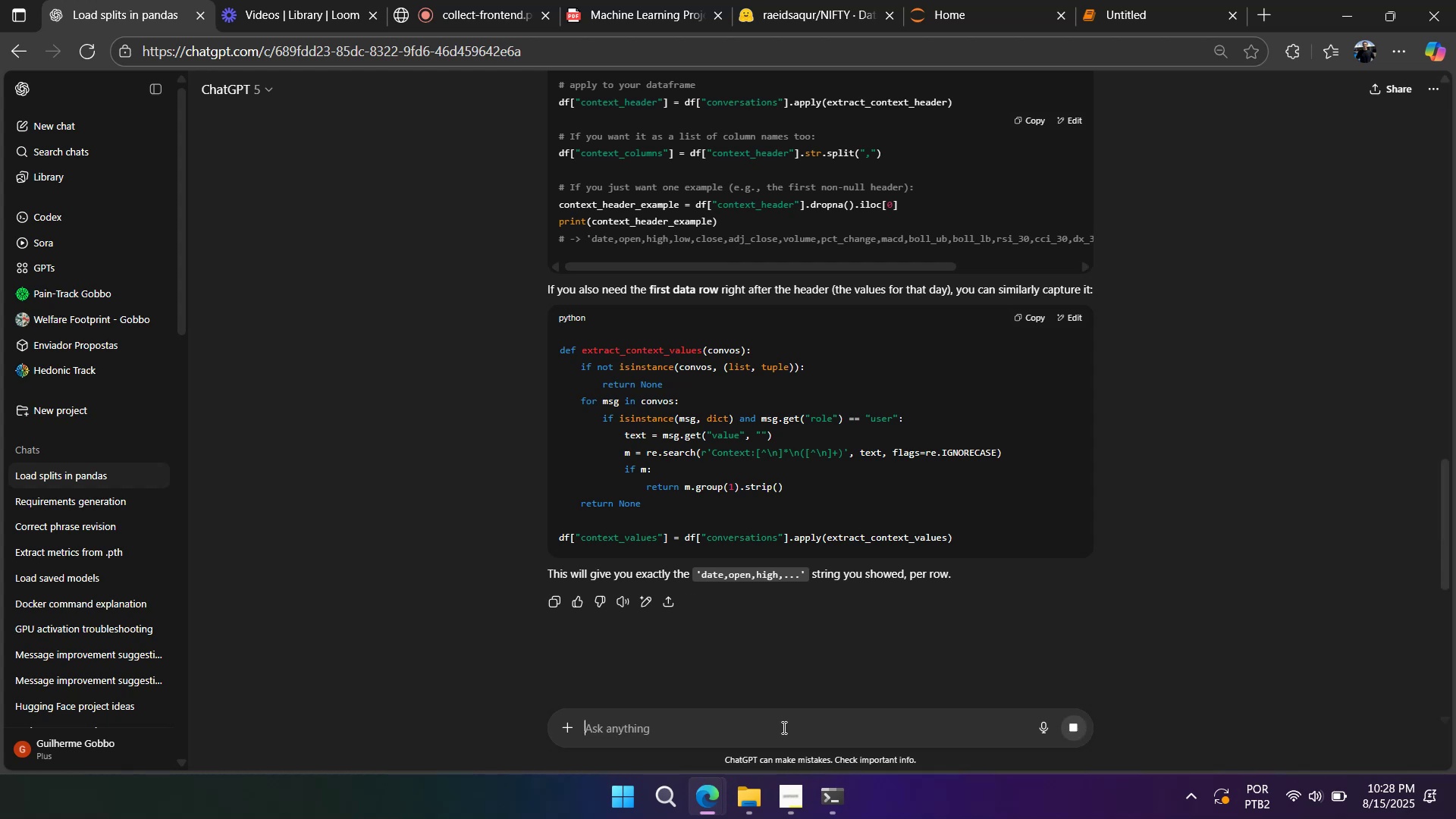 
hold_key(key=Space, duration=0.32)
 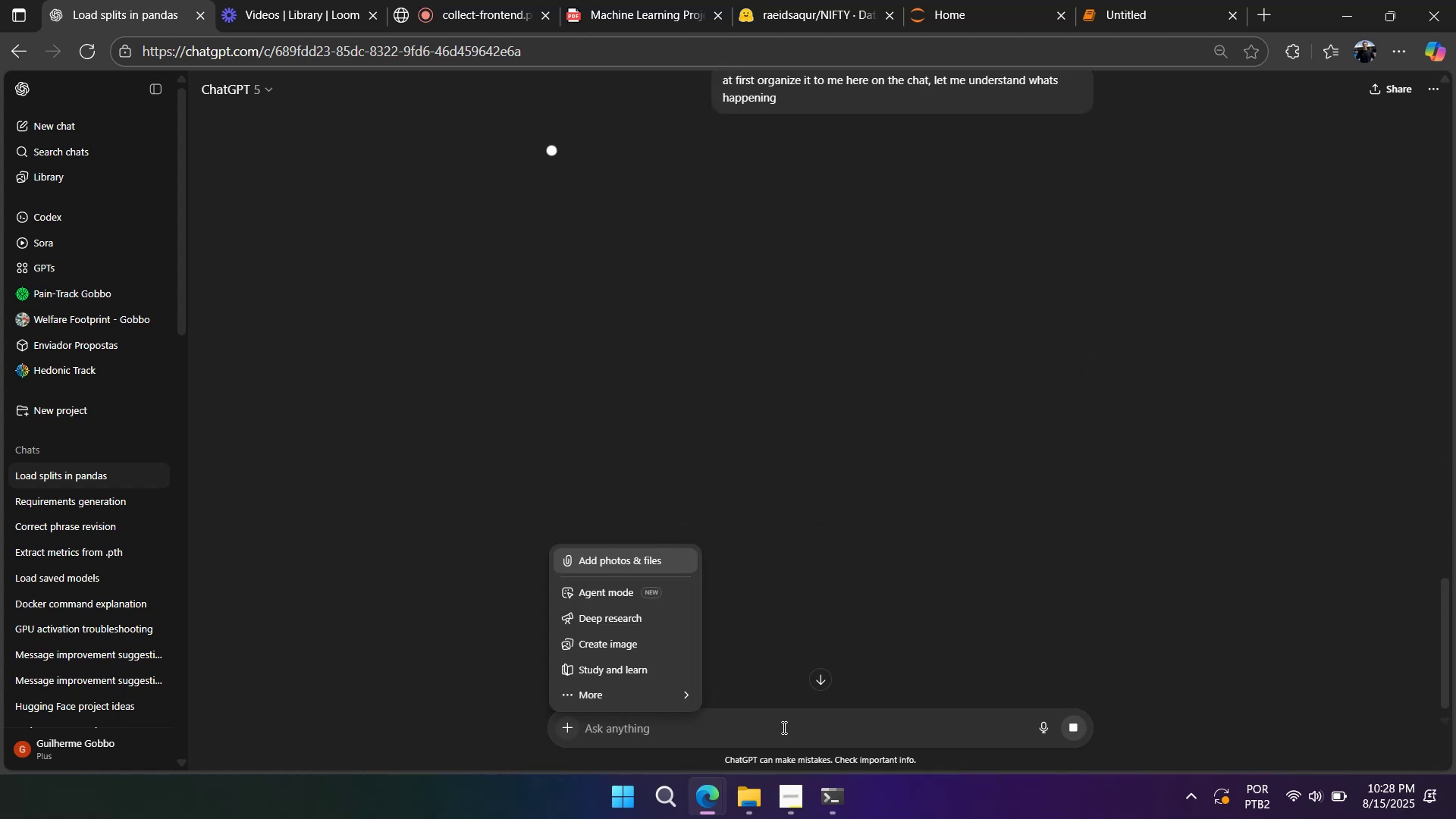 
key(Alt+AltLeft)
 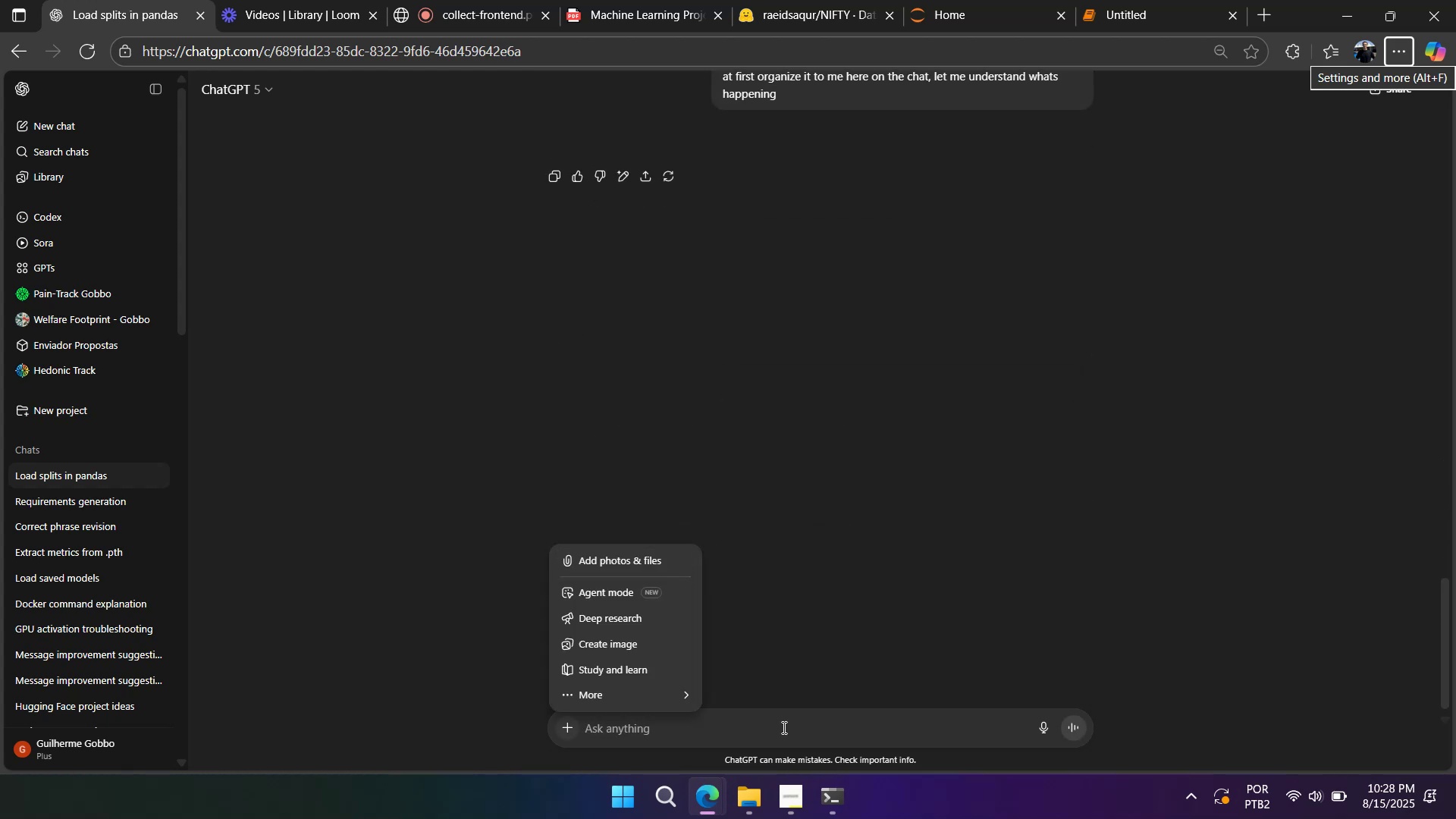 
left_click([758, 224])
 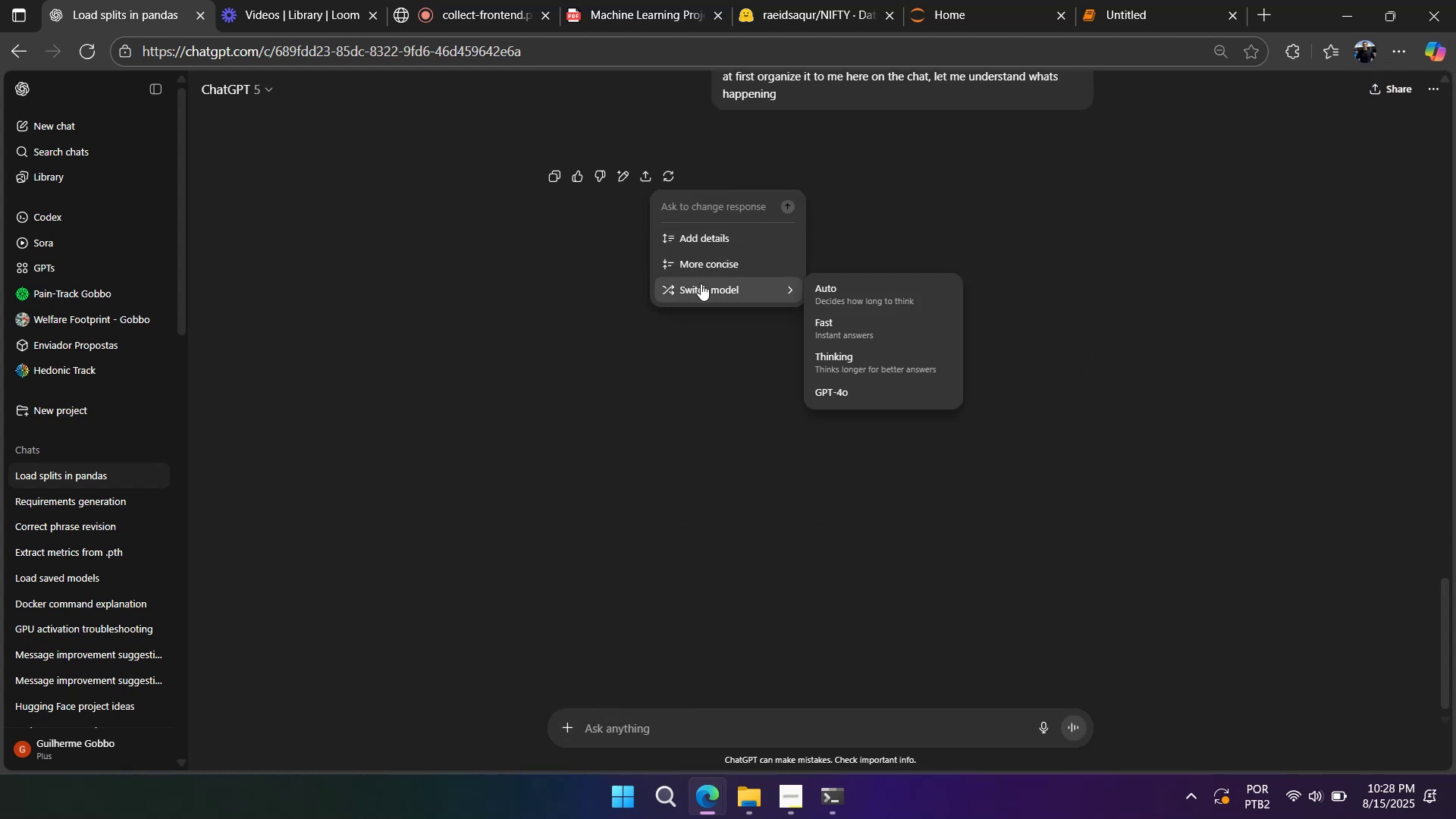 
left_click_drag(start_coordinate=[824, 290], to_coordinate=[824, 321])
 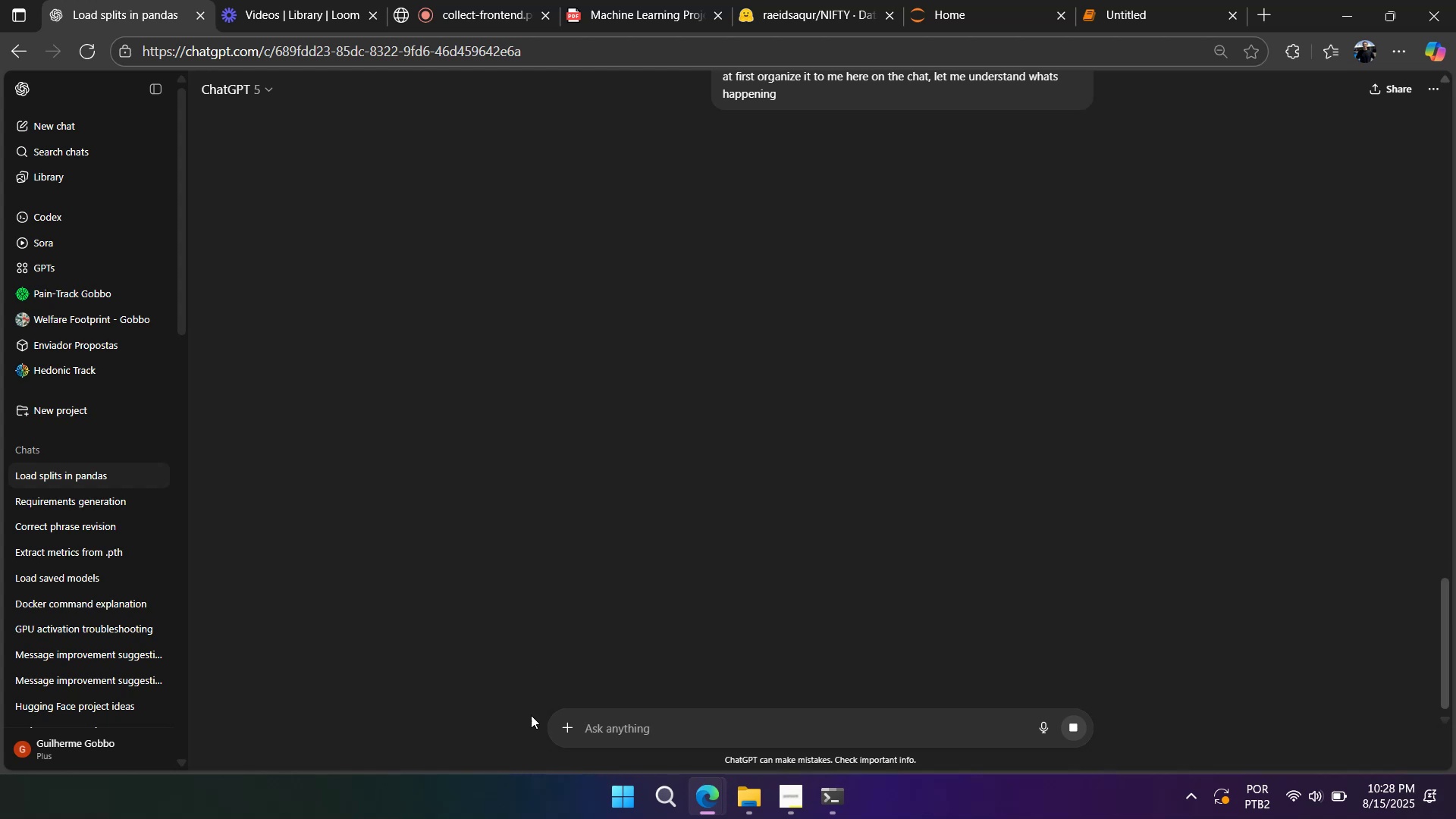 
left_click([568, 728])
 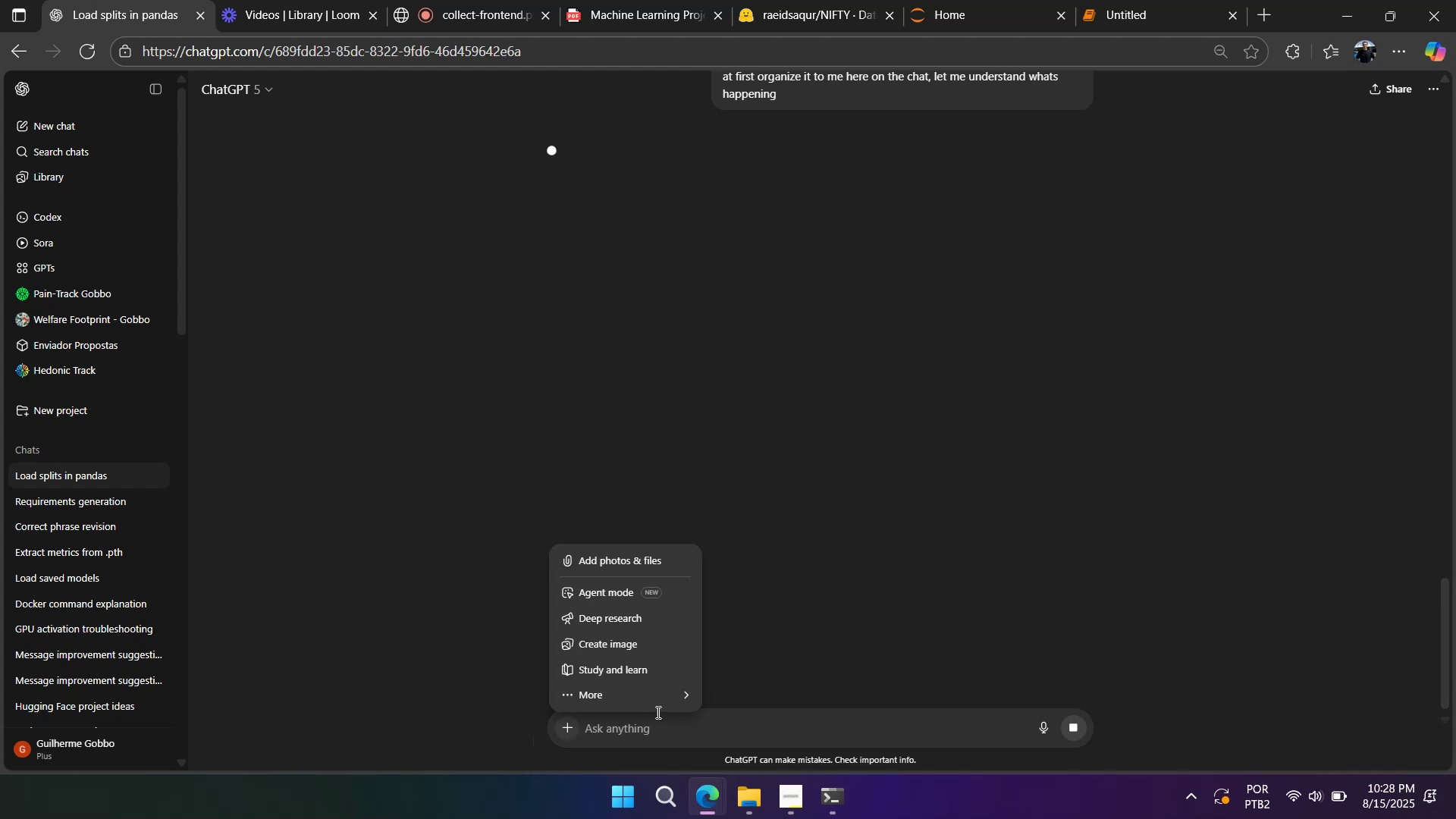 
left_click([657, 704])
 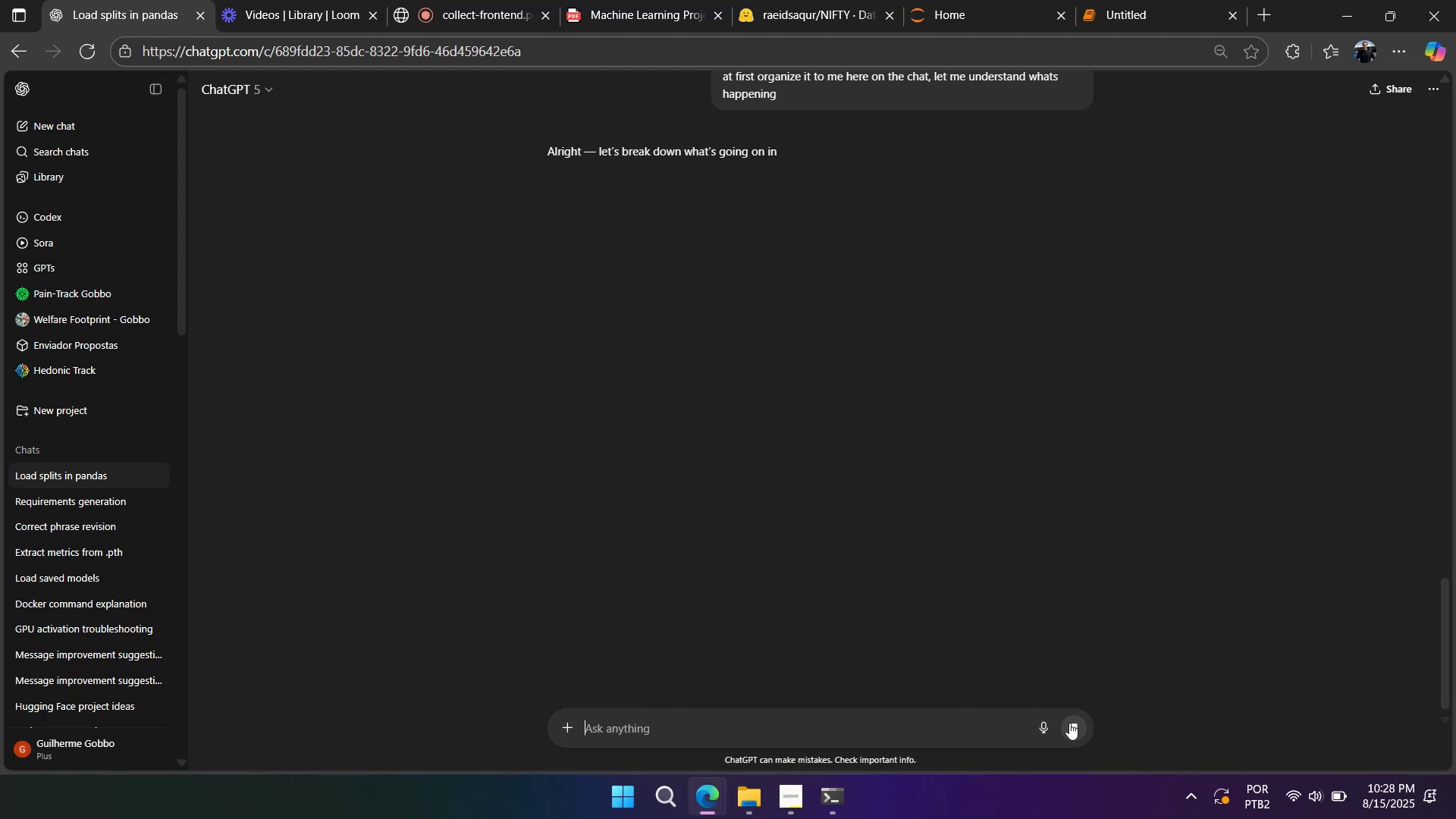 
left_click([219, 98])
 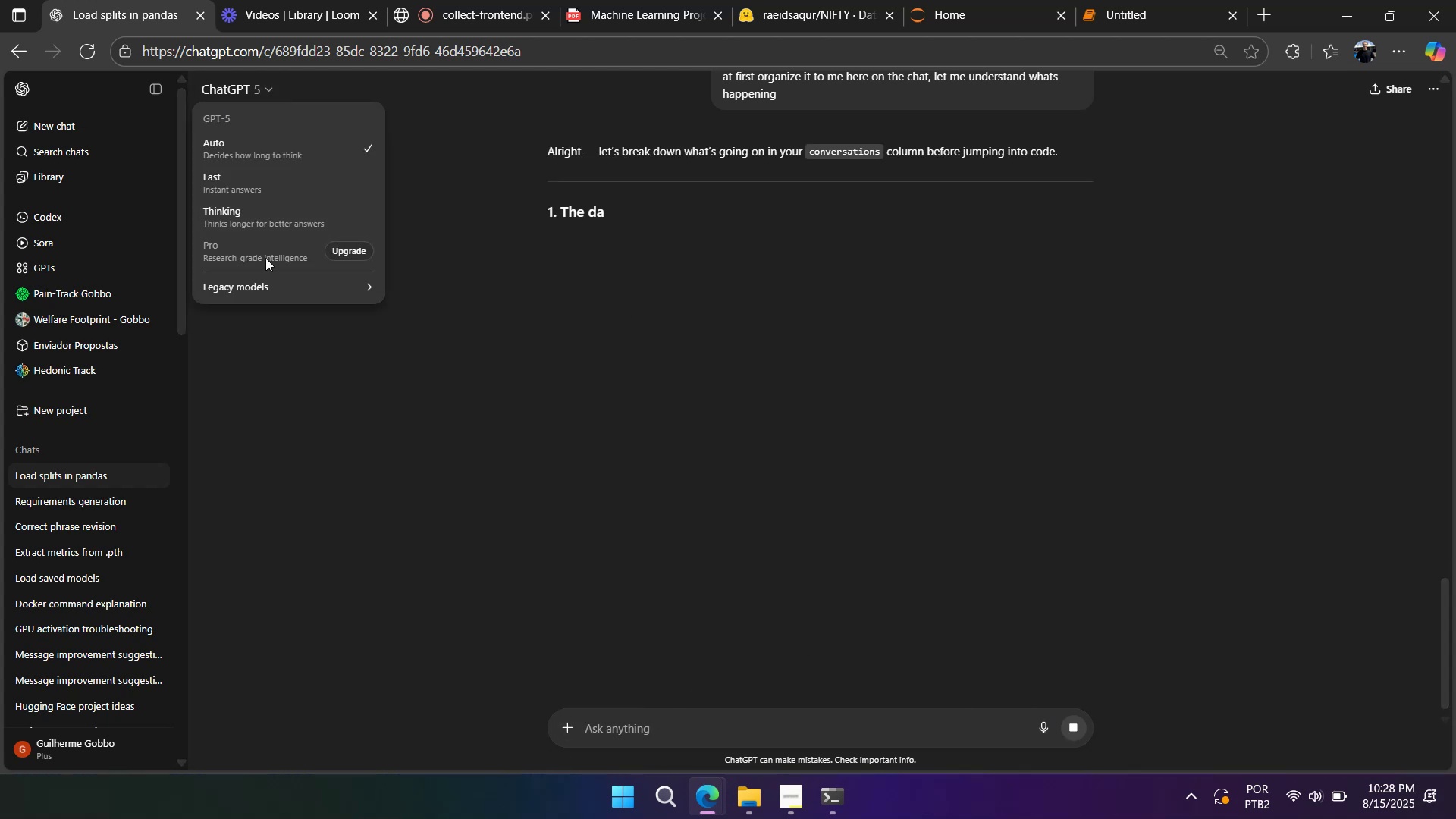 
left_click([265, 293])
 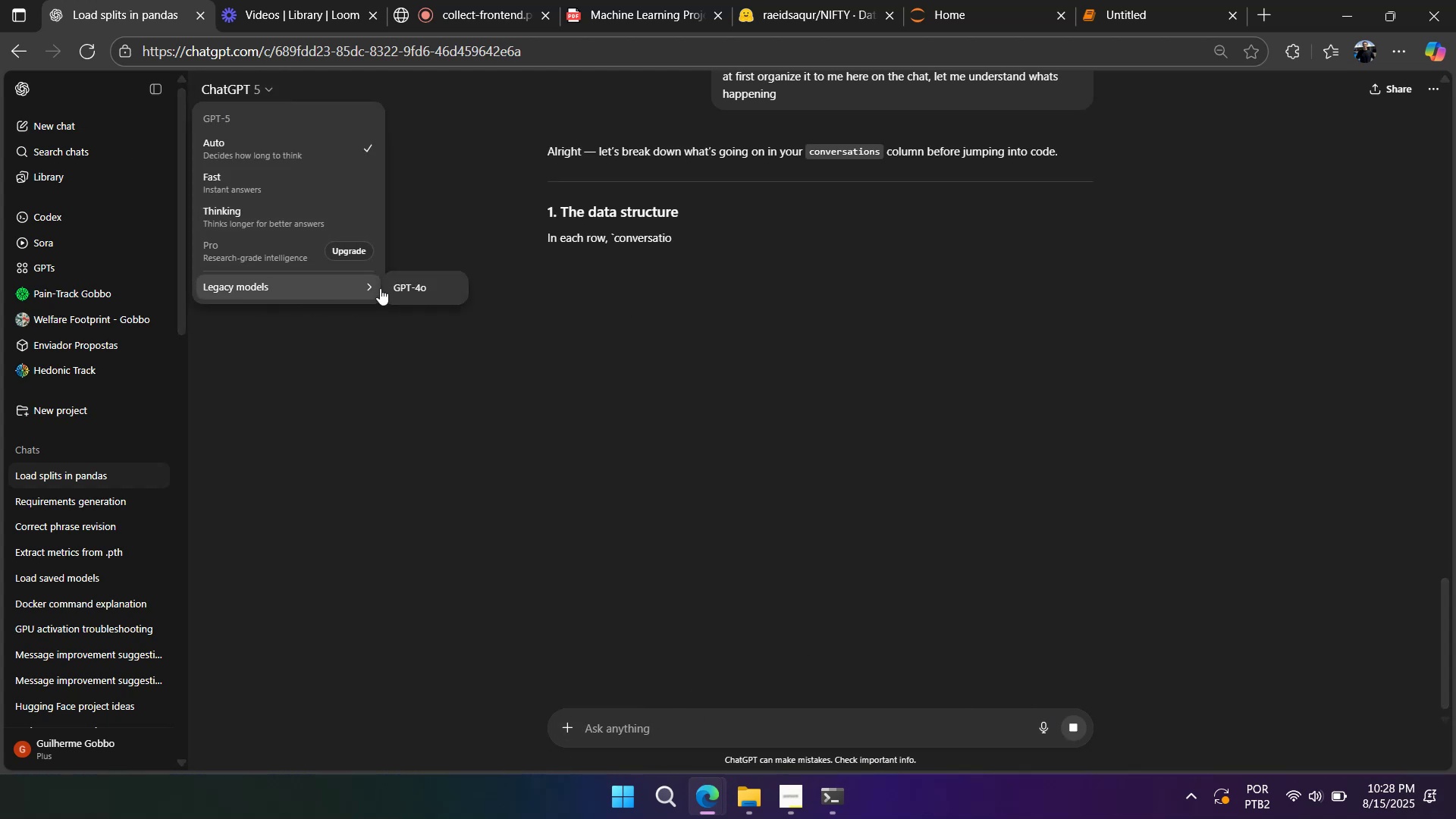 
left_click([407, 282])
 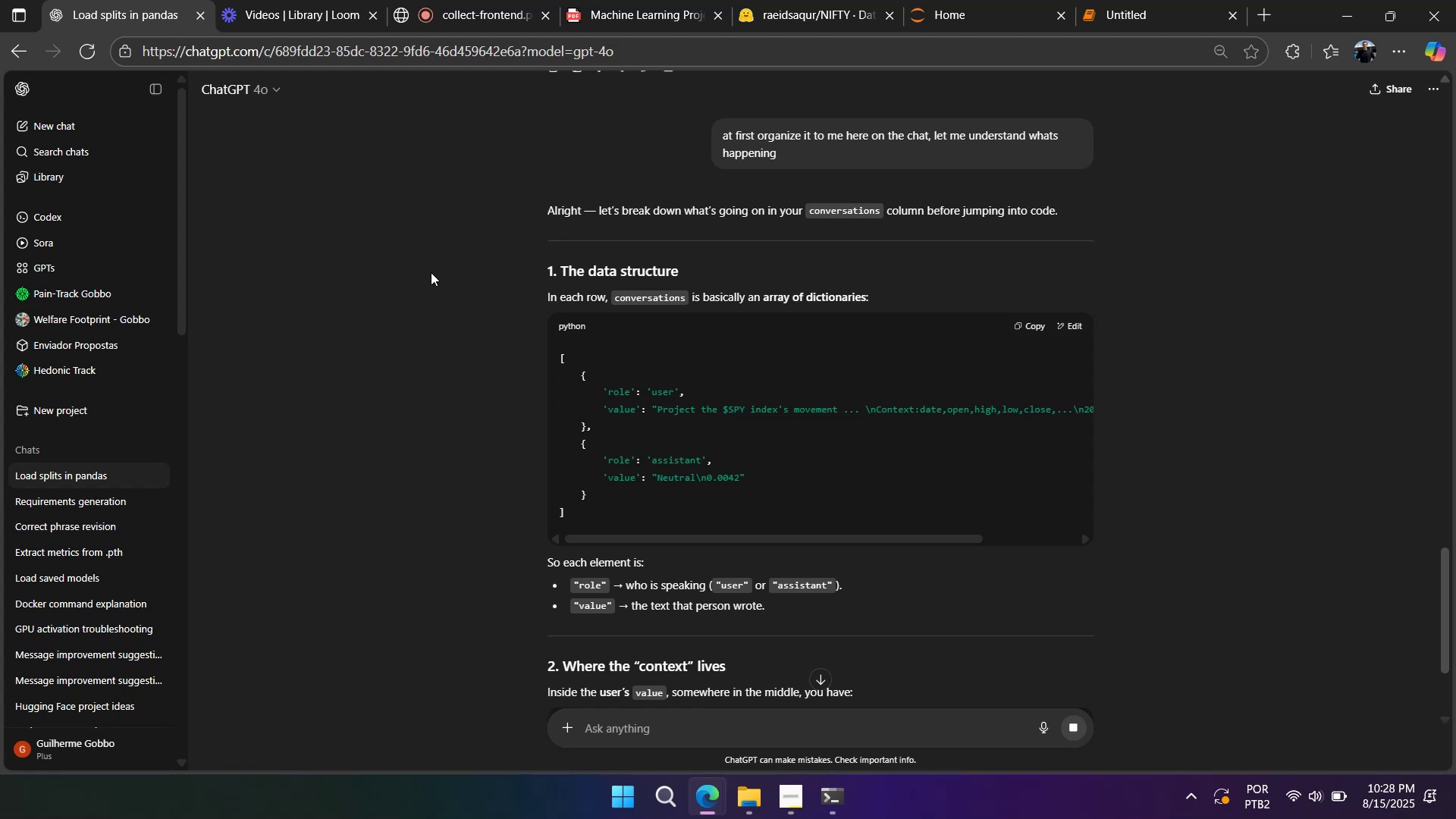 
wait(25.16)
 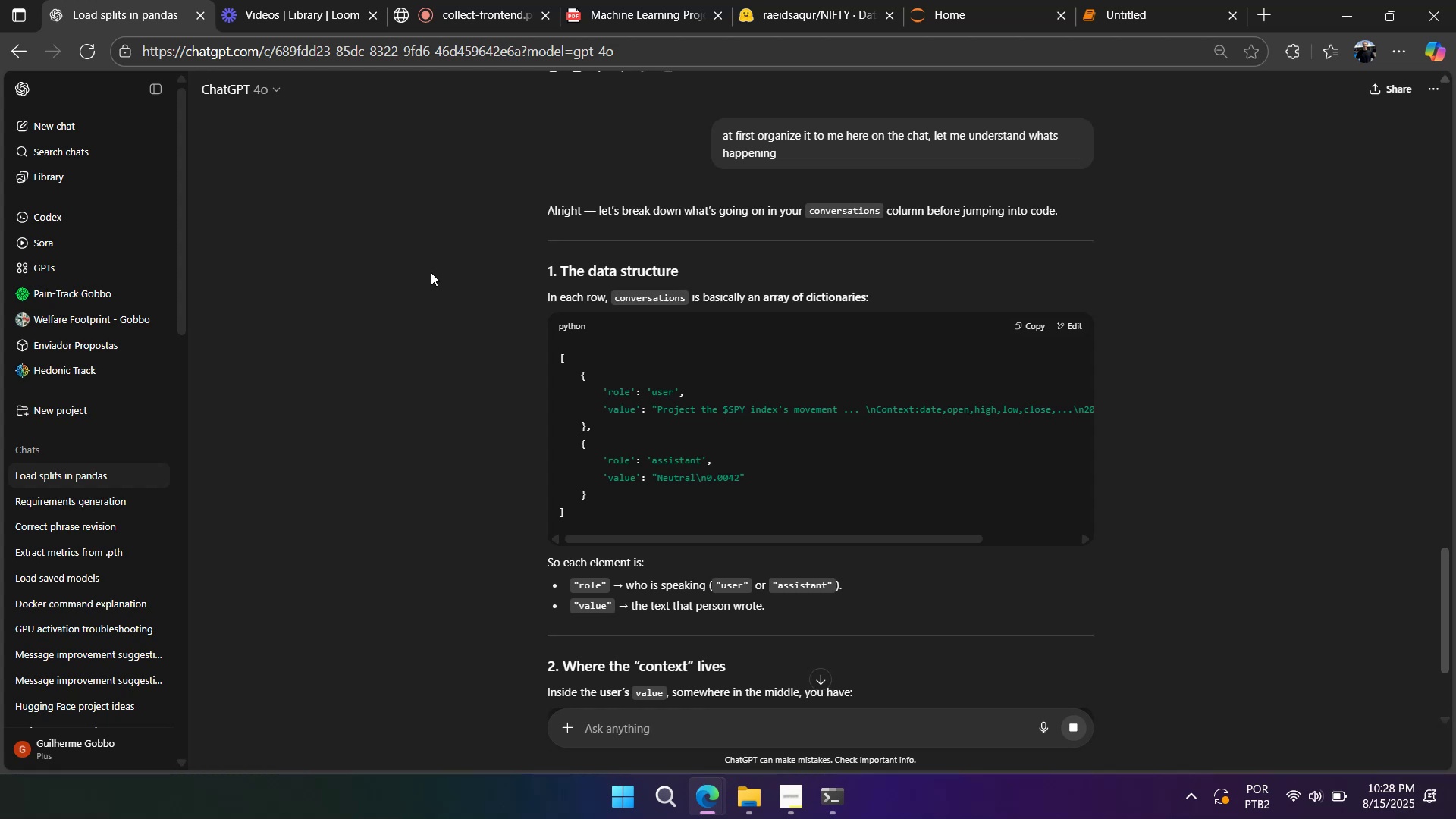 
scroll: coordinate [428, 272], scroll_direction: down, amount: 4.0
 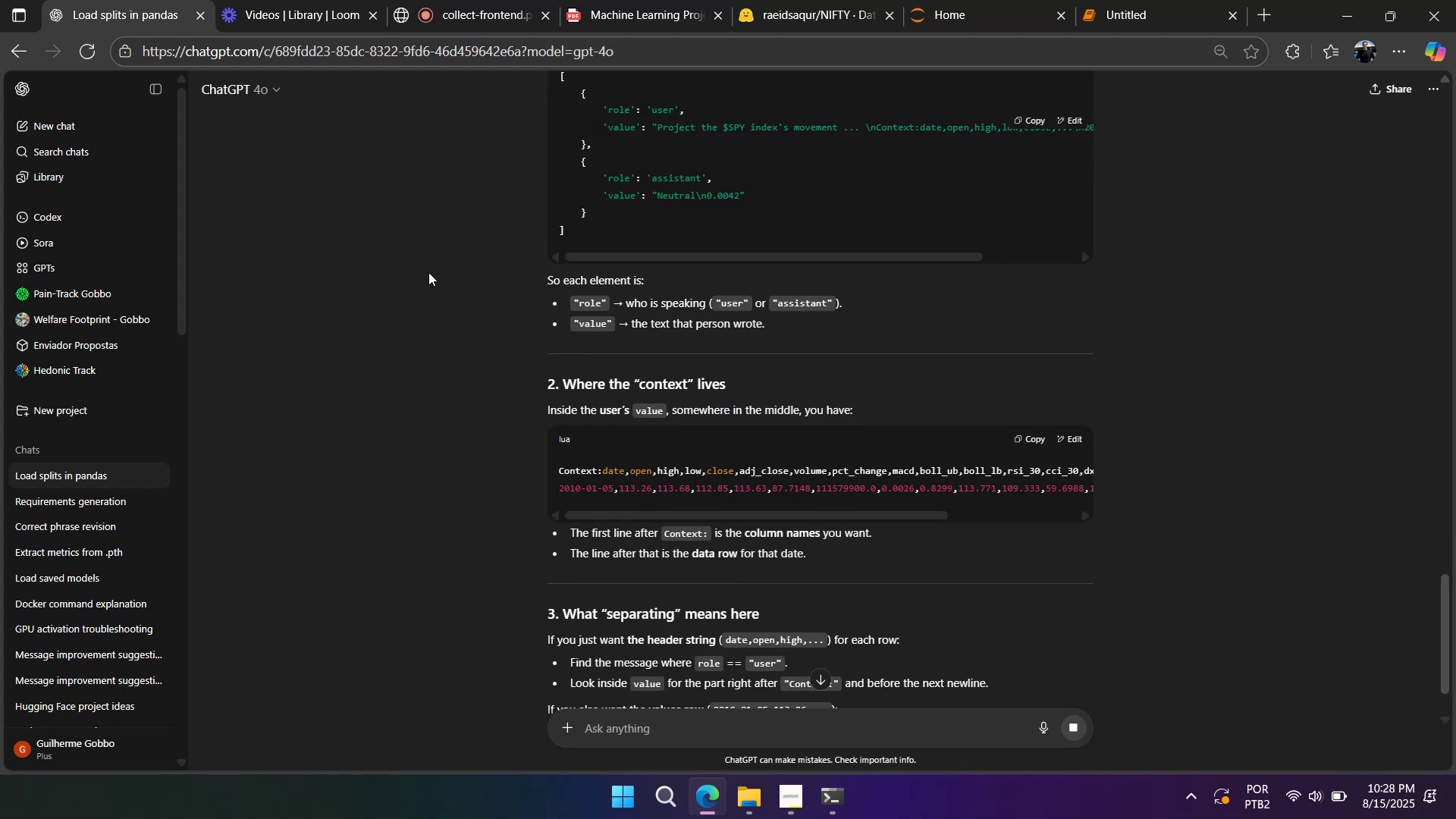 
wait(6.26)
 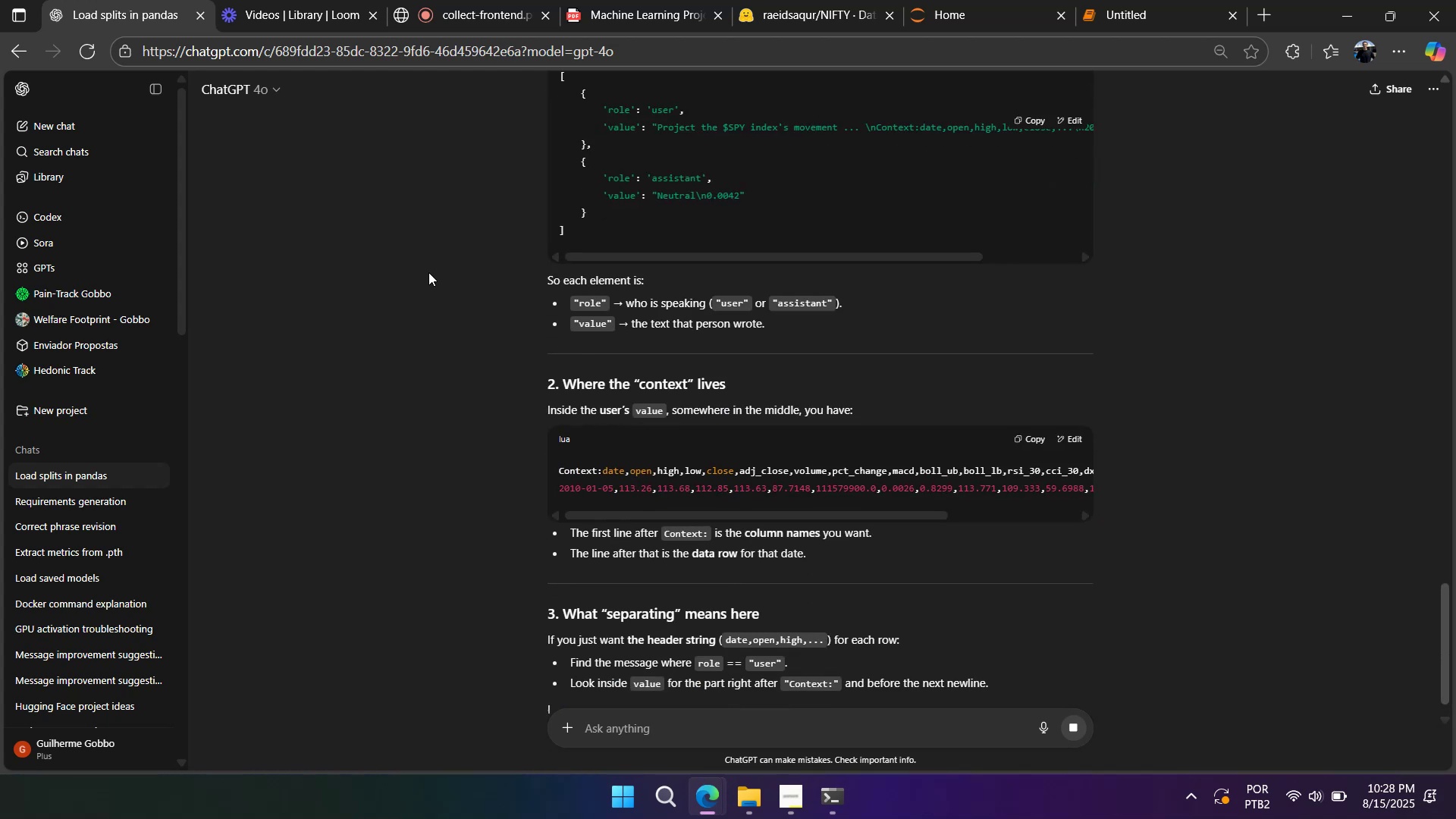 
scroll: coordinate [428, 268], scroll_direction: down, amount: 2.0
 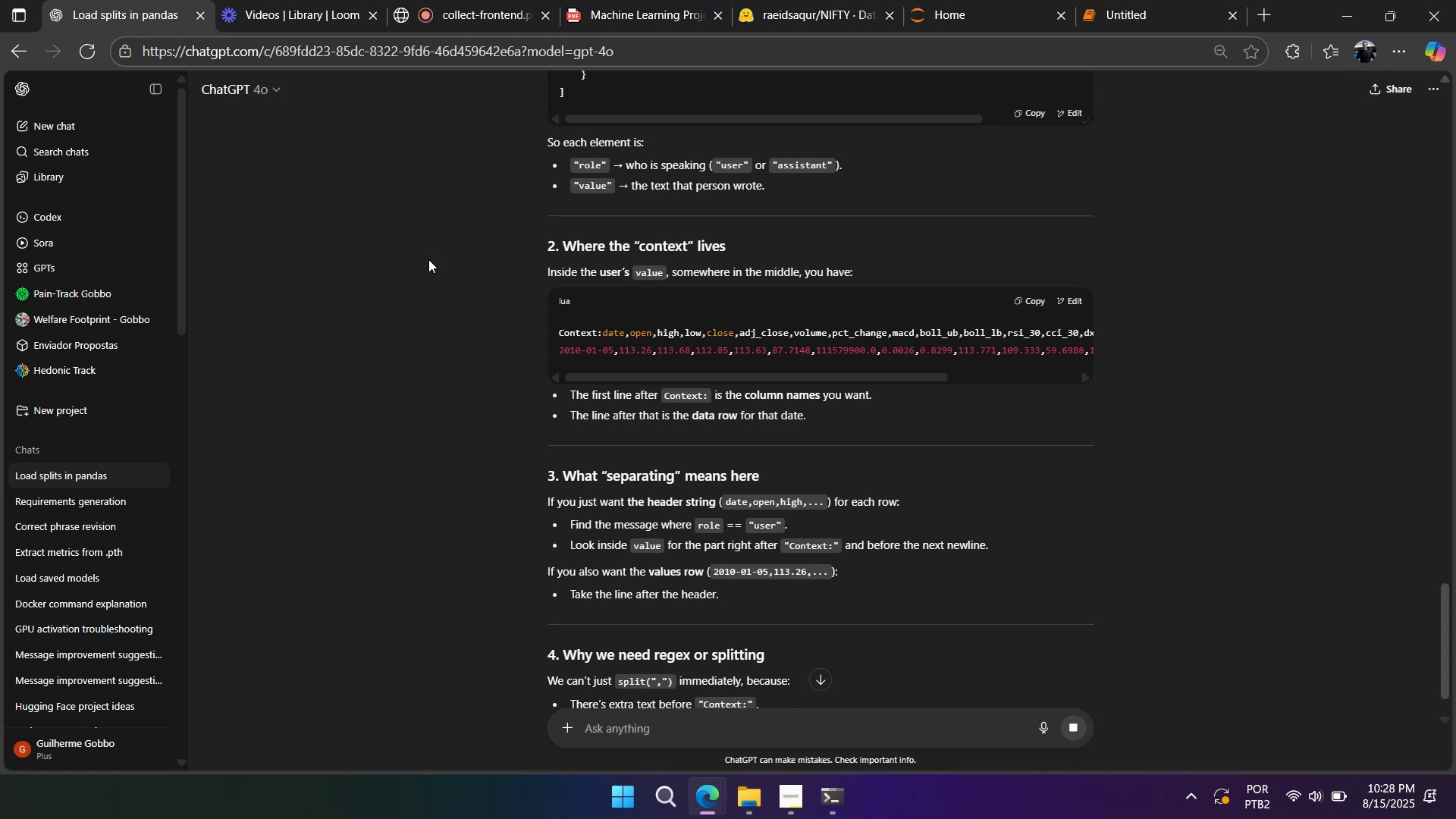 
wait(5.75)
 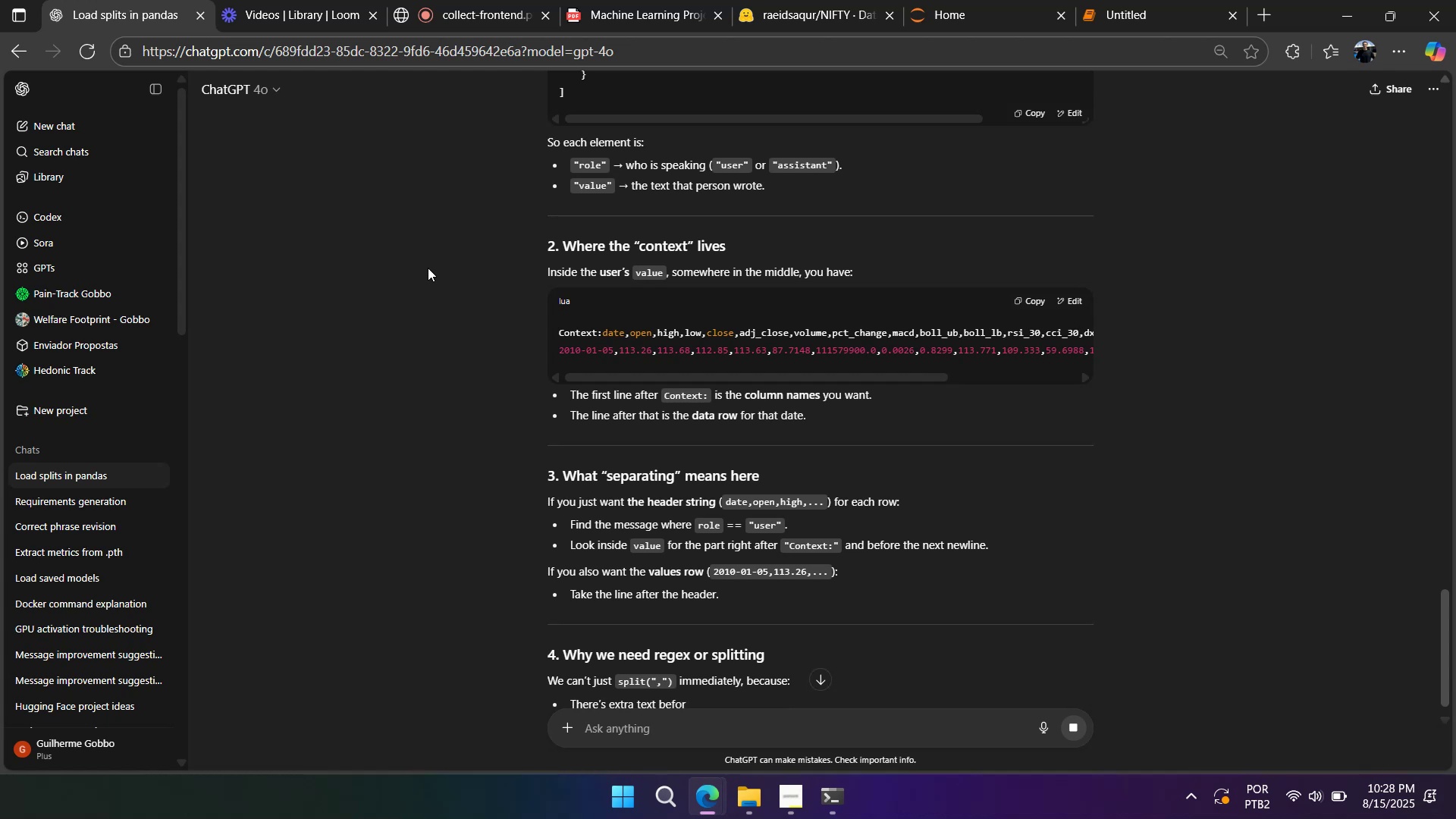 
scroll: coordinate [428, 259], scroll_direction: down, amount: 1.0
 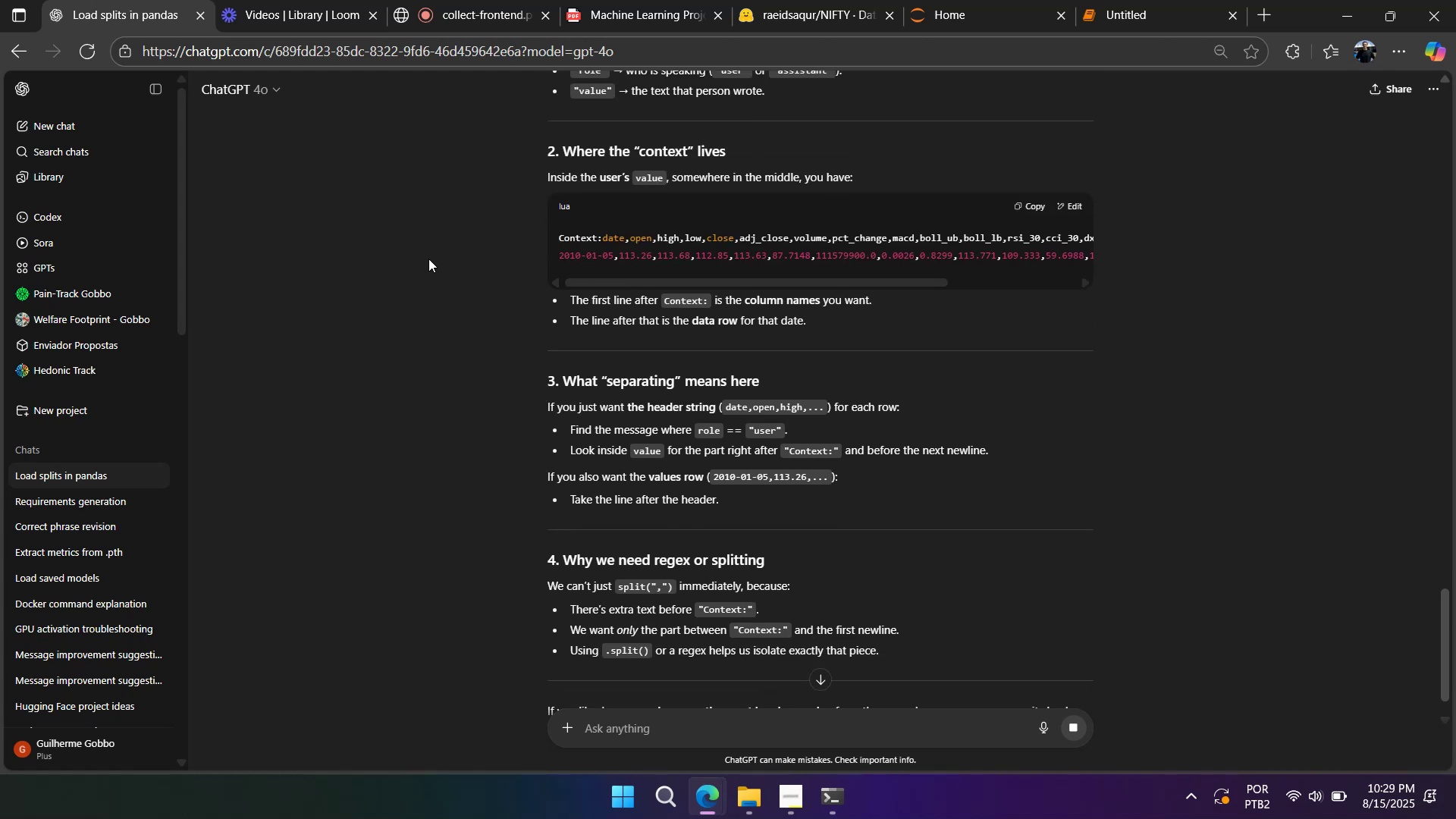 
scroll: coordinate [428, 259], scroll_direction: up, amount: 1.0
 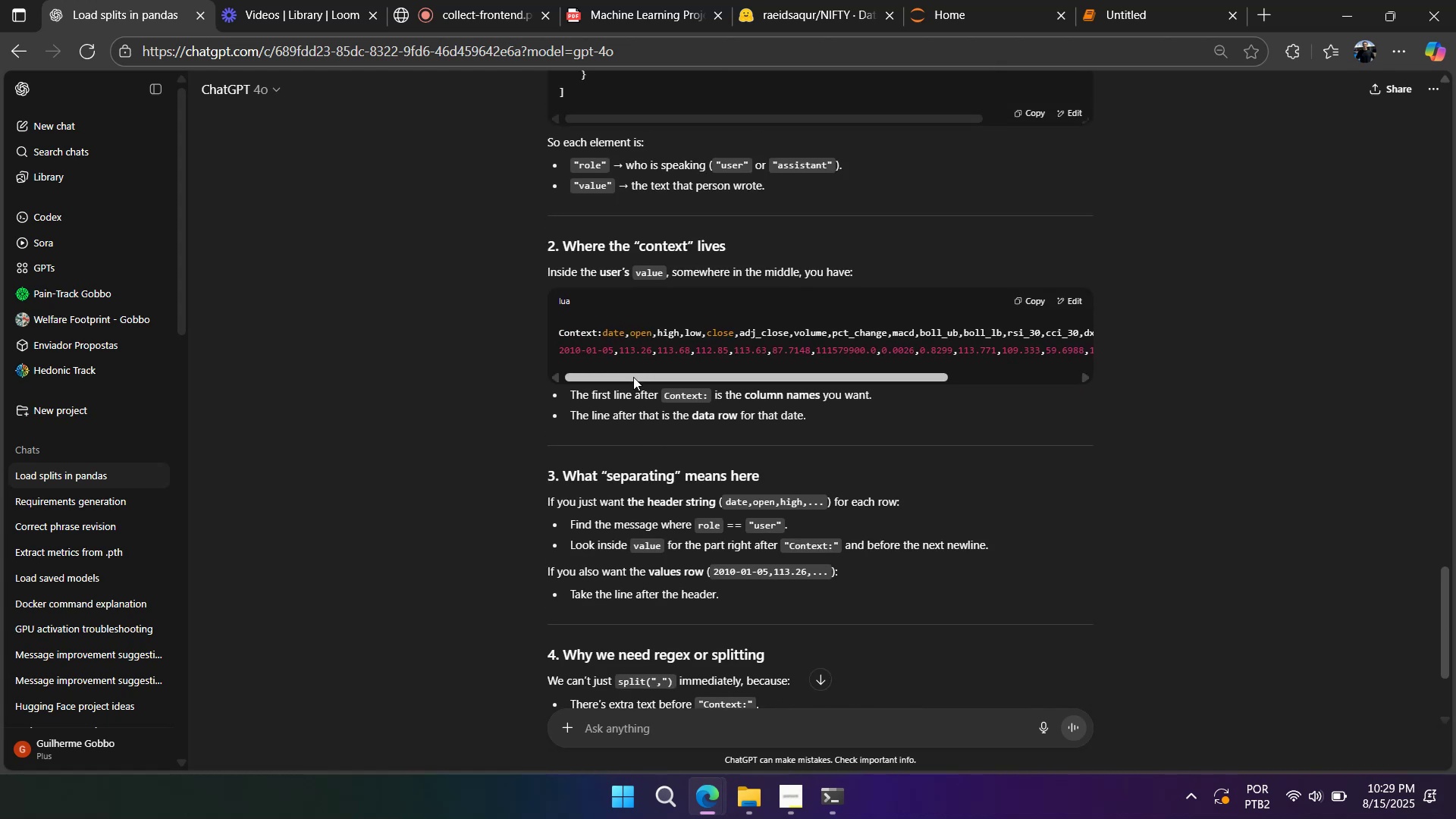 
left_click_drag(start_coordinate=[633, 377], to_coordinate=[501, 395])
 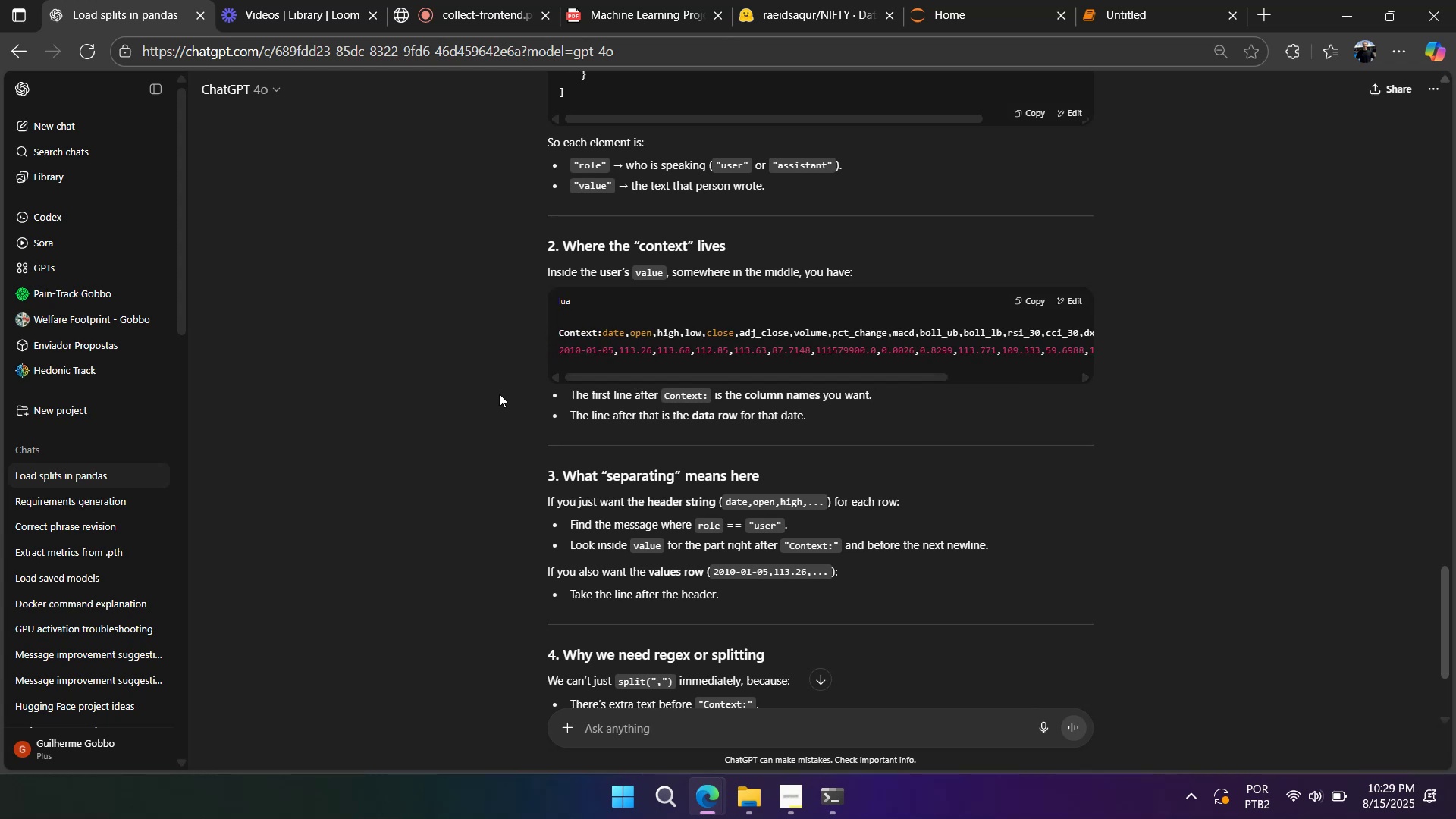 
wait(7.28)
 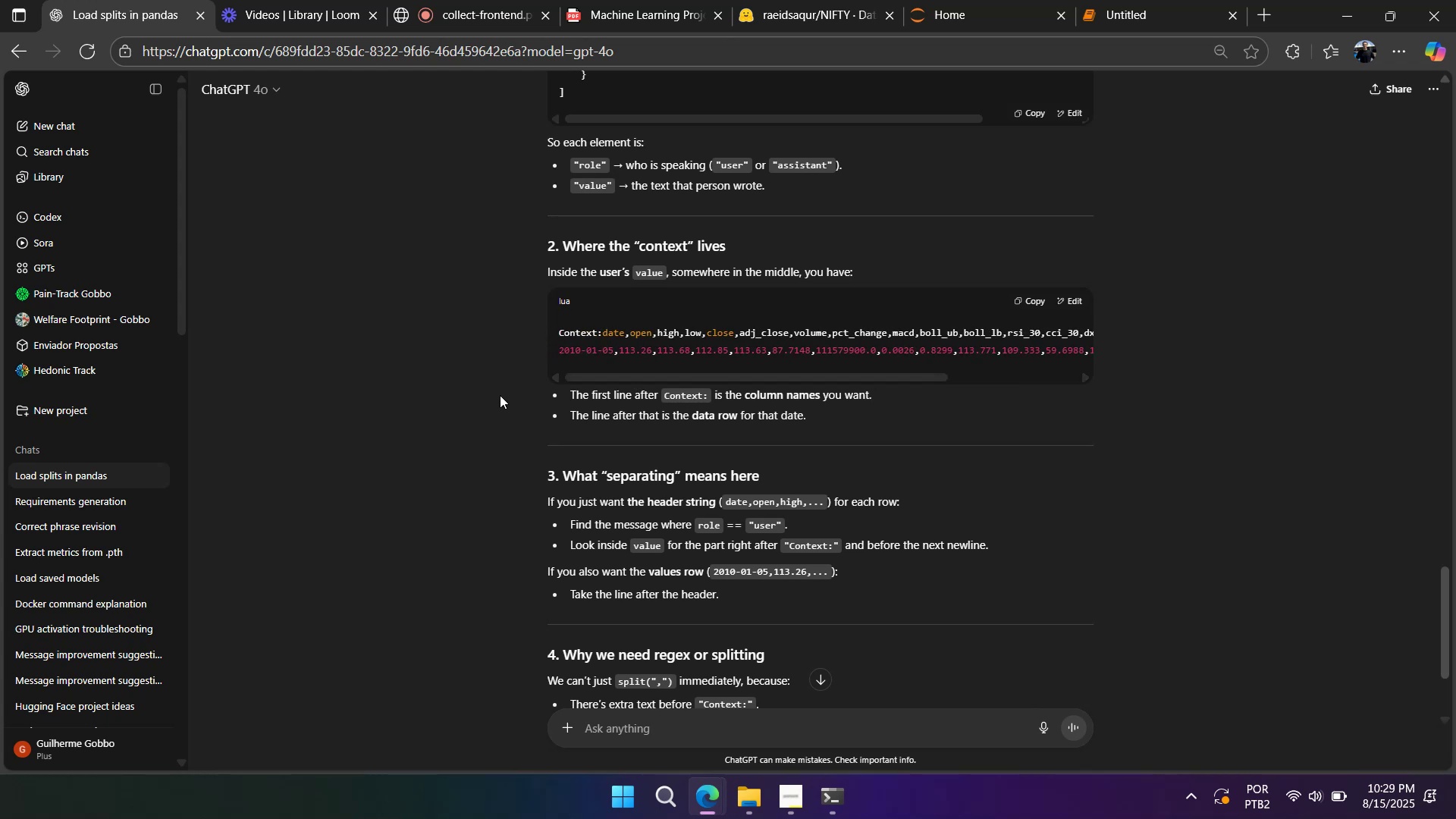 
left_click([1094, 17])
 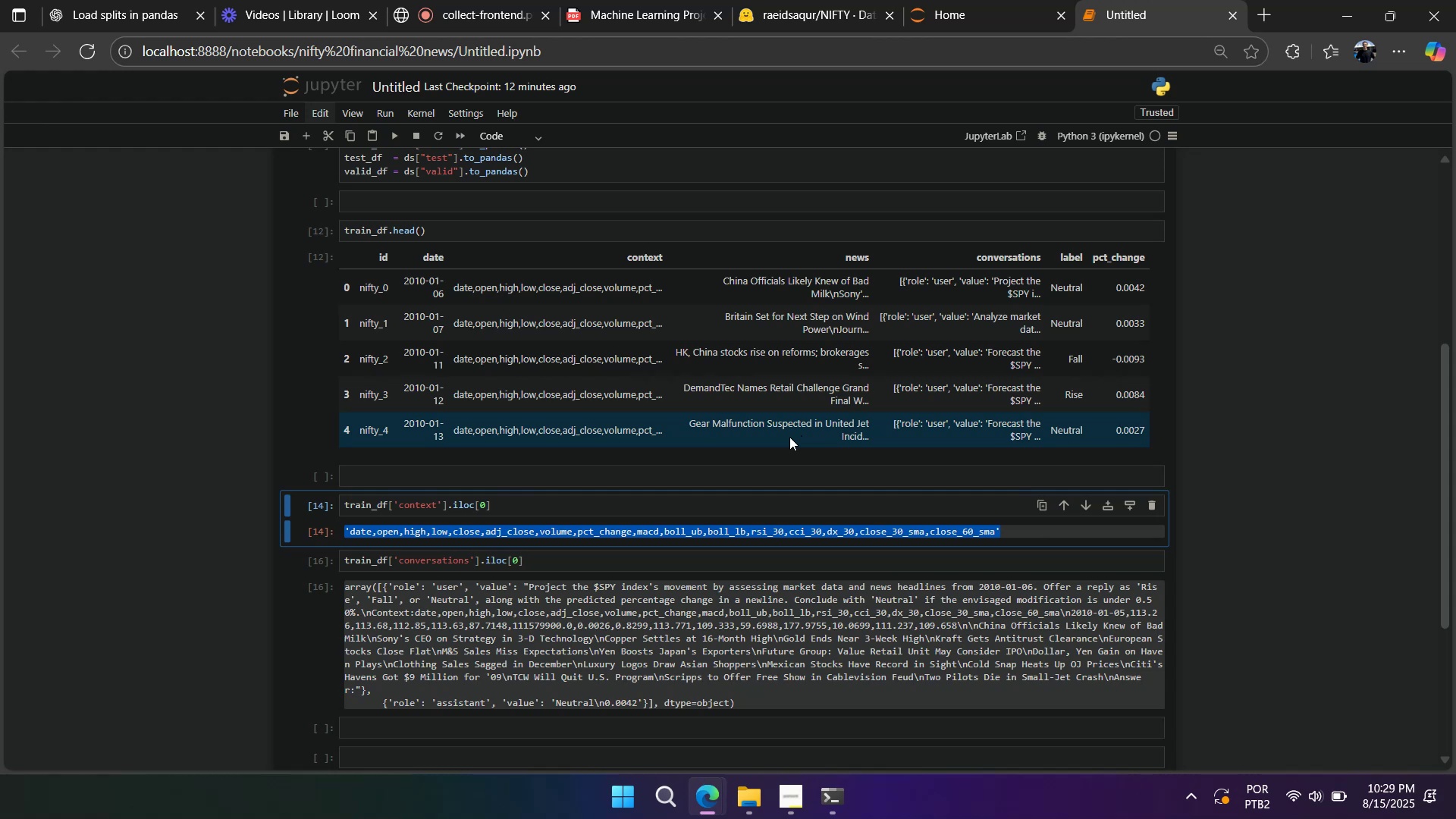 
wait(16.37)
 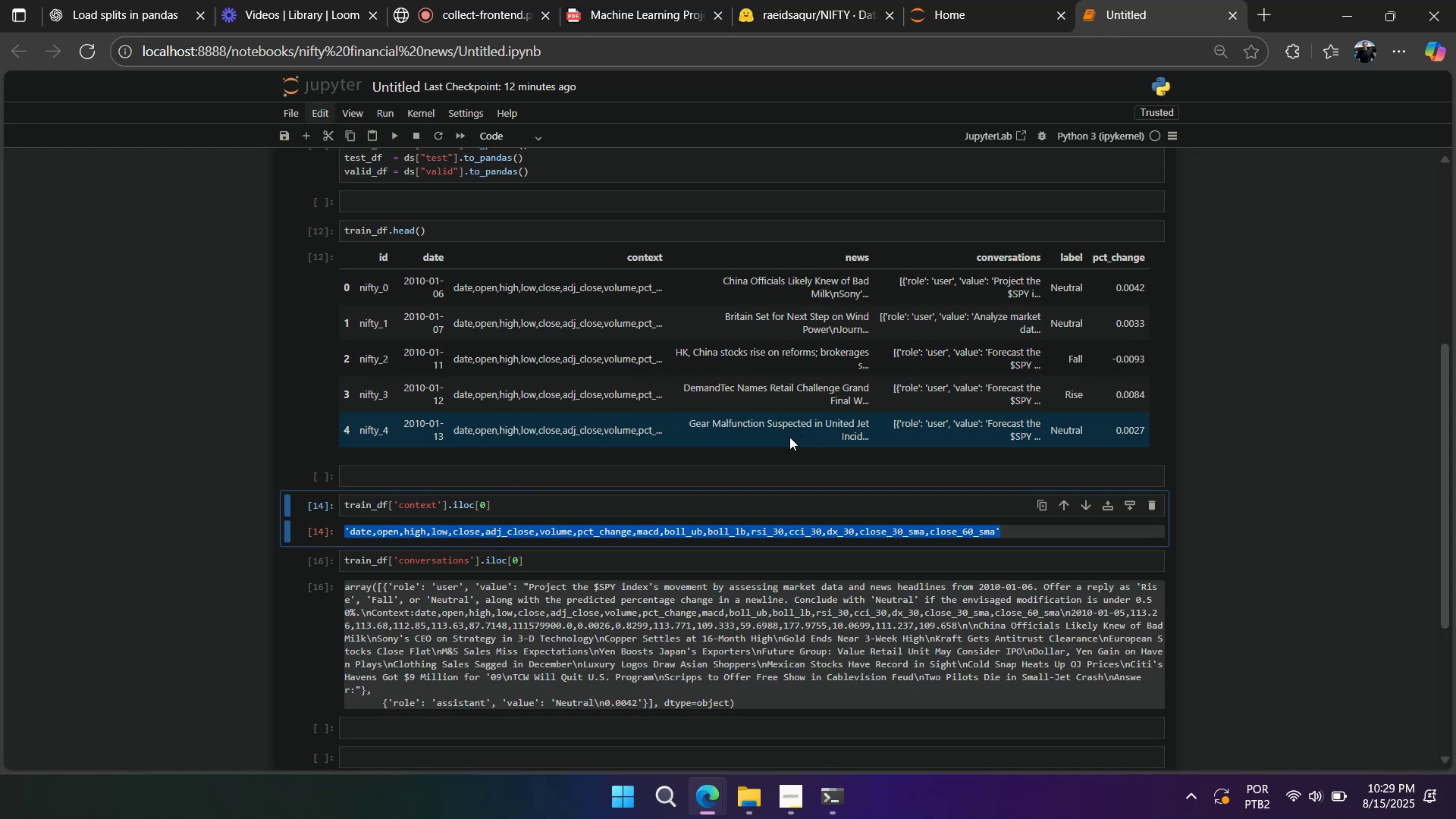 
left_click([527, 569])
 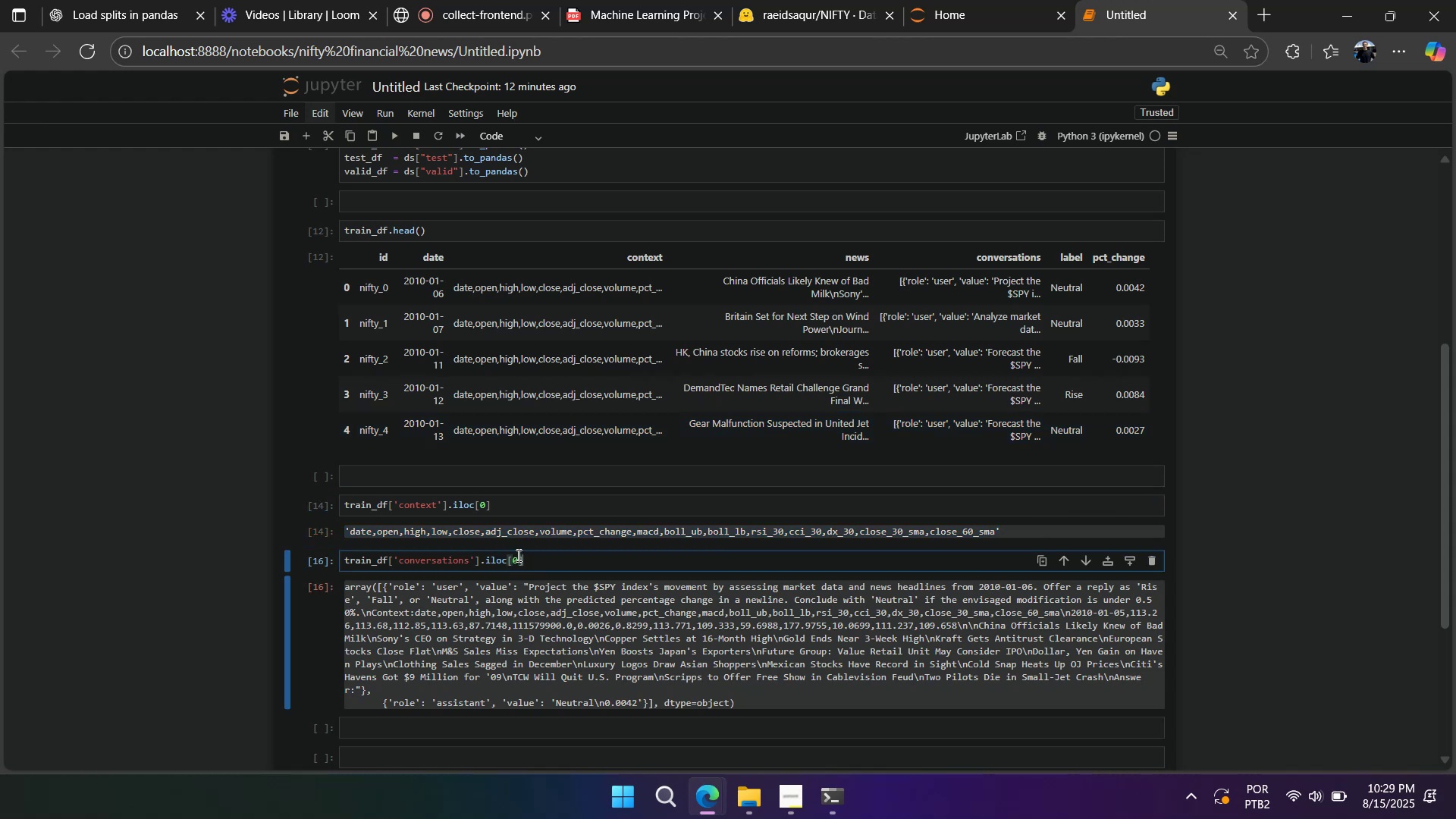 
left_click([517, 554])
 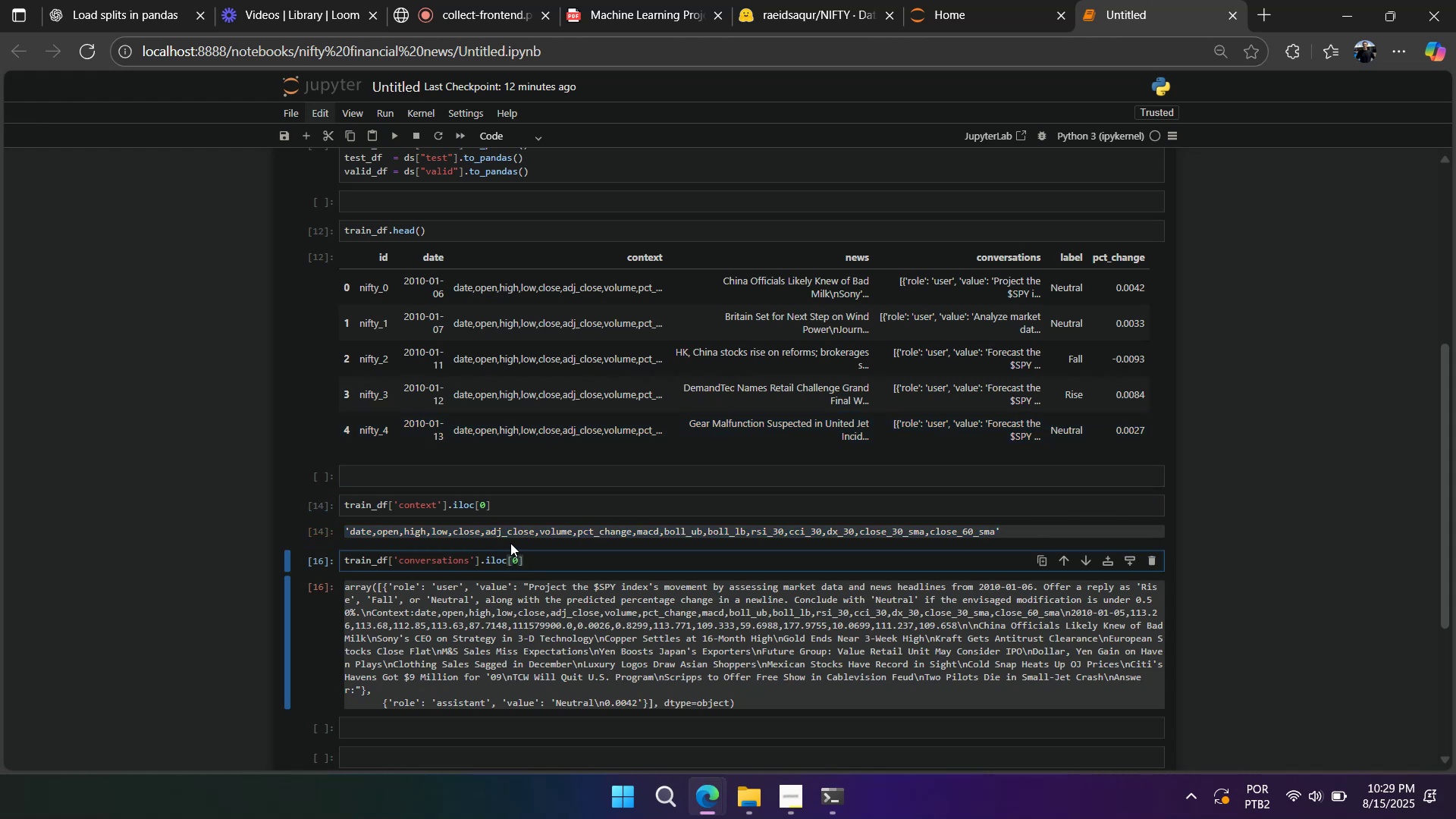 
key(Backspace)
 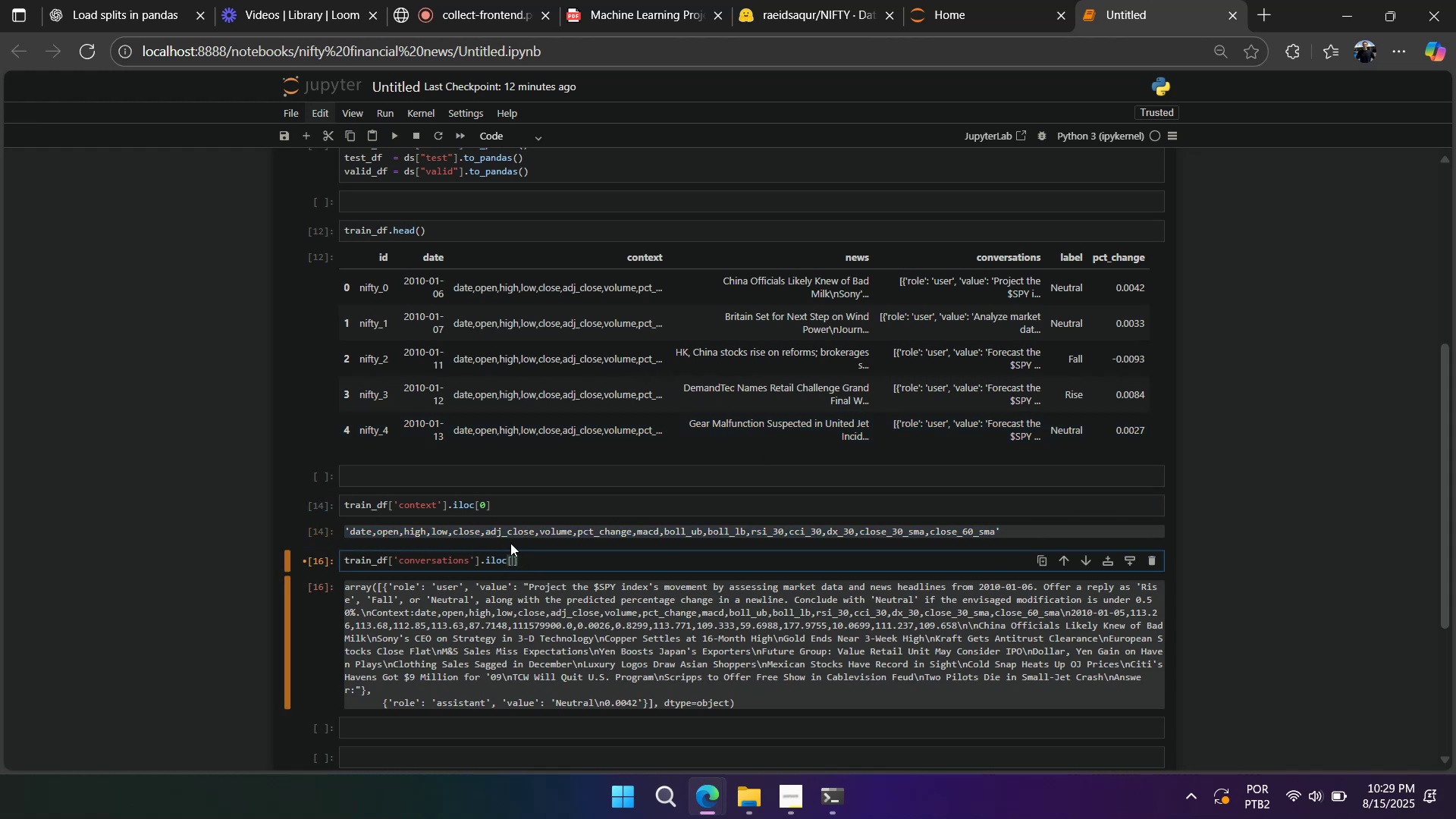 
key(Numpad2)
 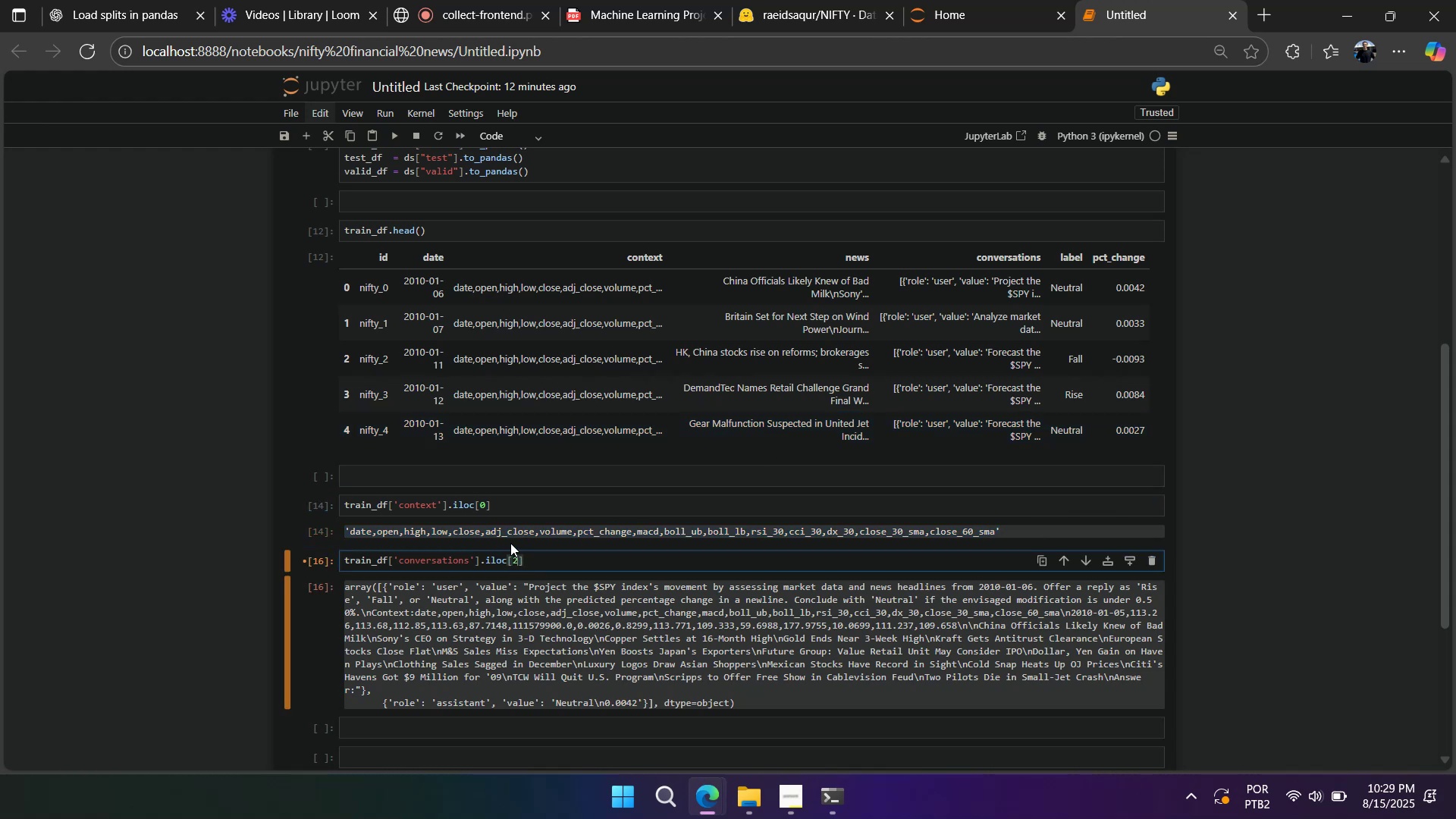 
key(Shift+Enter)
 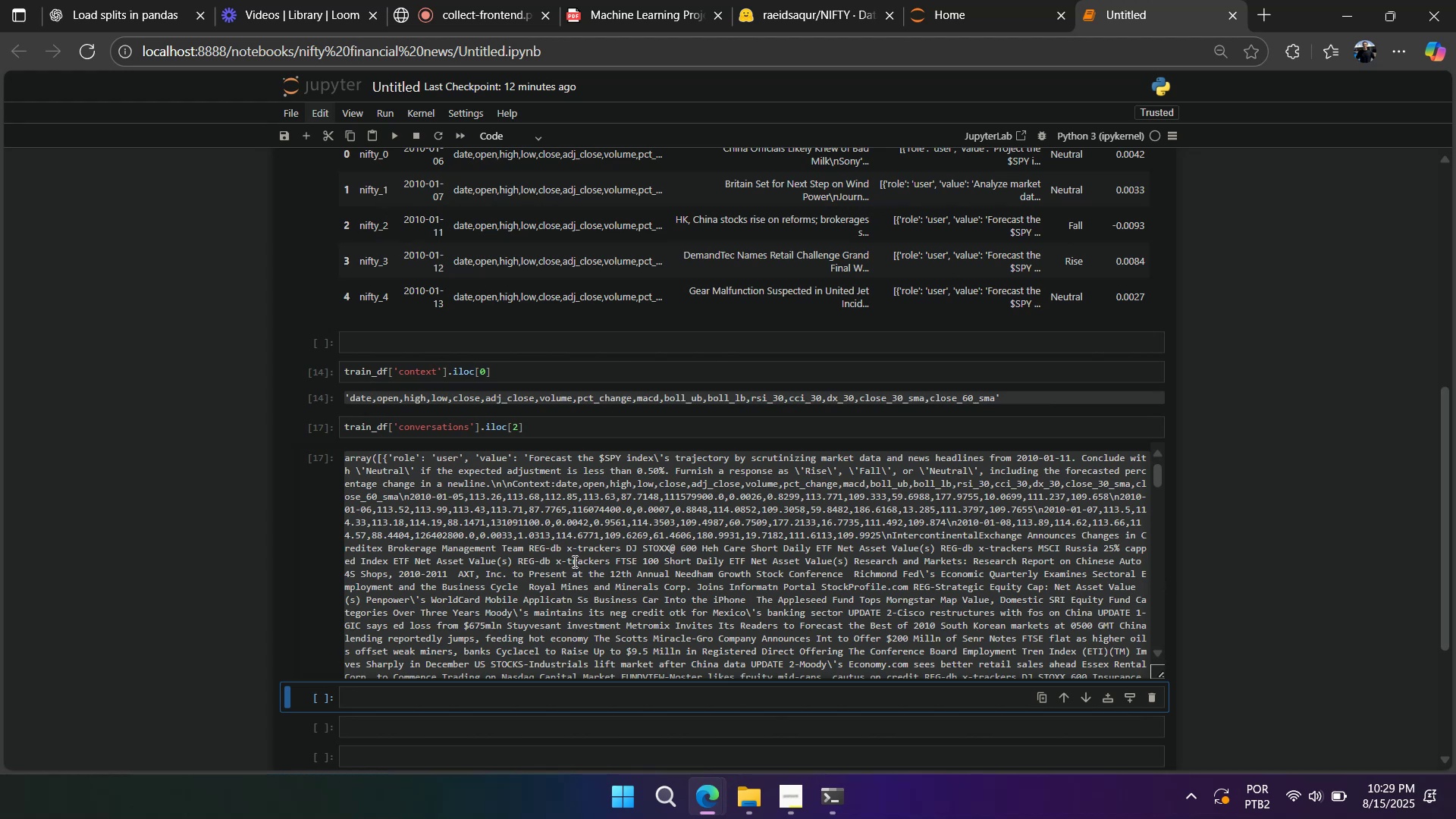 
wait(9.63)
 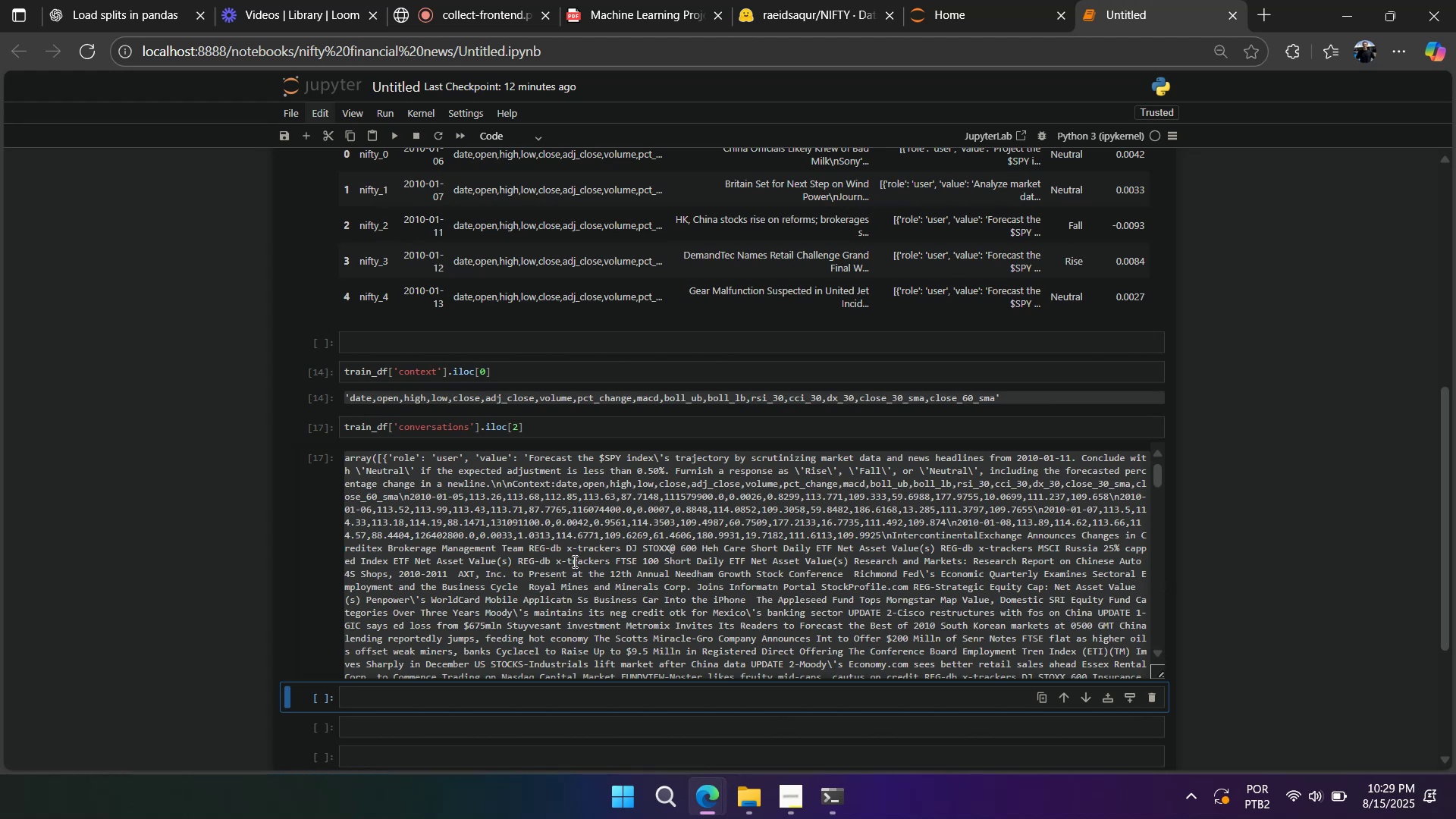 
scroll: coordinate [566, 579], scroll_direction: down, amount: 18.0
 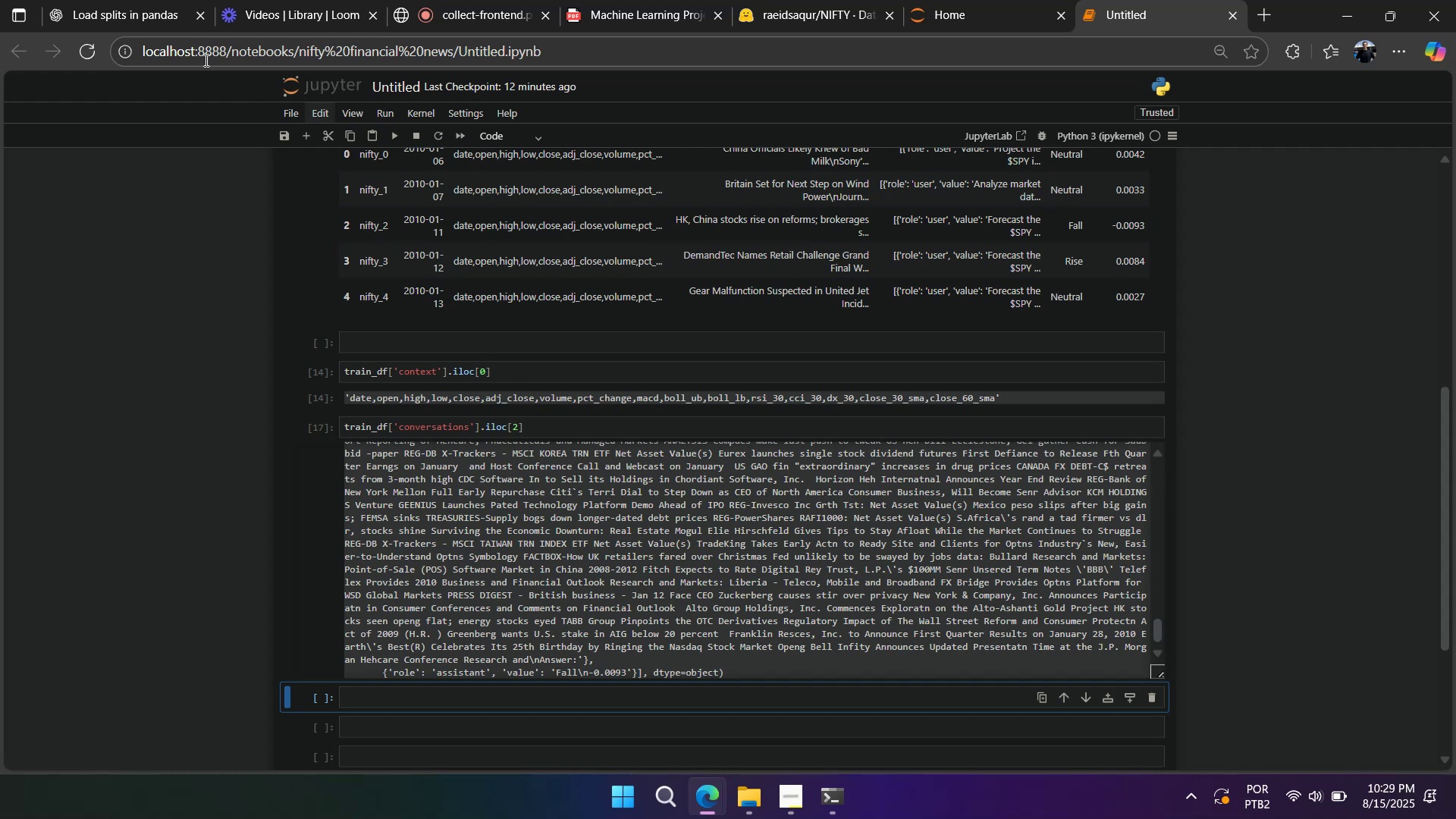 
left_click([161, 20])
 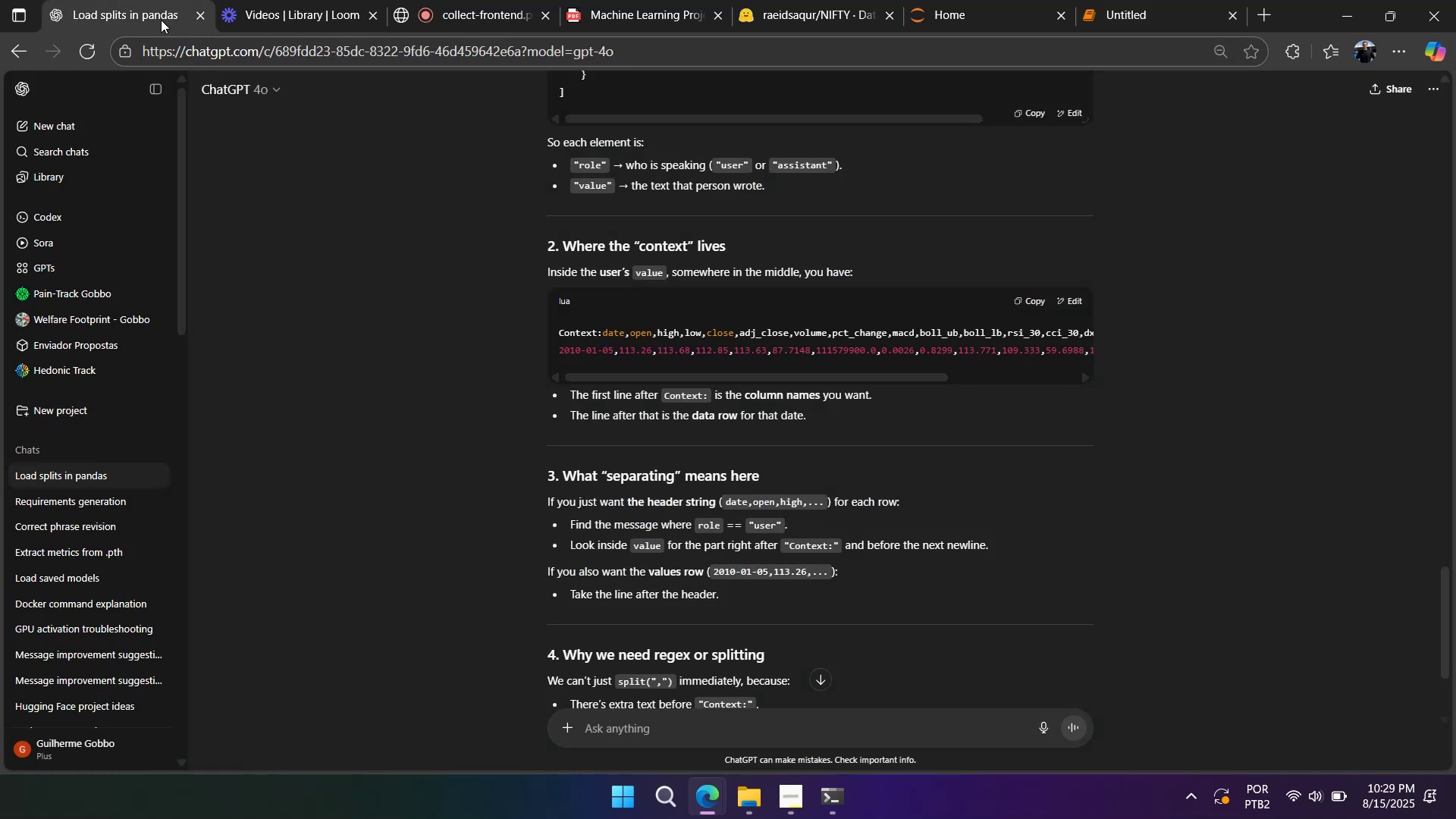 
scroll: coordinate [934, 368], scroll_direction: up, amount: 14.0
 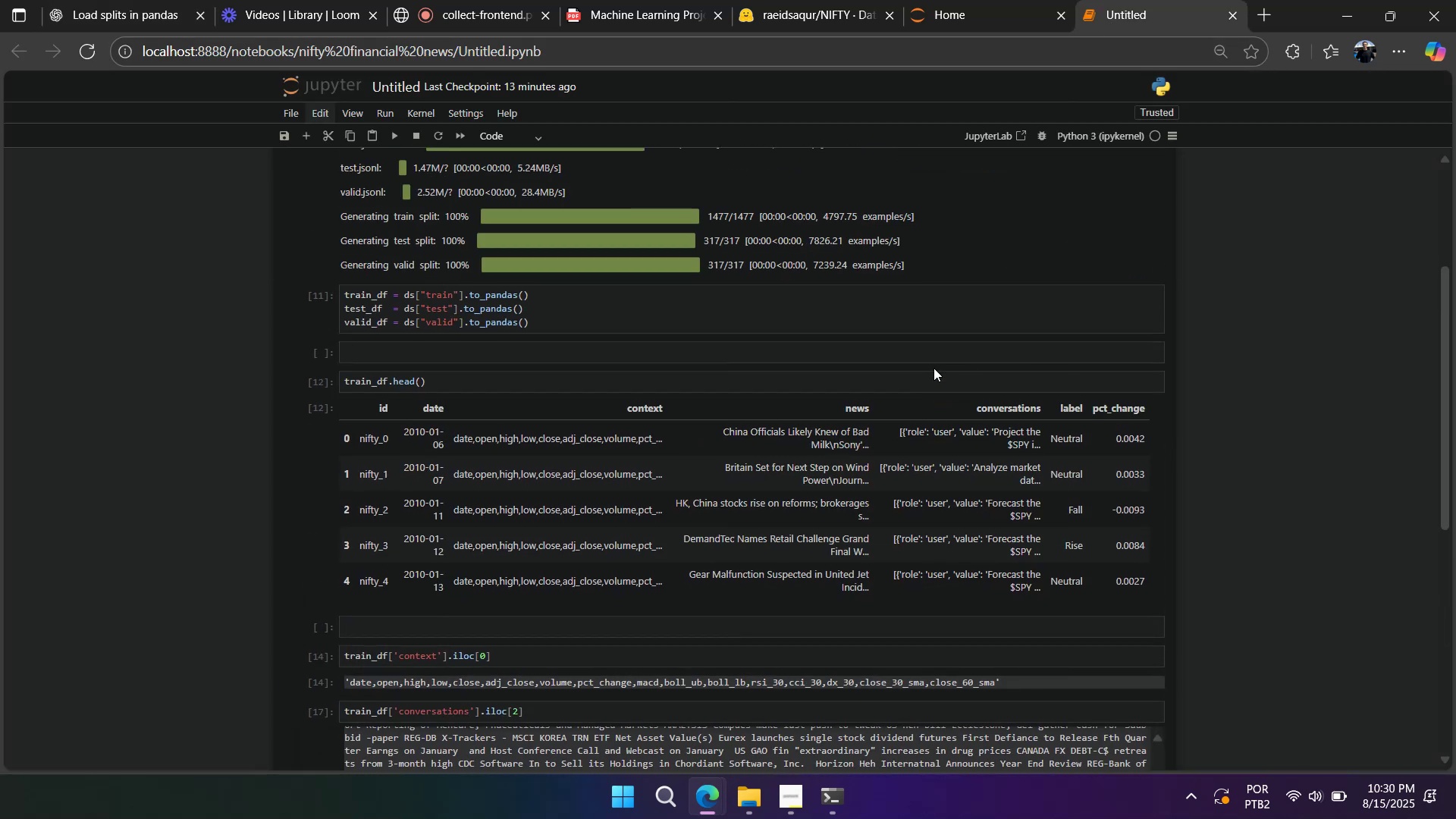 
scroll: coordinate [934, 369], scroll_direction: down, amount: 4.0
 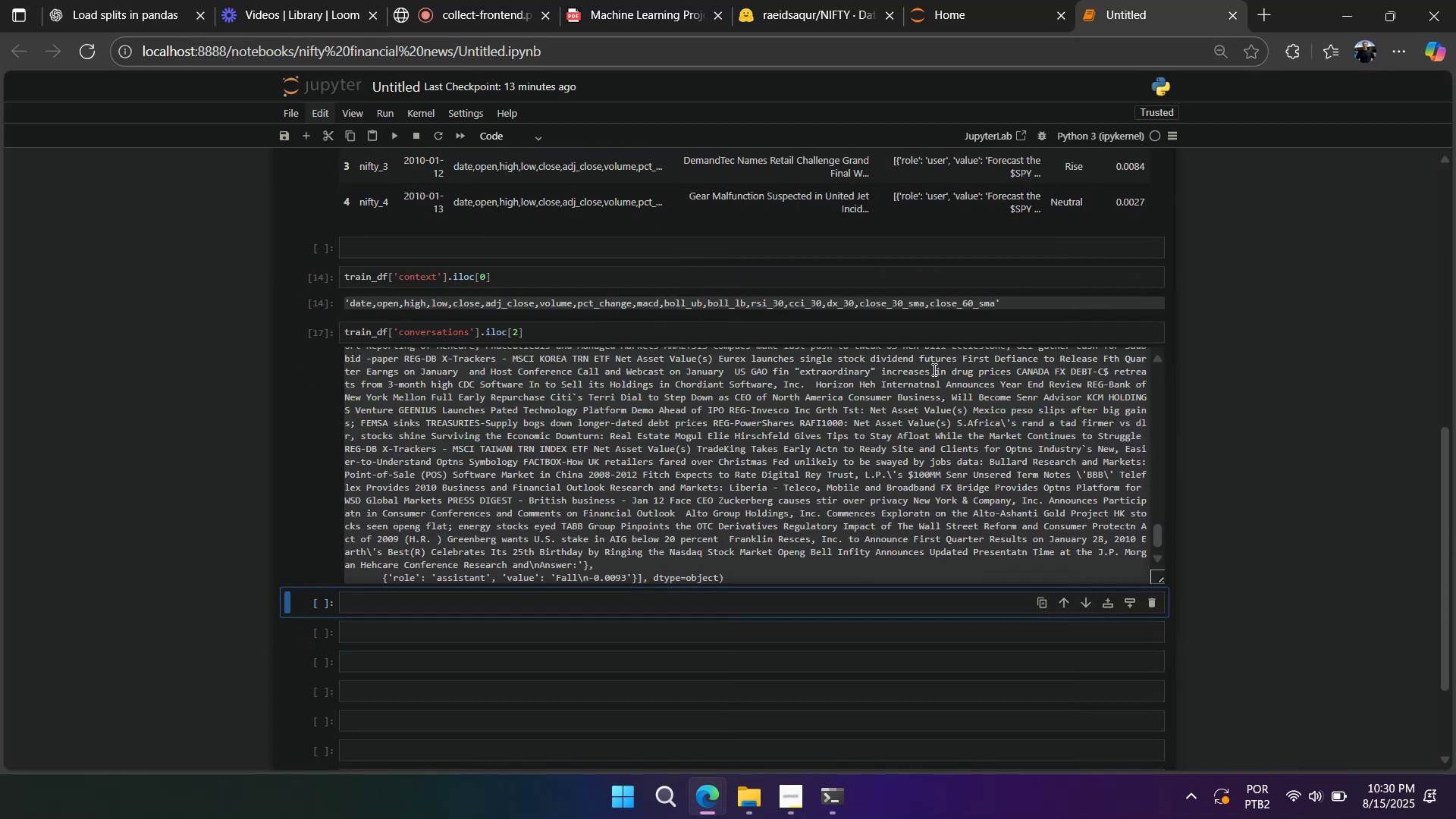 
scroll: coordinate [875, 502], scroll_direction: up, amount: 20.0
 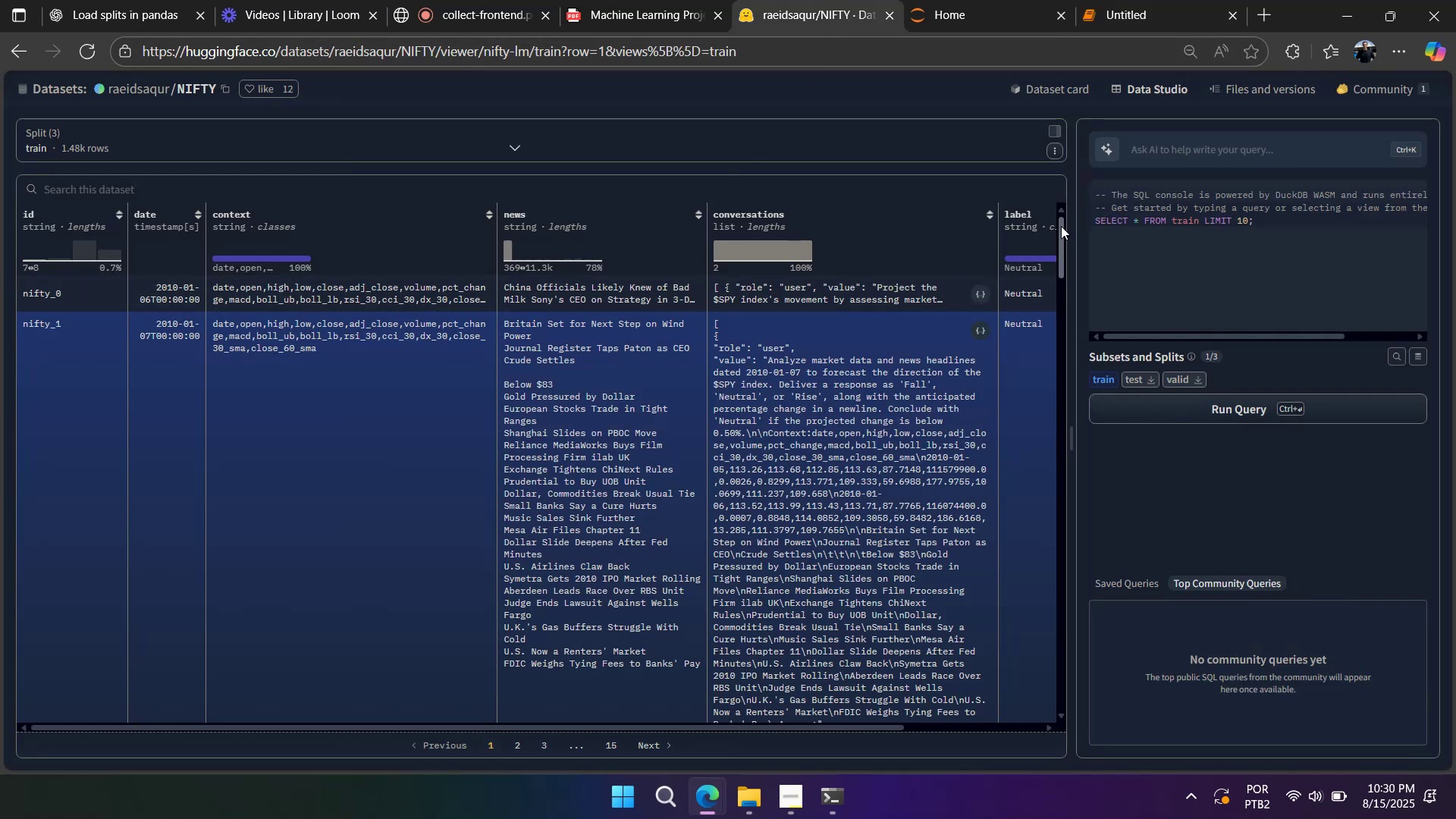 
wait(6.15)
 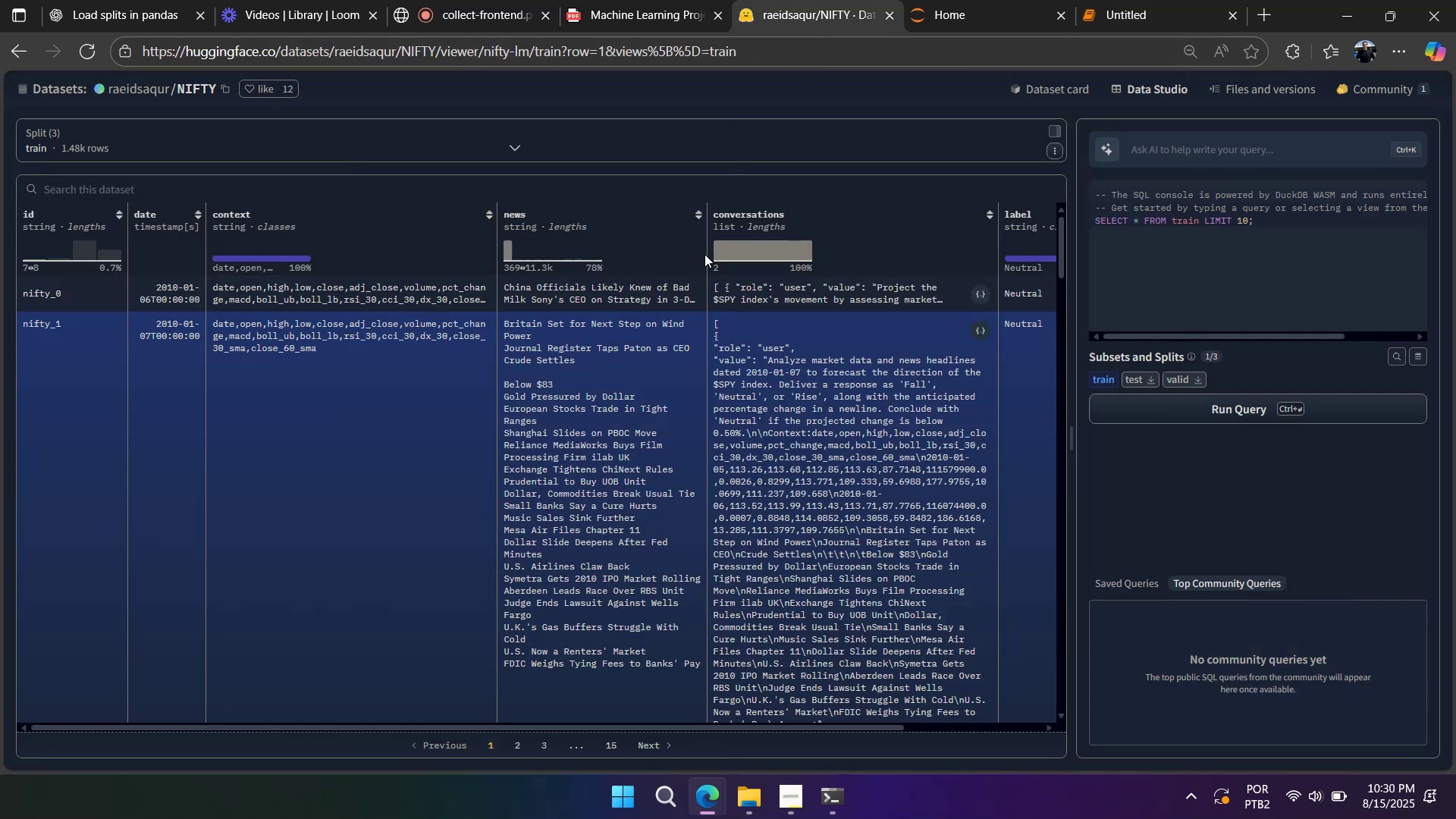 
scroll: coordinate [1059, 253], scroll_direction: down, amount: 10.0
 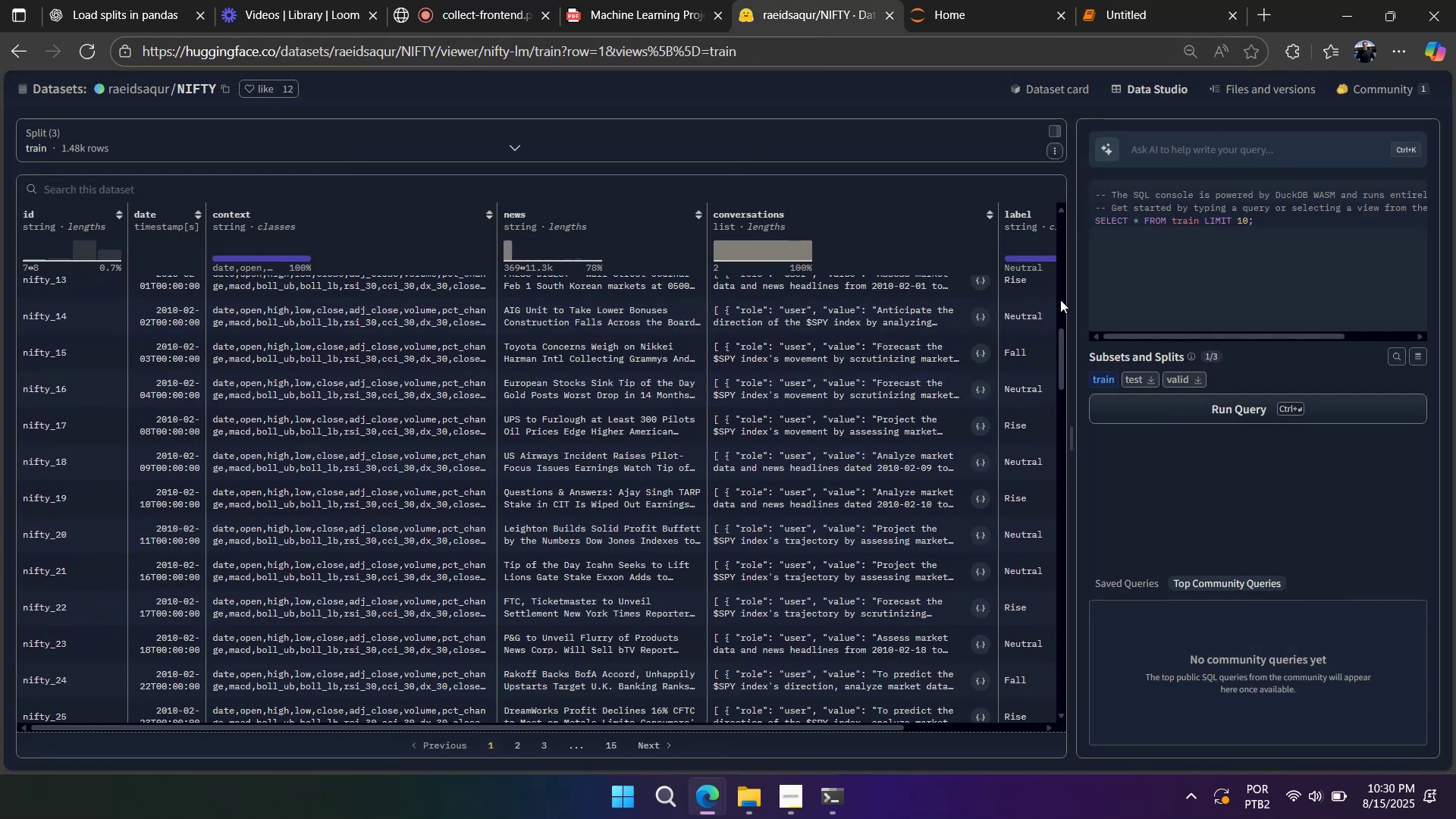 
scroll: coordinate [584, 269], scroll_direction: up, amount: 35.0
 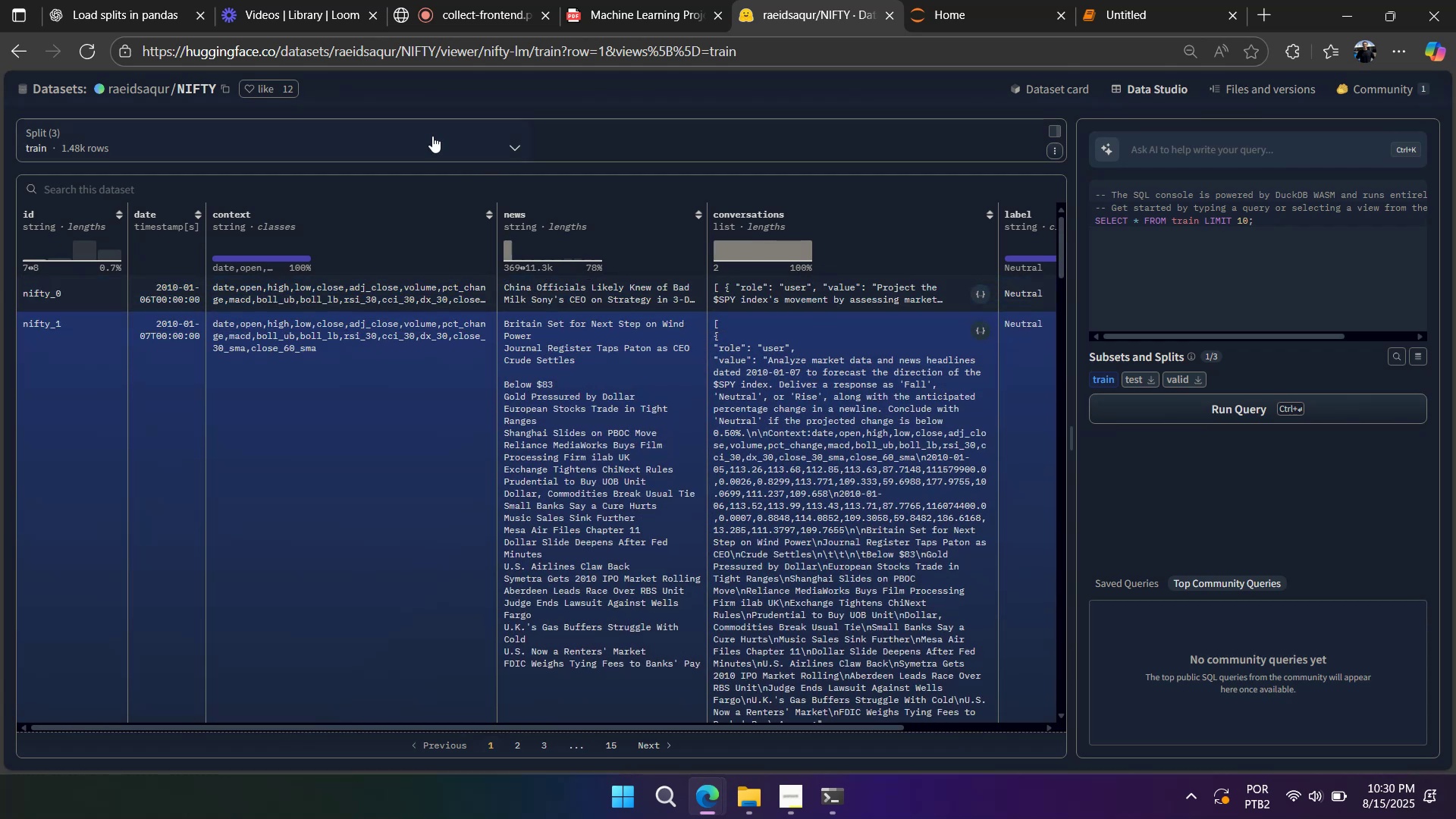 
left_click([417, 125])
 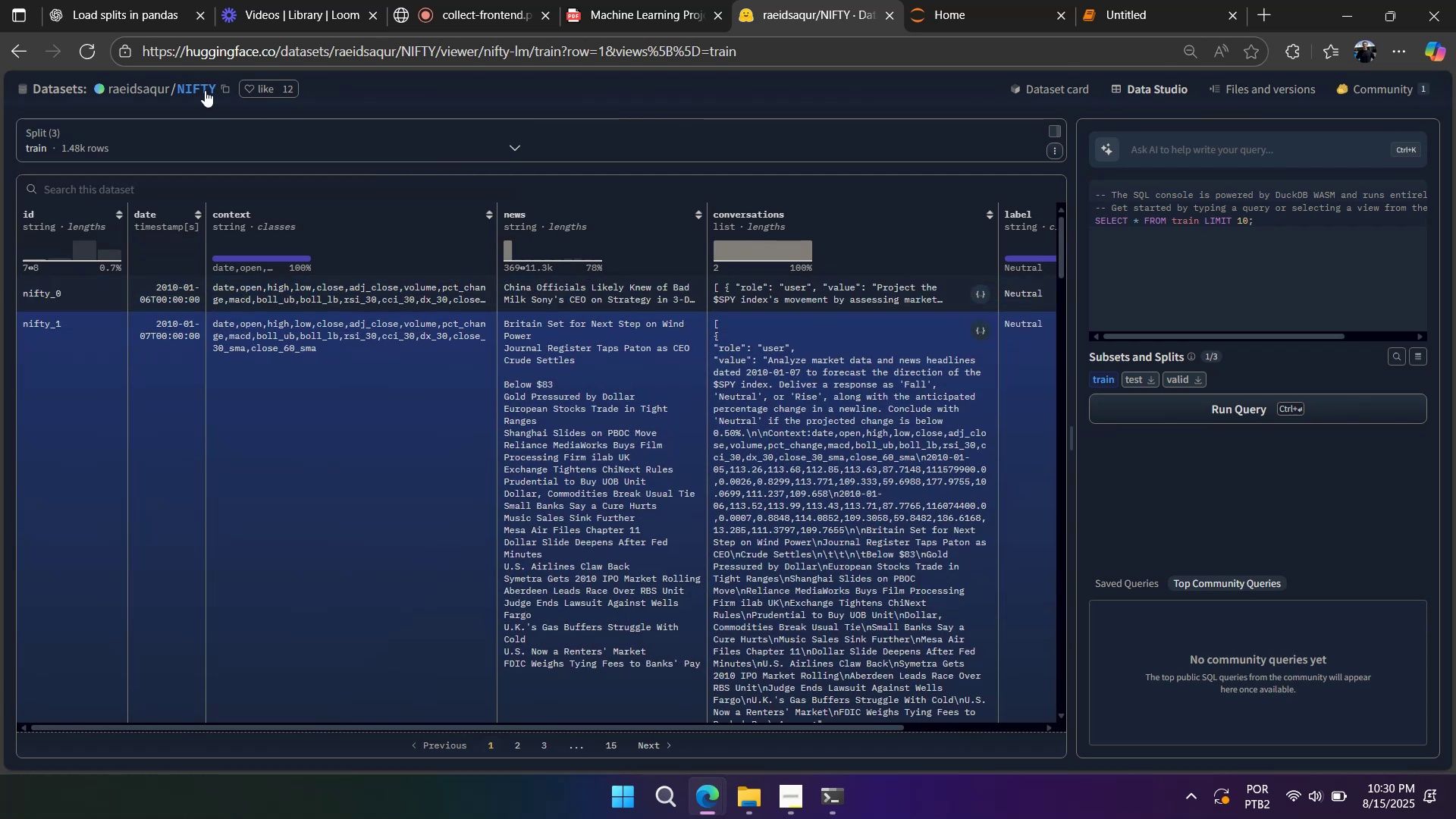 
left_click([203, 89])
 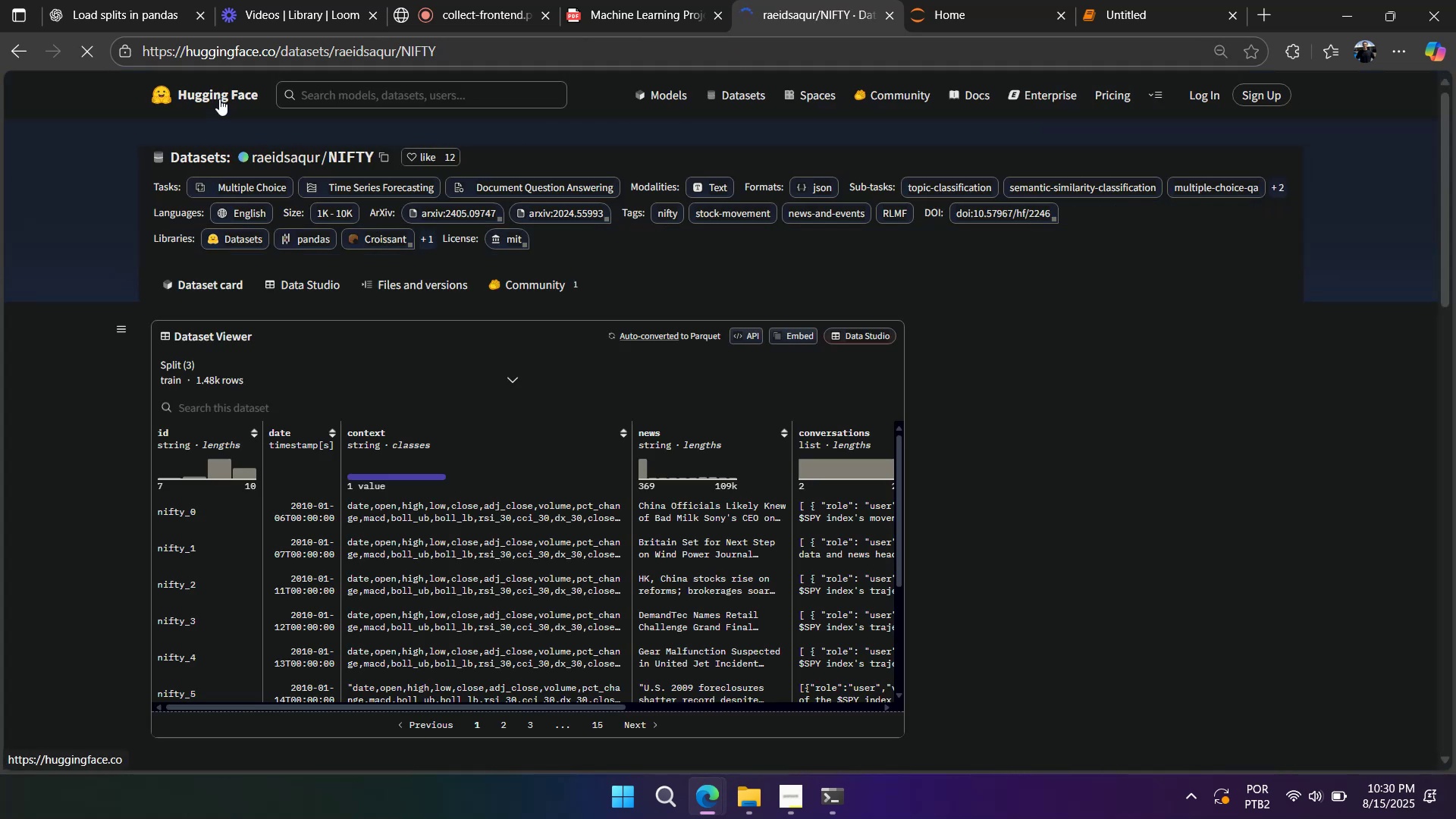 
scroll: coordinate [575, 287], scroll_direction: down, amount: 6.0
 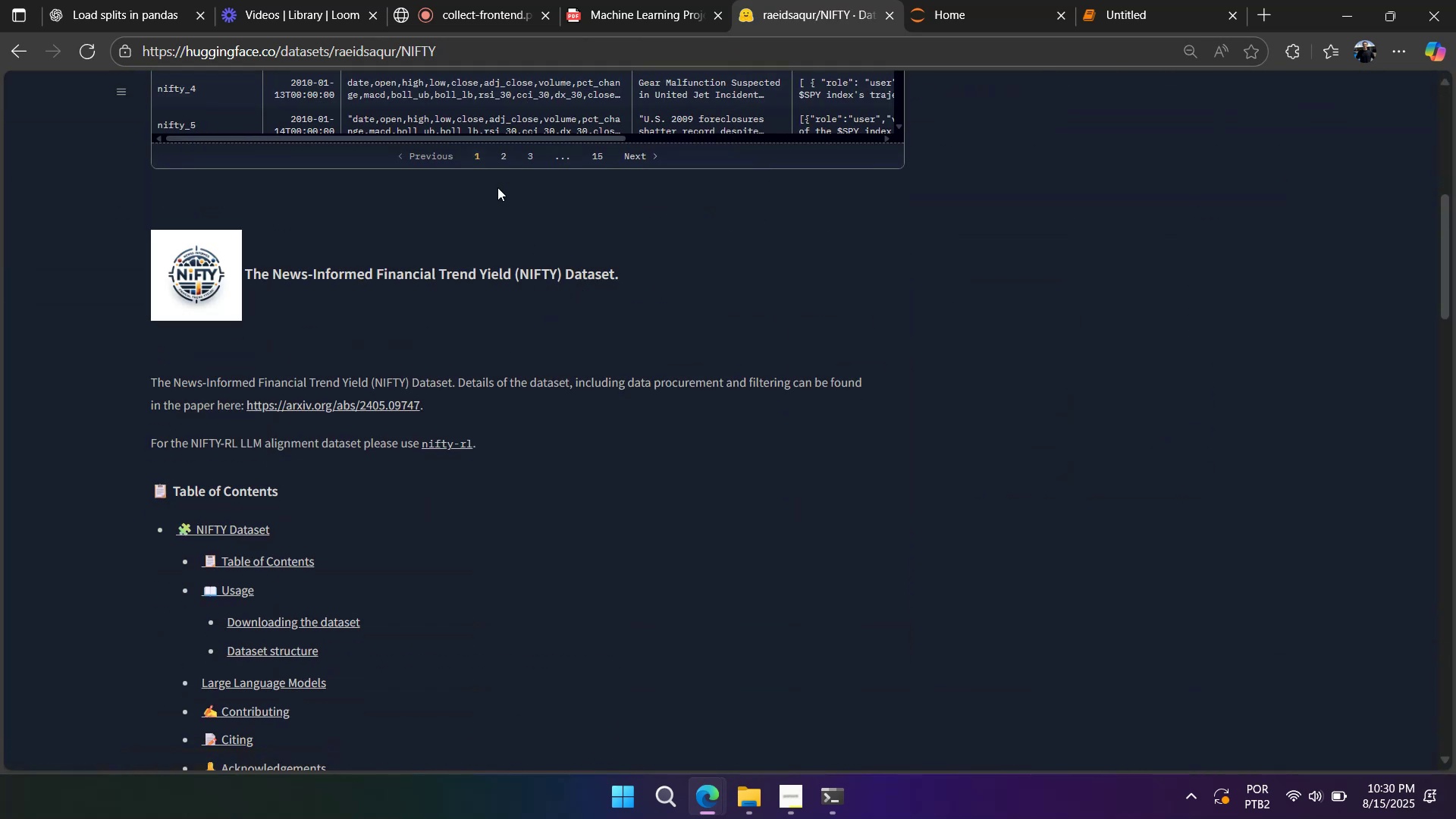 
wait(8.43)
 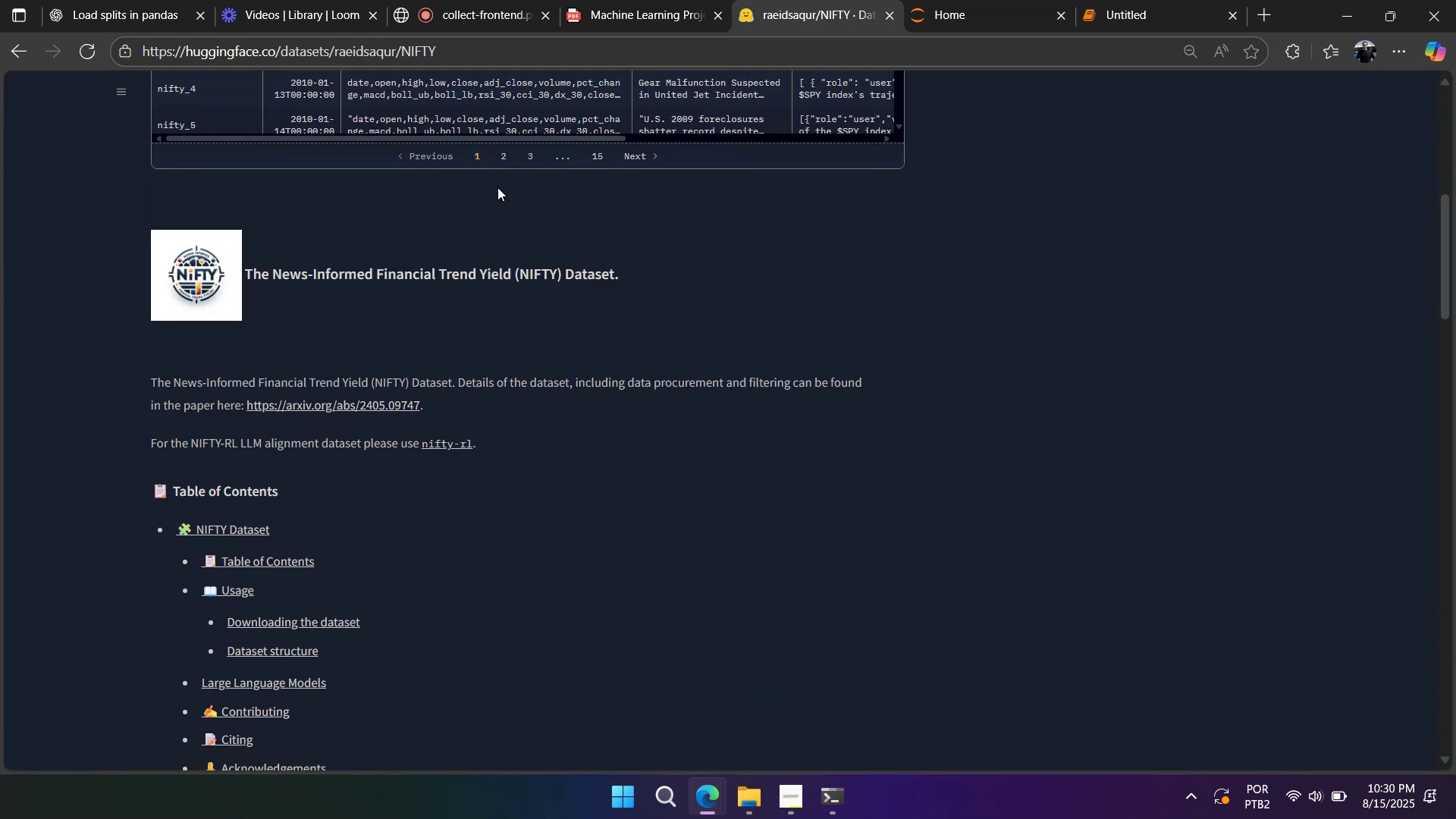 
scroll: coordinate [444, 205], scroll_direction: down, amount: 9.0
 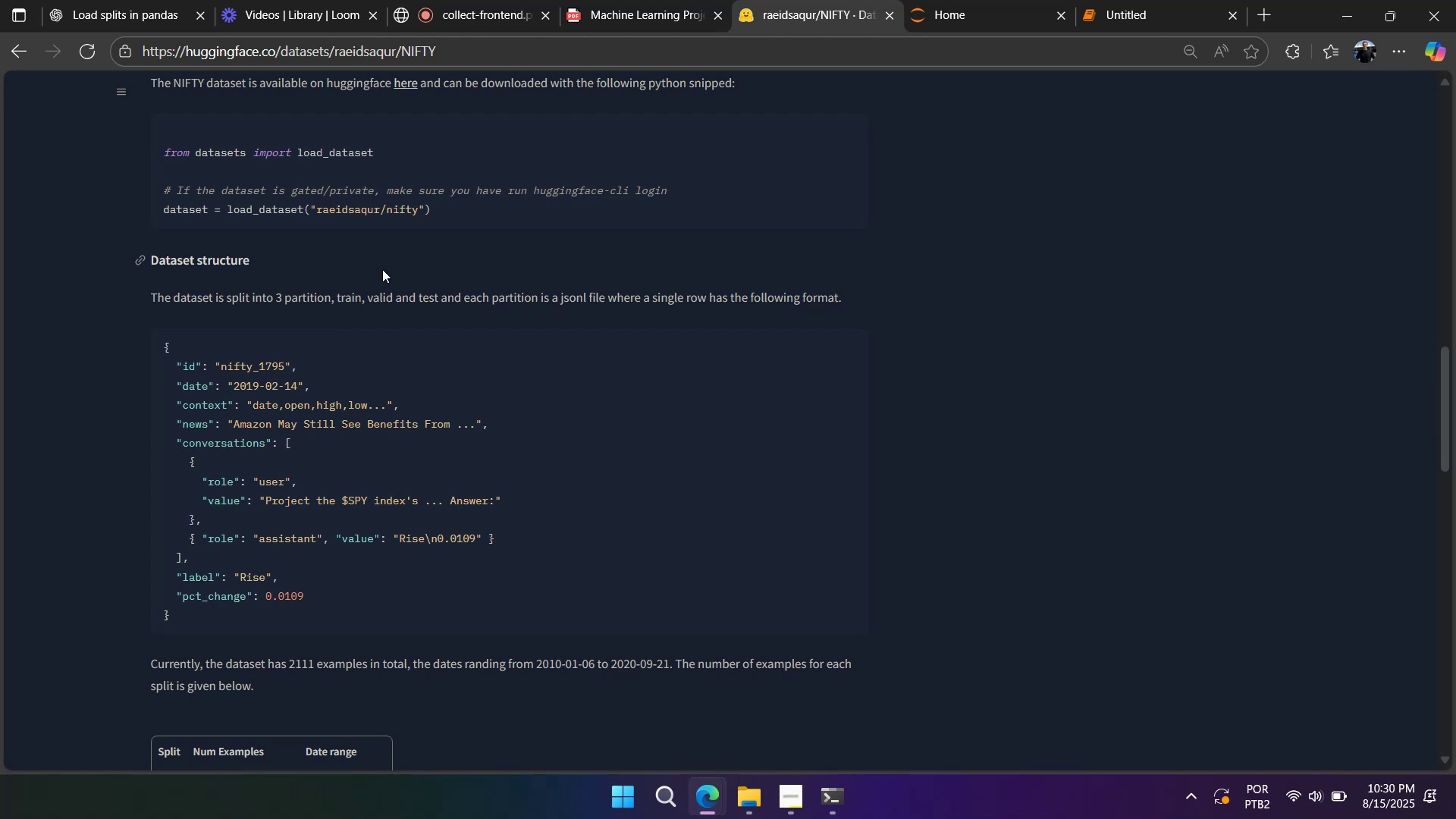 
wait(11.79)
 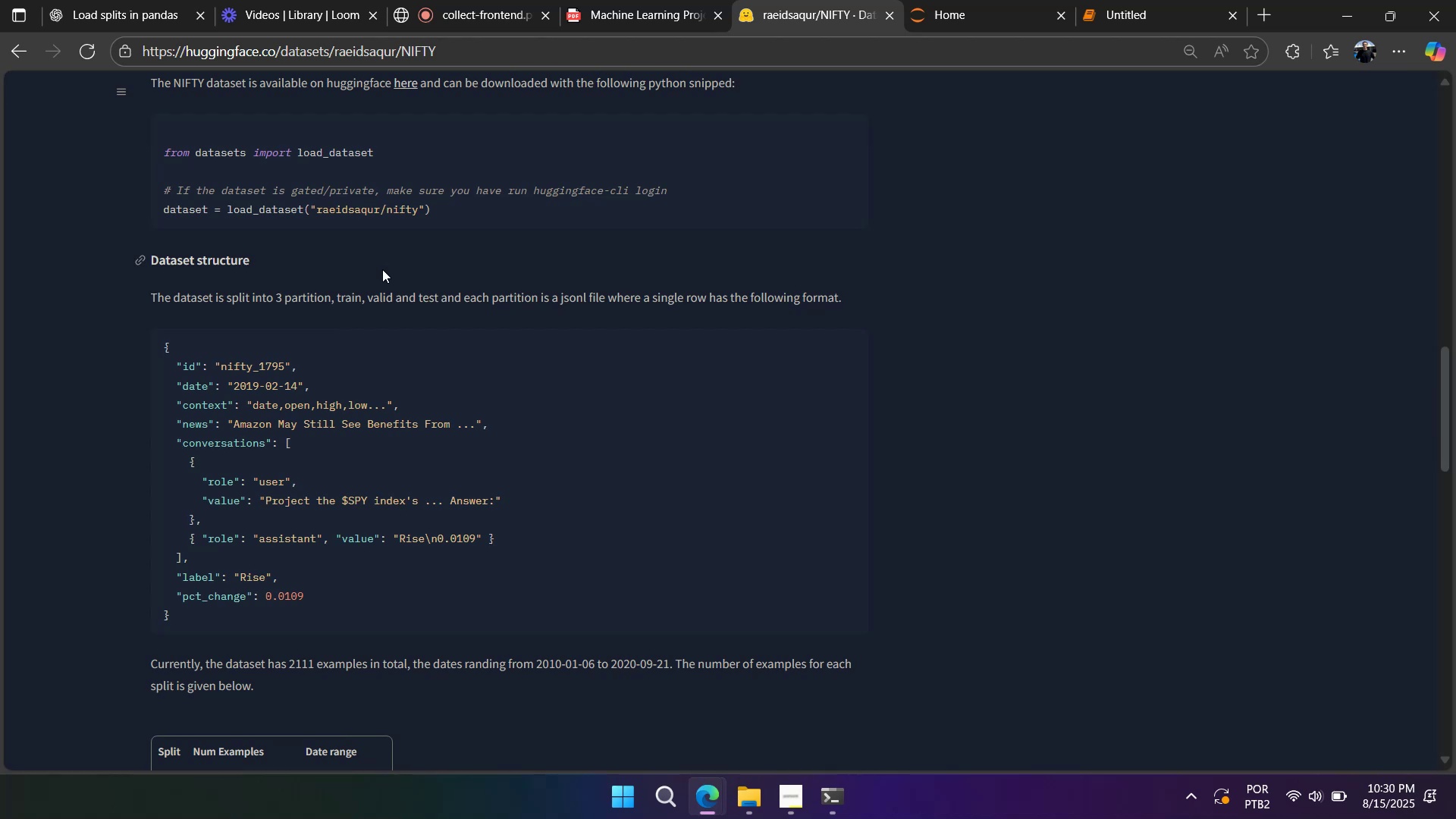 
scroll: coordinate [382, 269], scroll_direction: down, amount: 2.0
 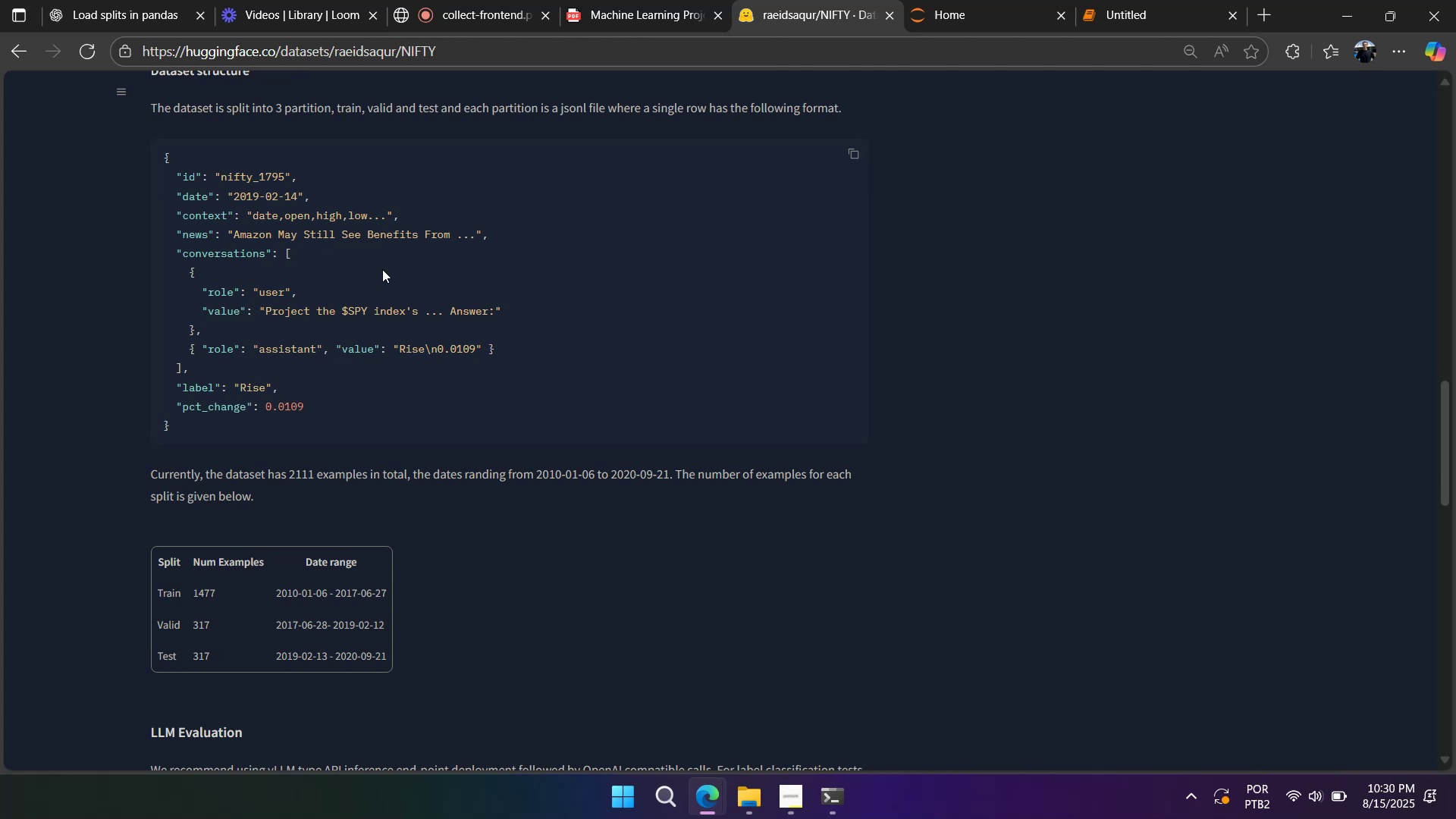 
wait(7.95)
 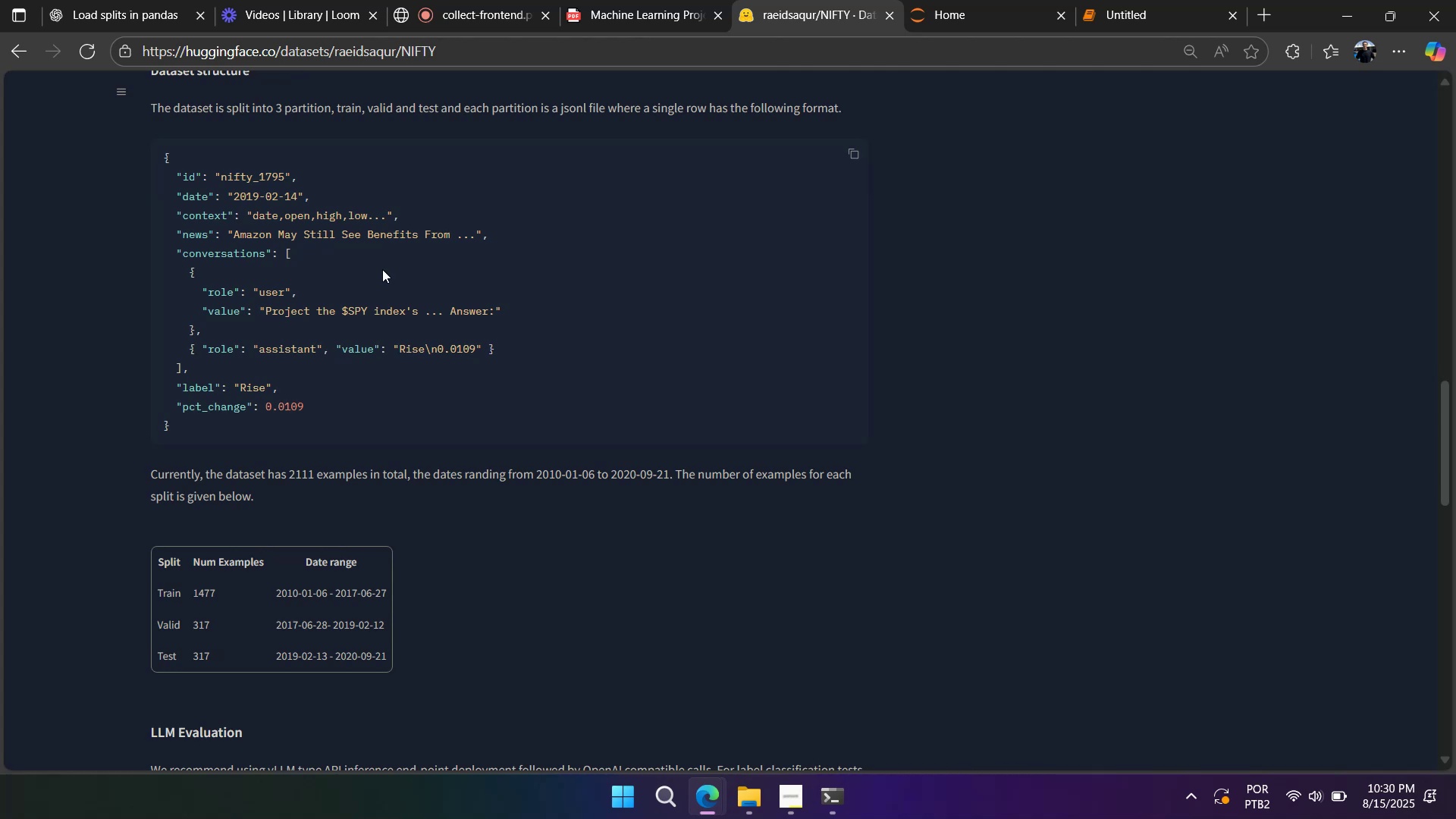 
scroll: coordinate [381, 268], scroll_direction: down, amount: 4.0
 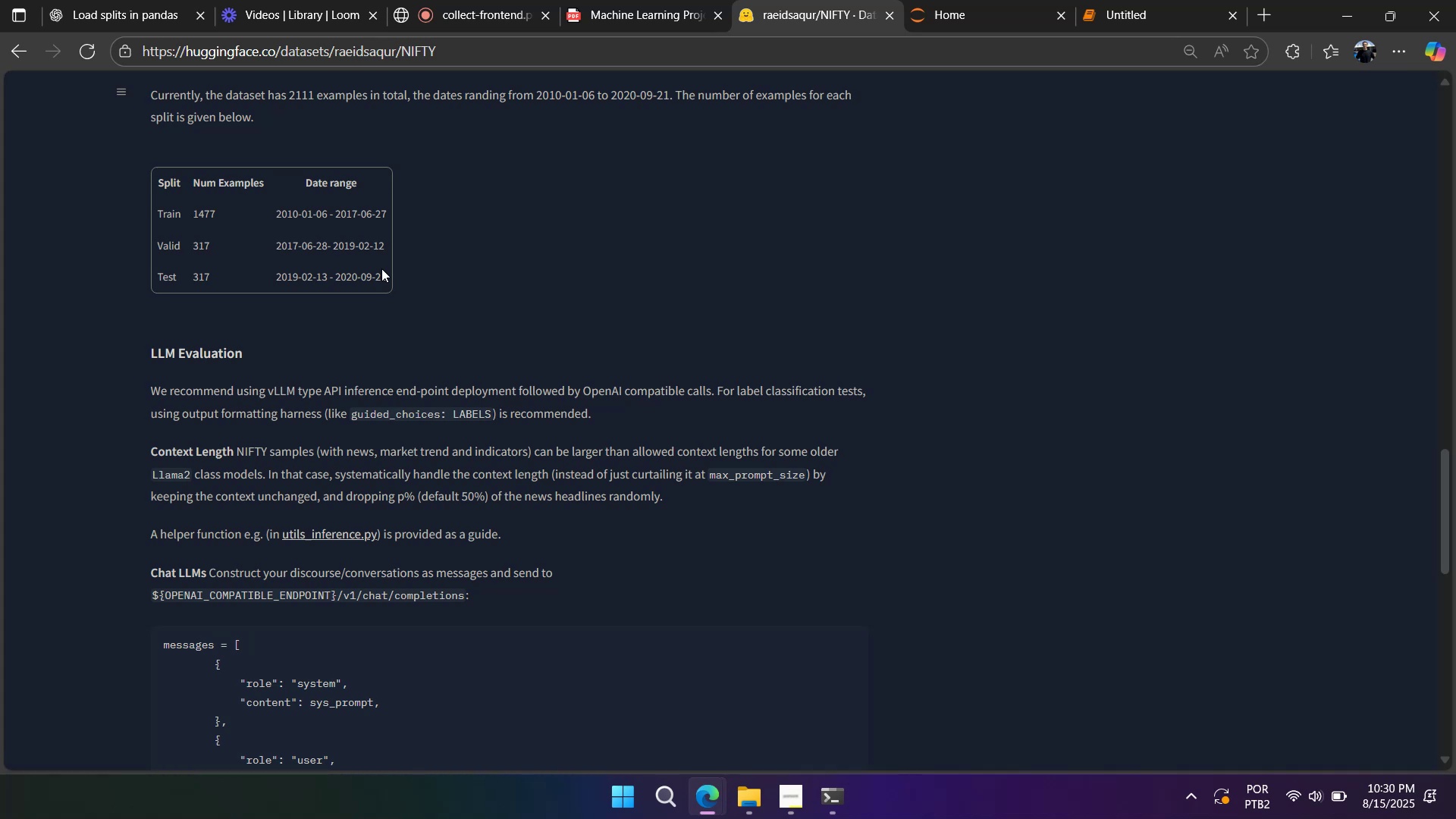 
wait(5.37)
 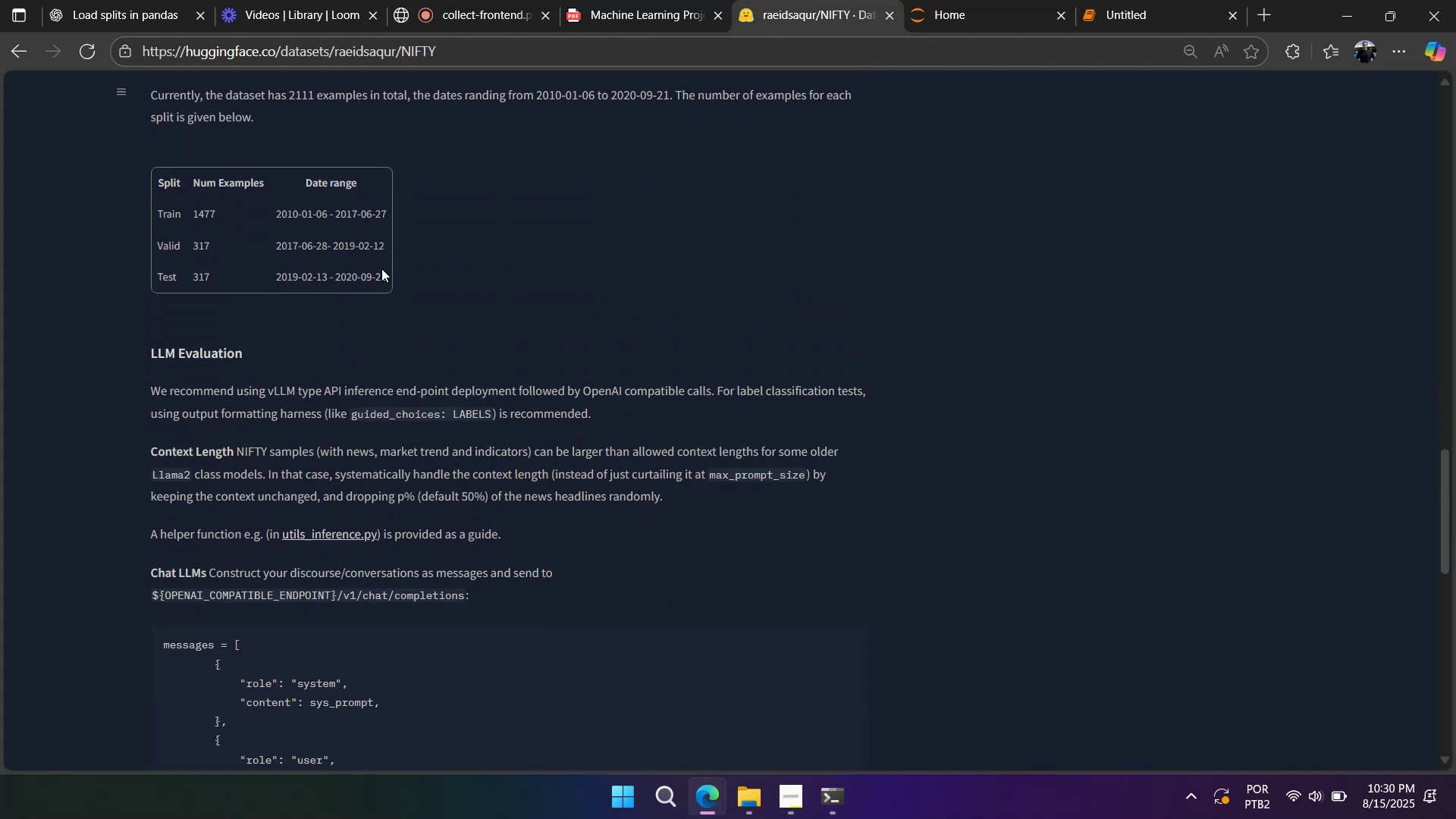 
scroll: coordinate [381, 268], scroll_direction: up, amount: 3.0
 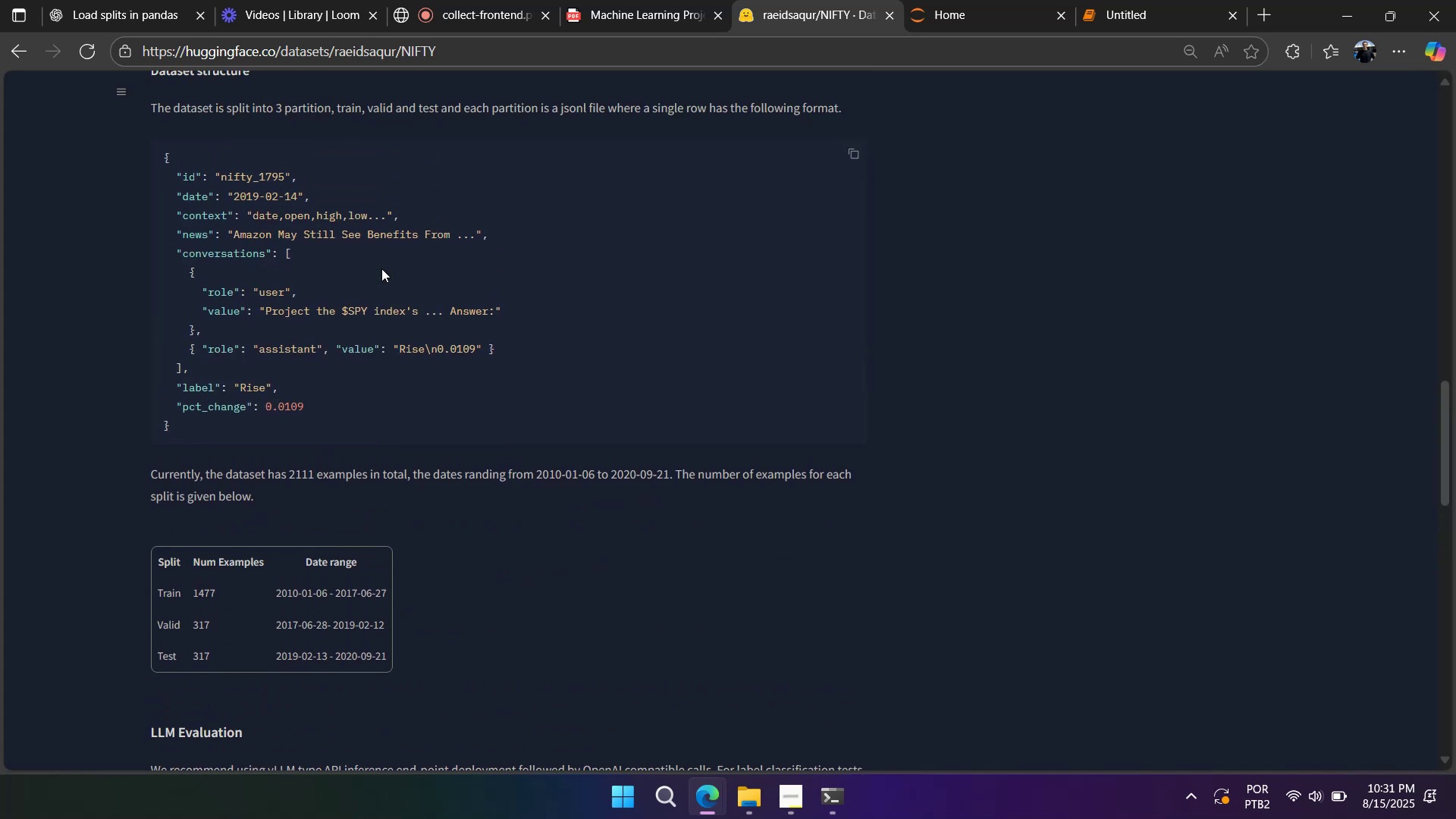 
wait(8.31)
 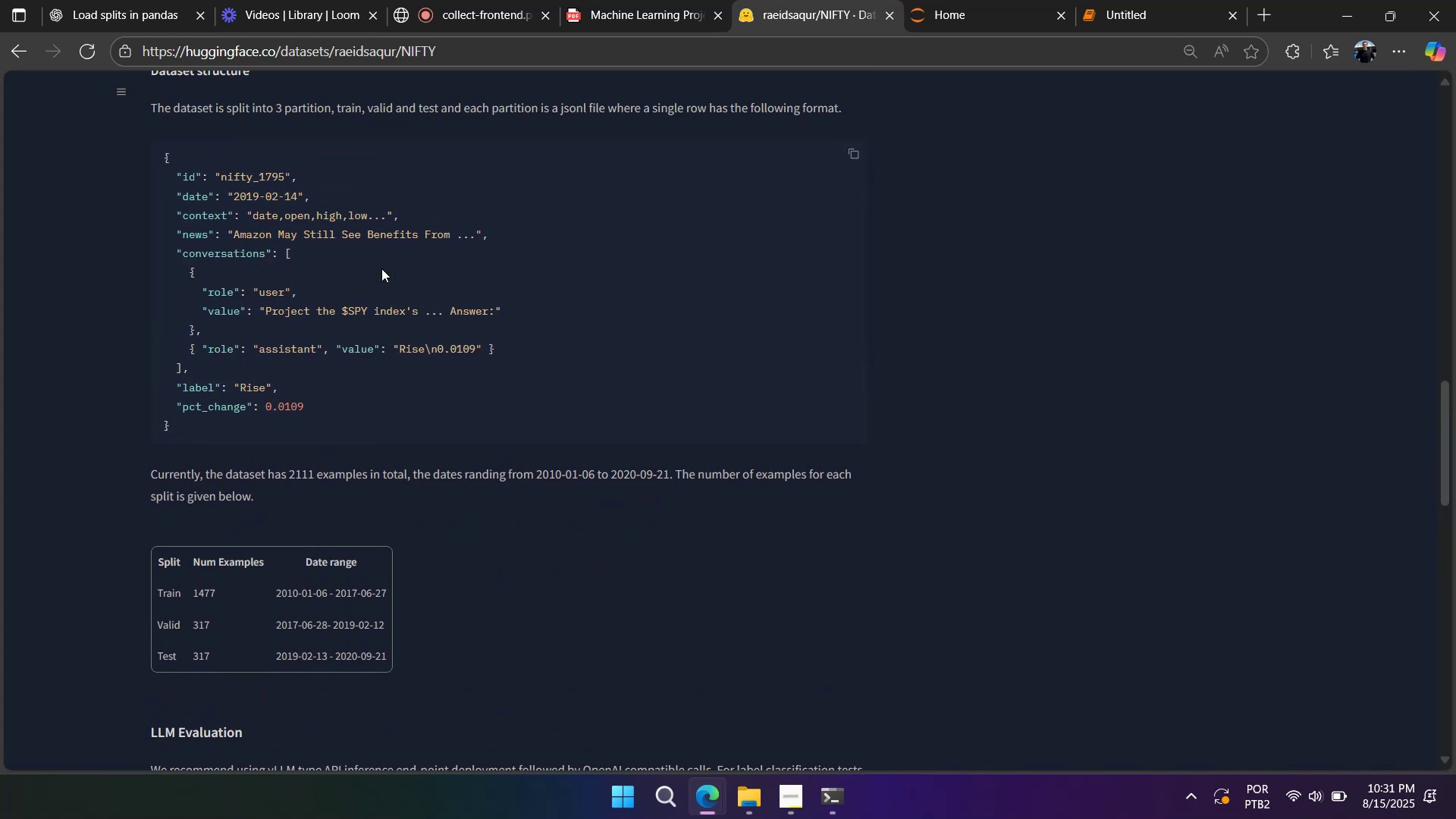 
scroll: coordinate [381, 268], scroll_direction: down, amount: 2.0
 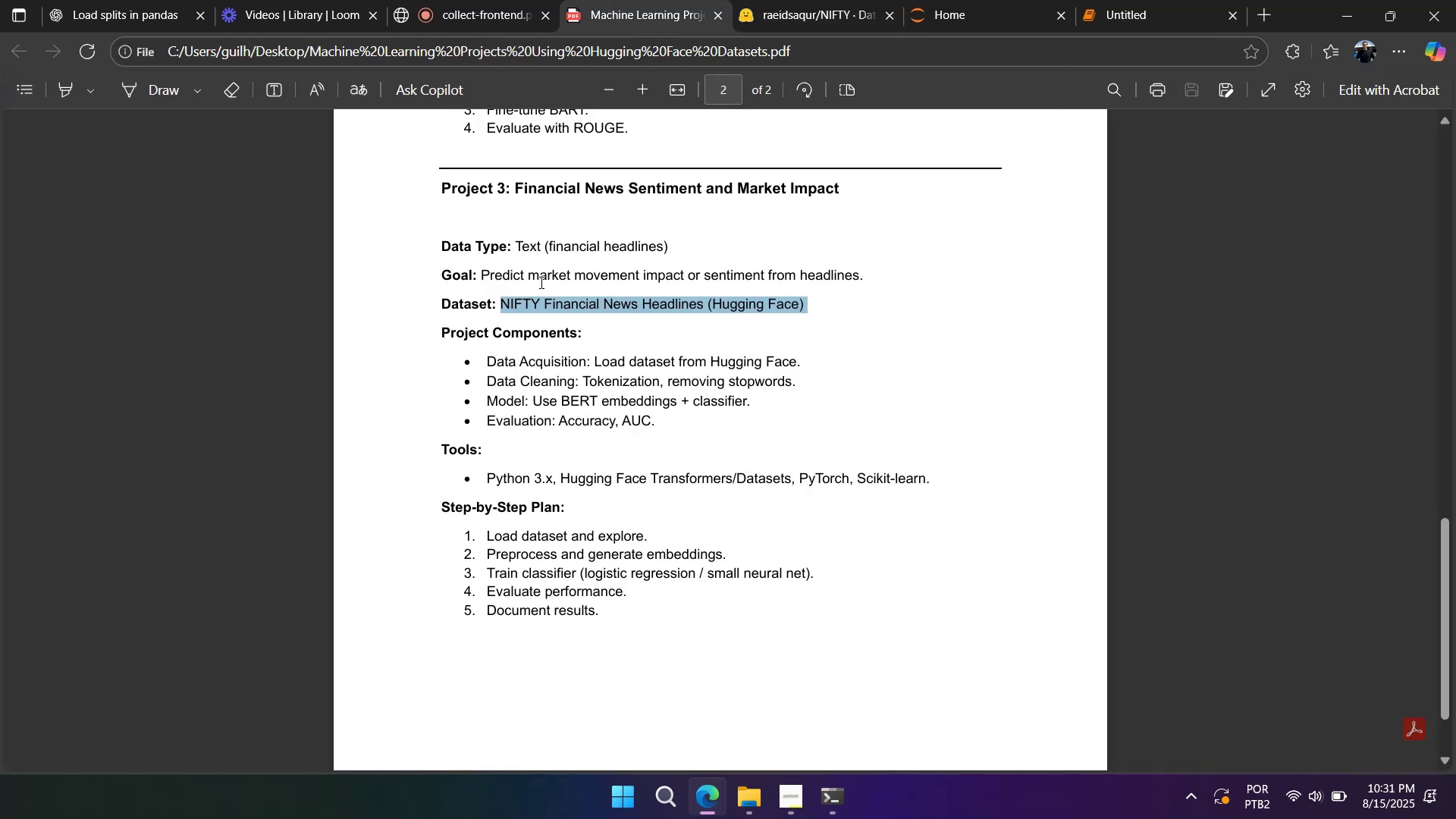 
left_click_drag(start_coordinate=[490, 358], to_coordinate=[576, 359])
 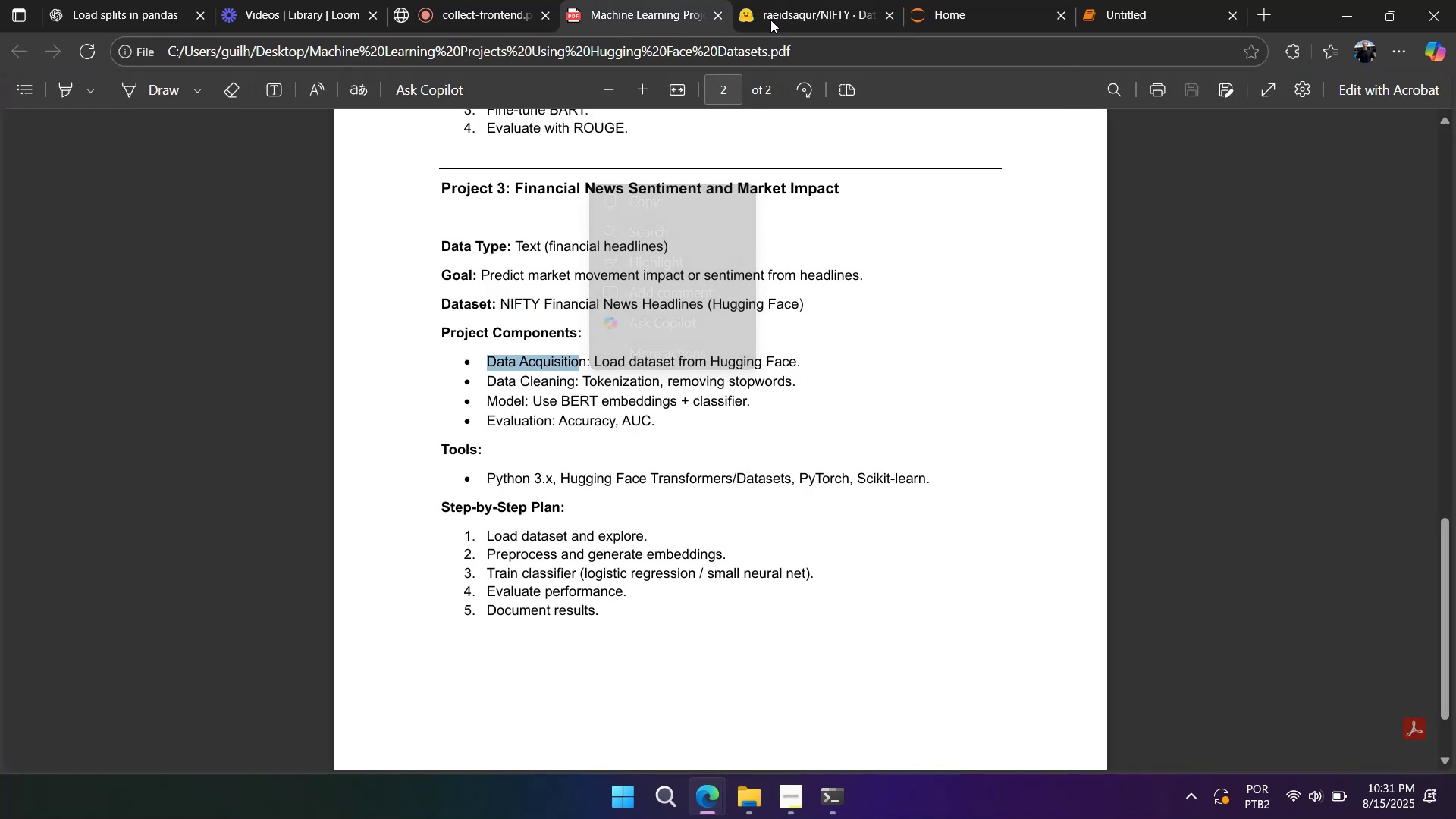 
wait(5.22)
 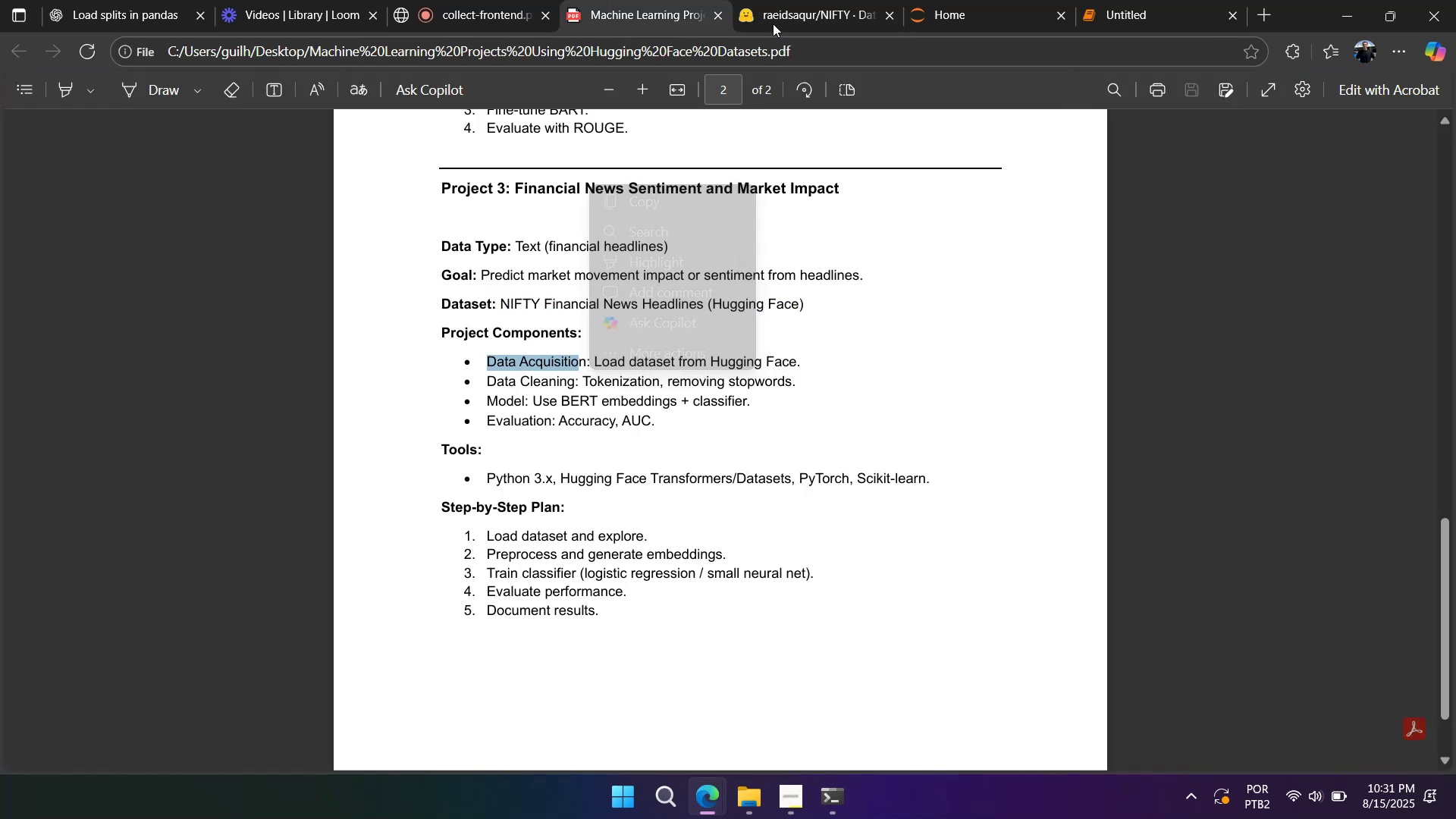 
left_click([770, 20])
 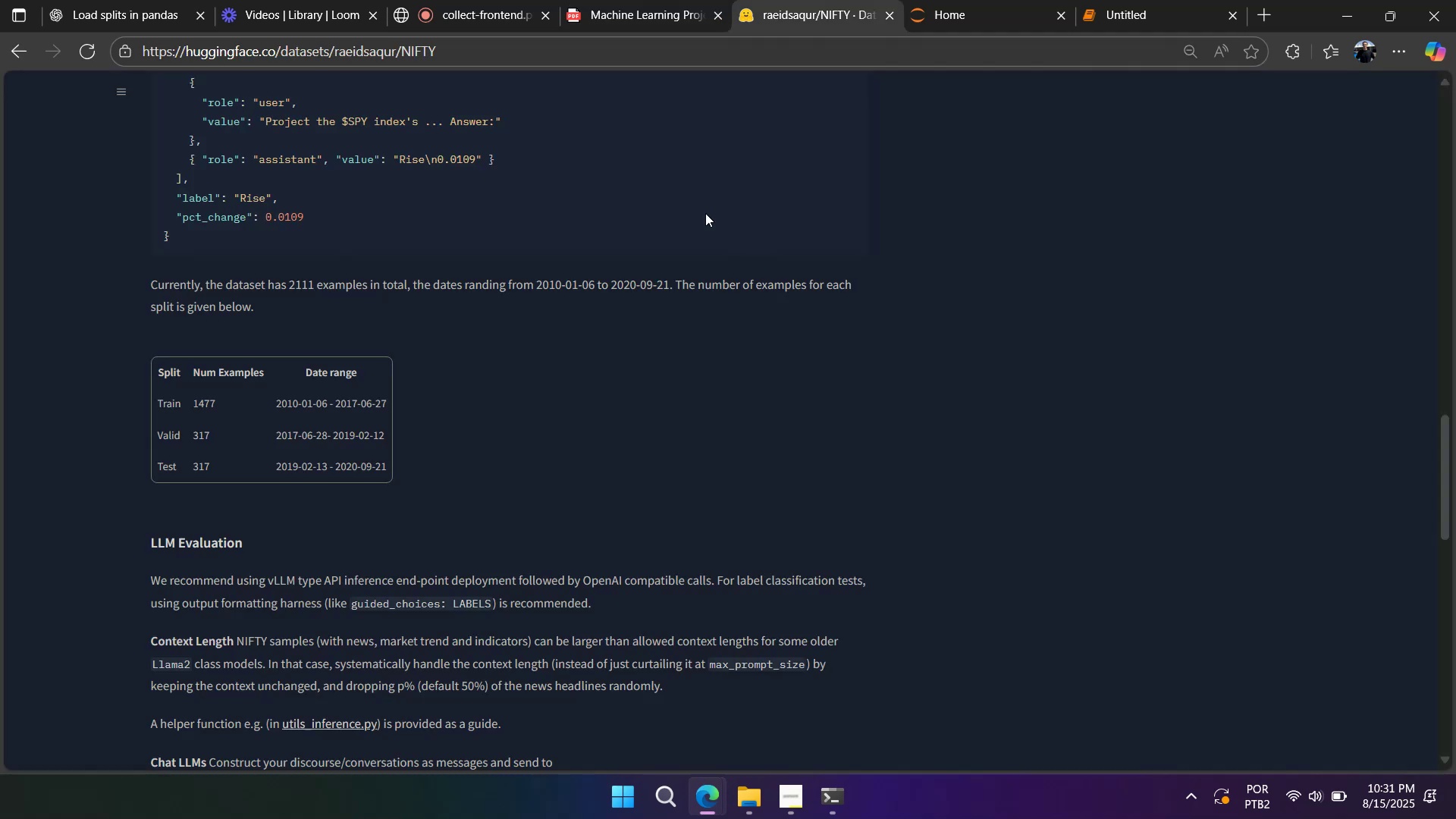 
scroll: coordinate [616, 453], scroll_direction: down, amount: 3.0
 